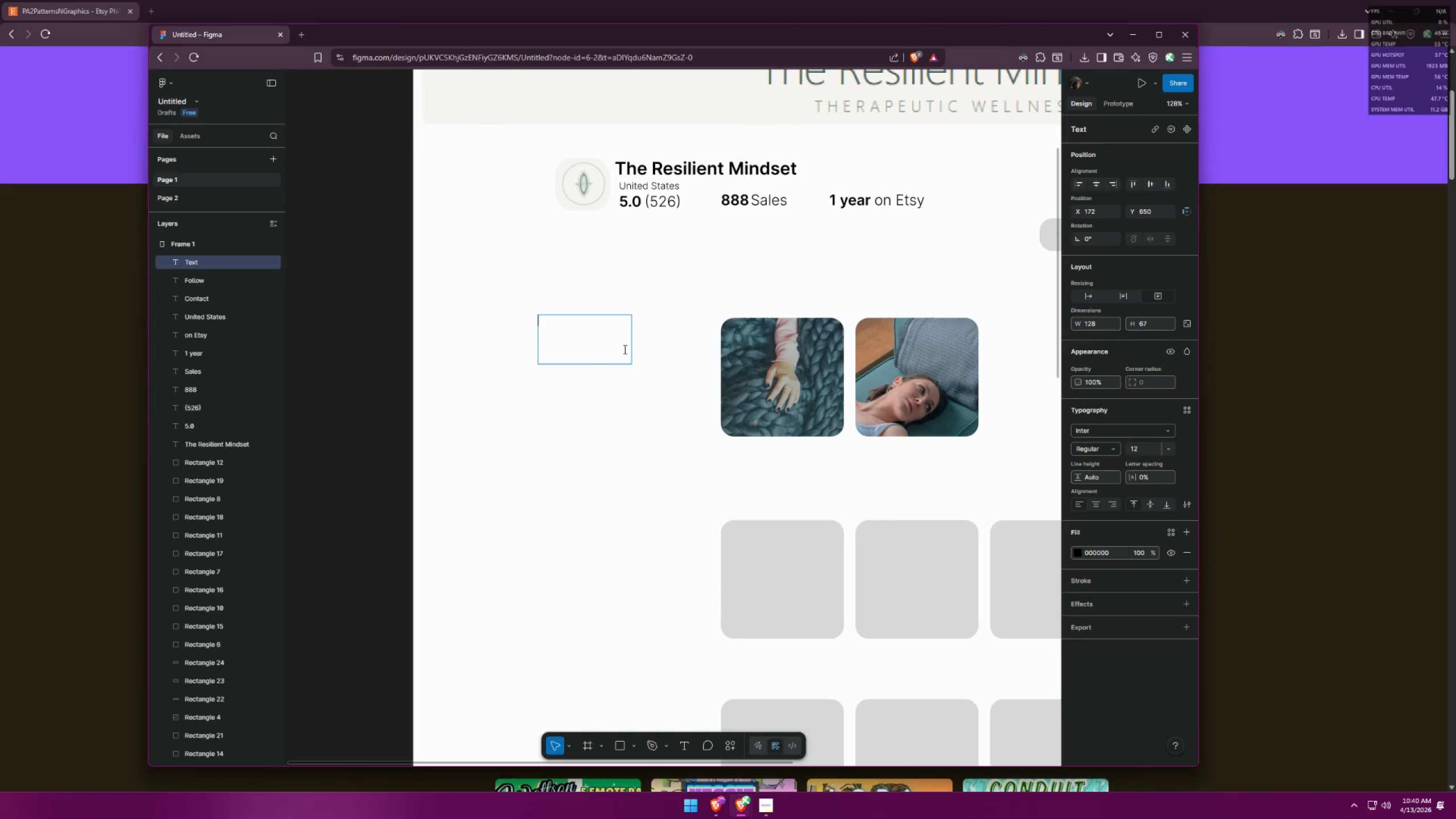 
key(Control+ControlLeft)
 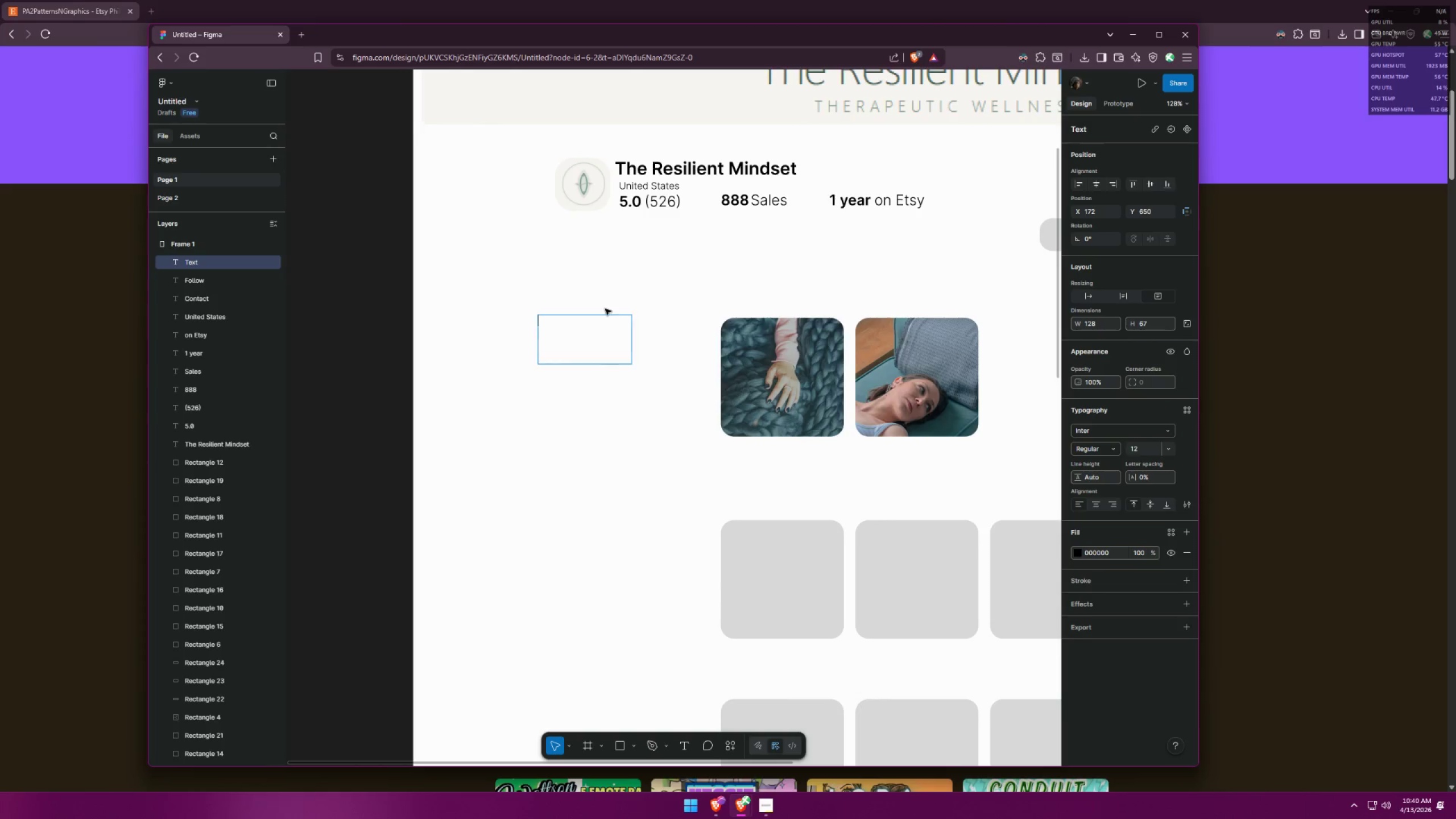 
key(Control+Z)
 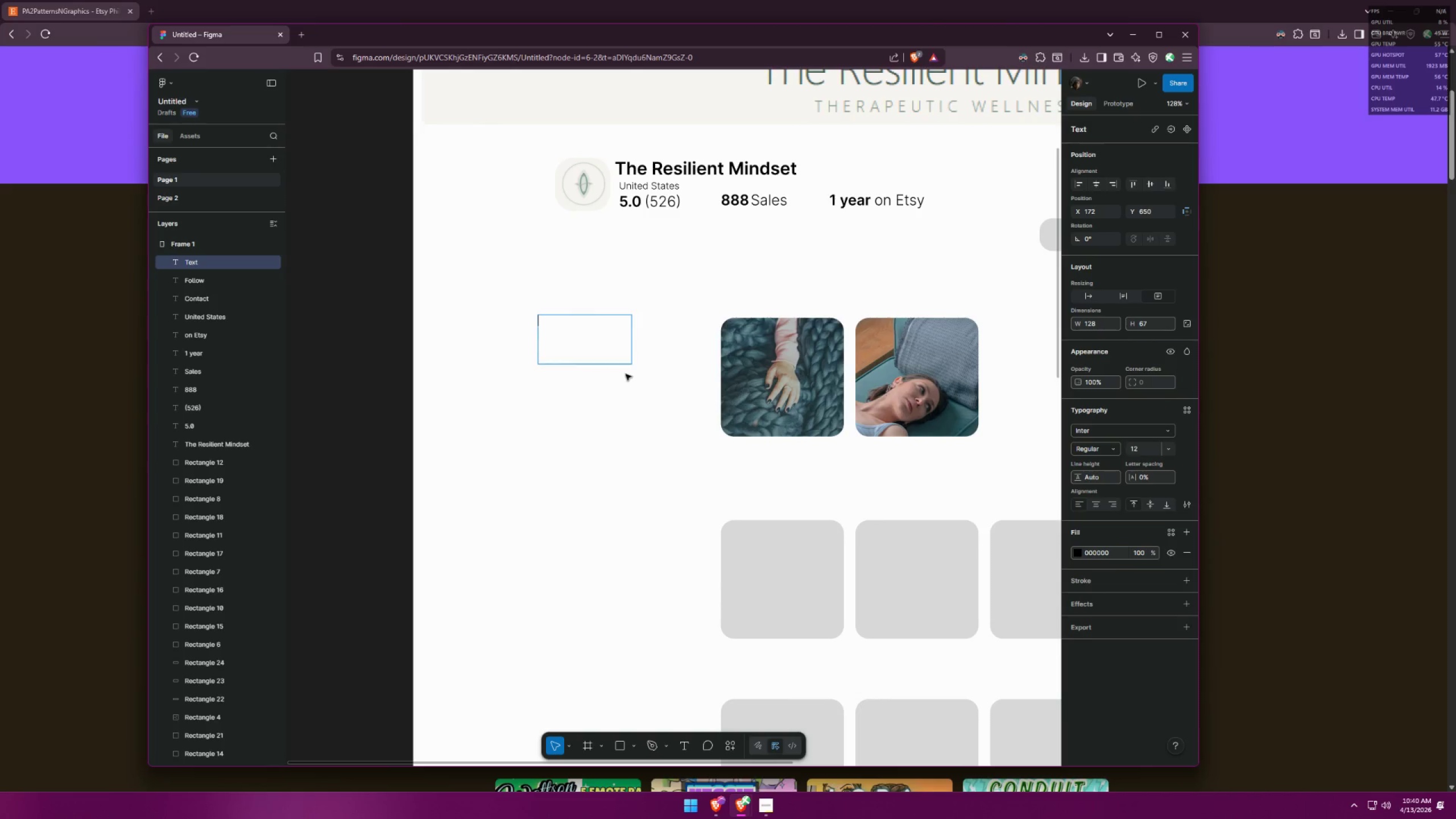 
left_click([635, 390])
 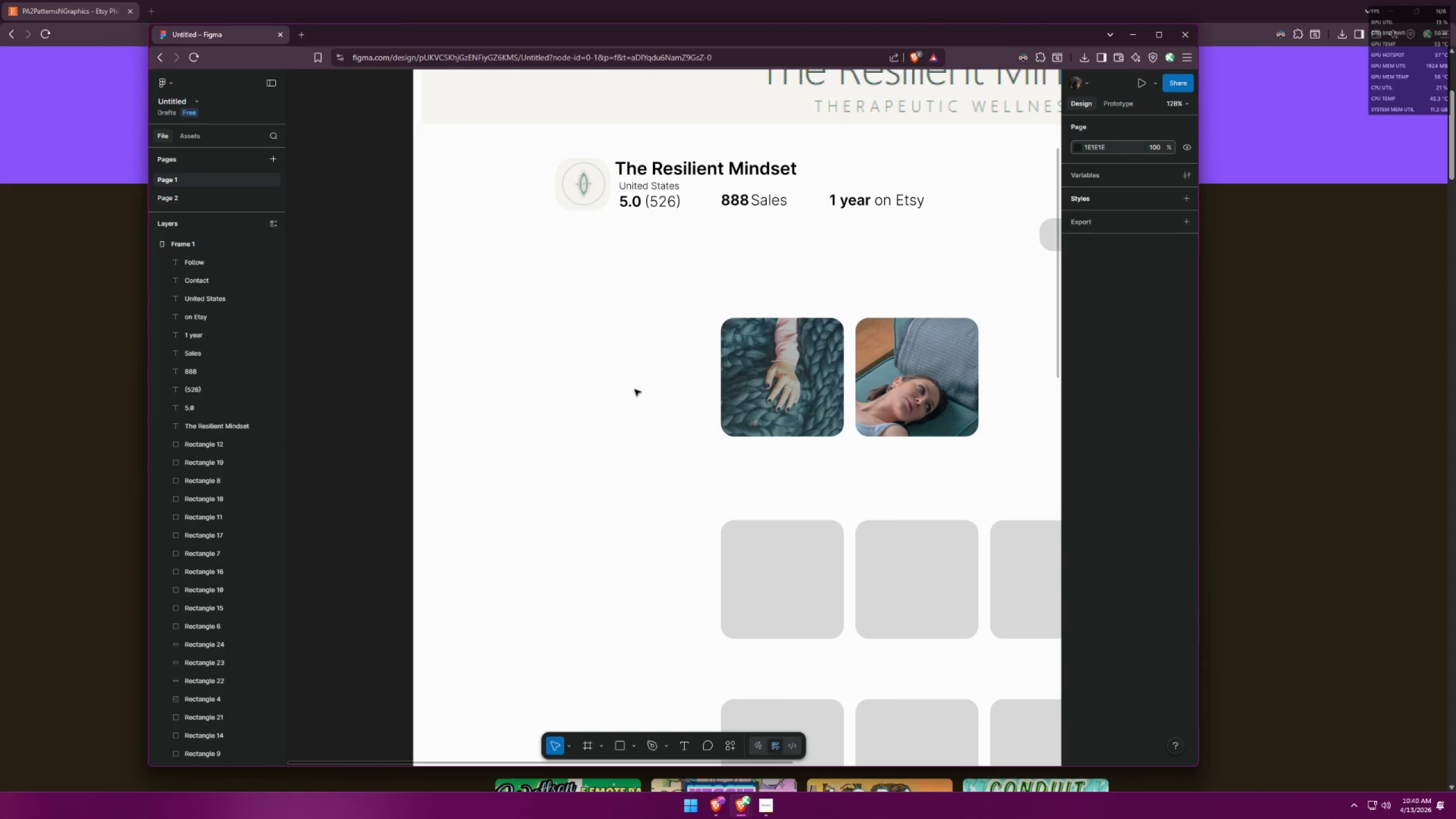 
key(Control+ControlLeft)
 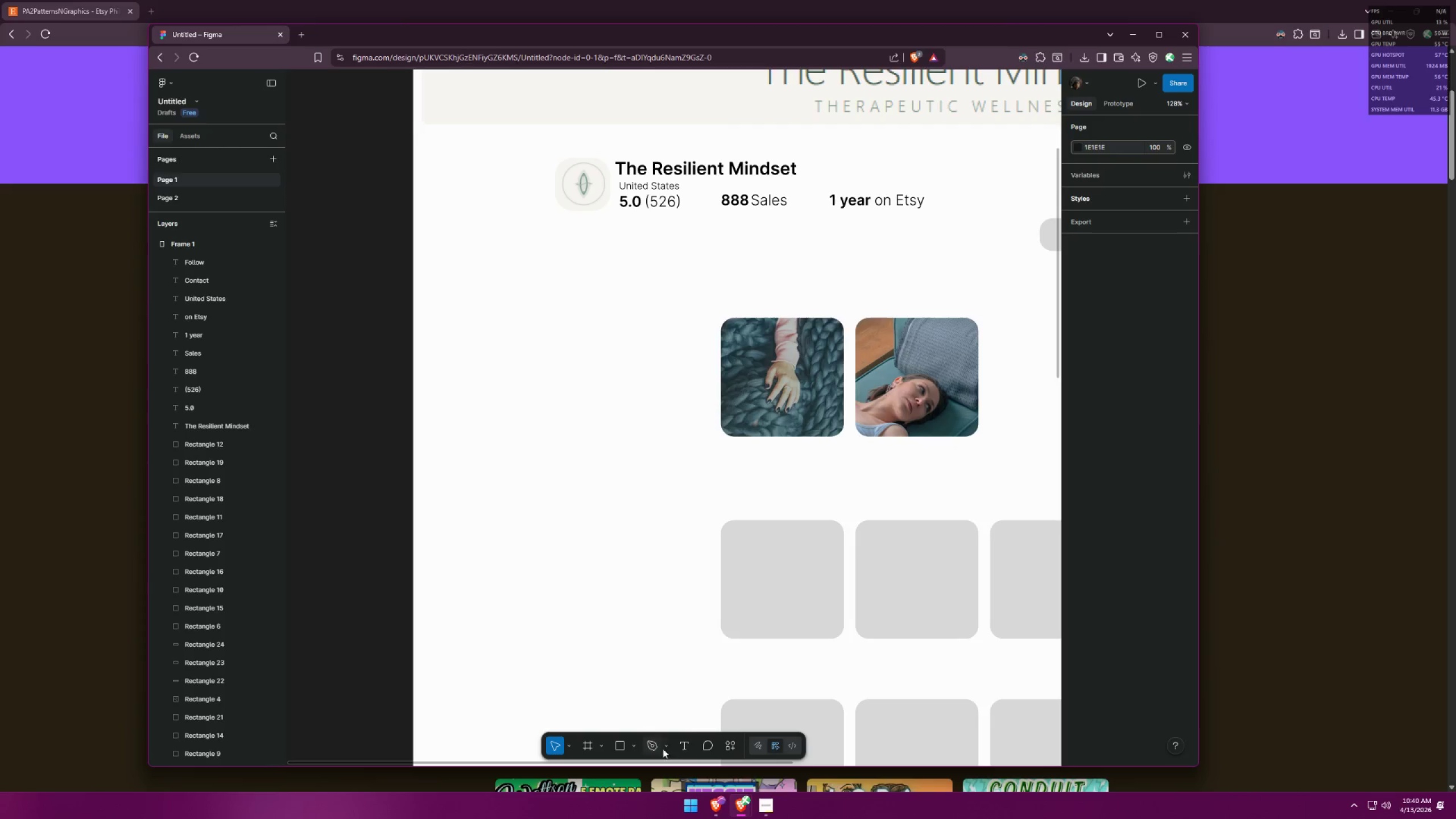 
left_click_drag(start_coordinate=[680, 745], to_coordinate=[685, 744])
 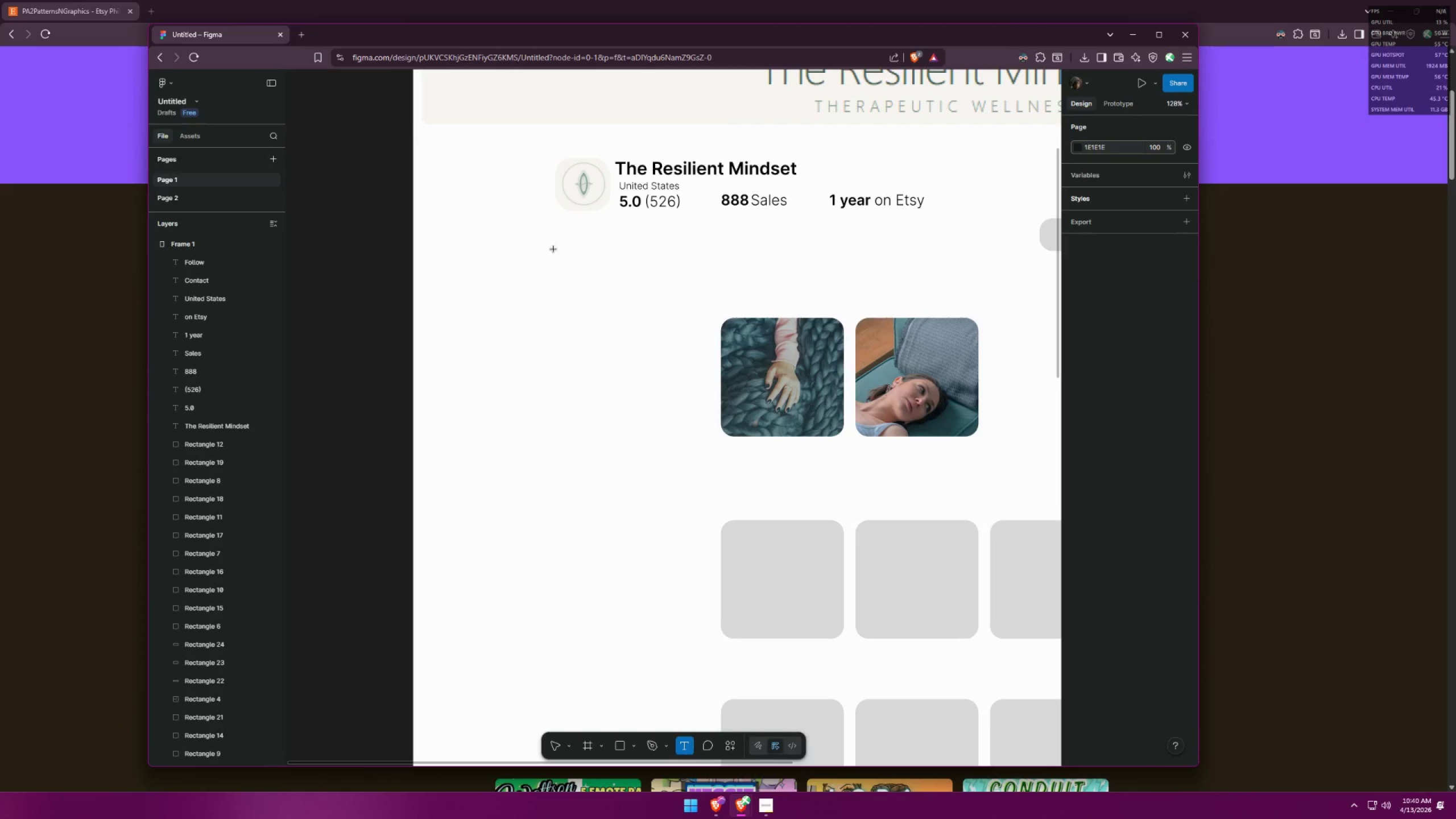 
left_click_drag(start_coordinate=[546, 250], to_coordinate=[606, 276])
 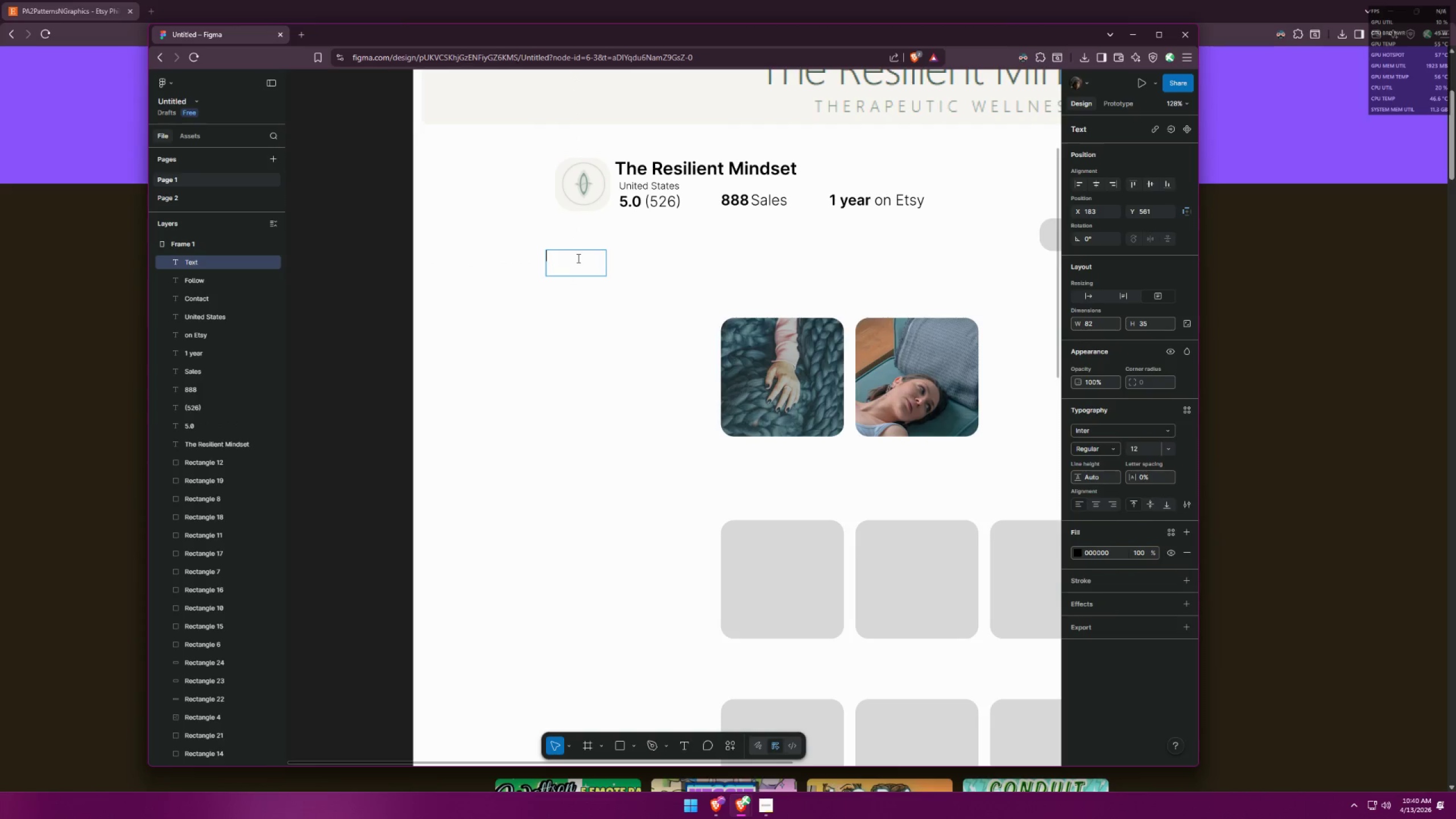 
left_click([577, 258])
 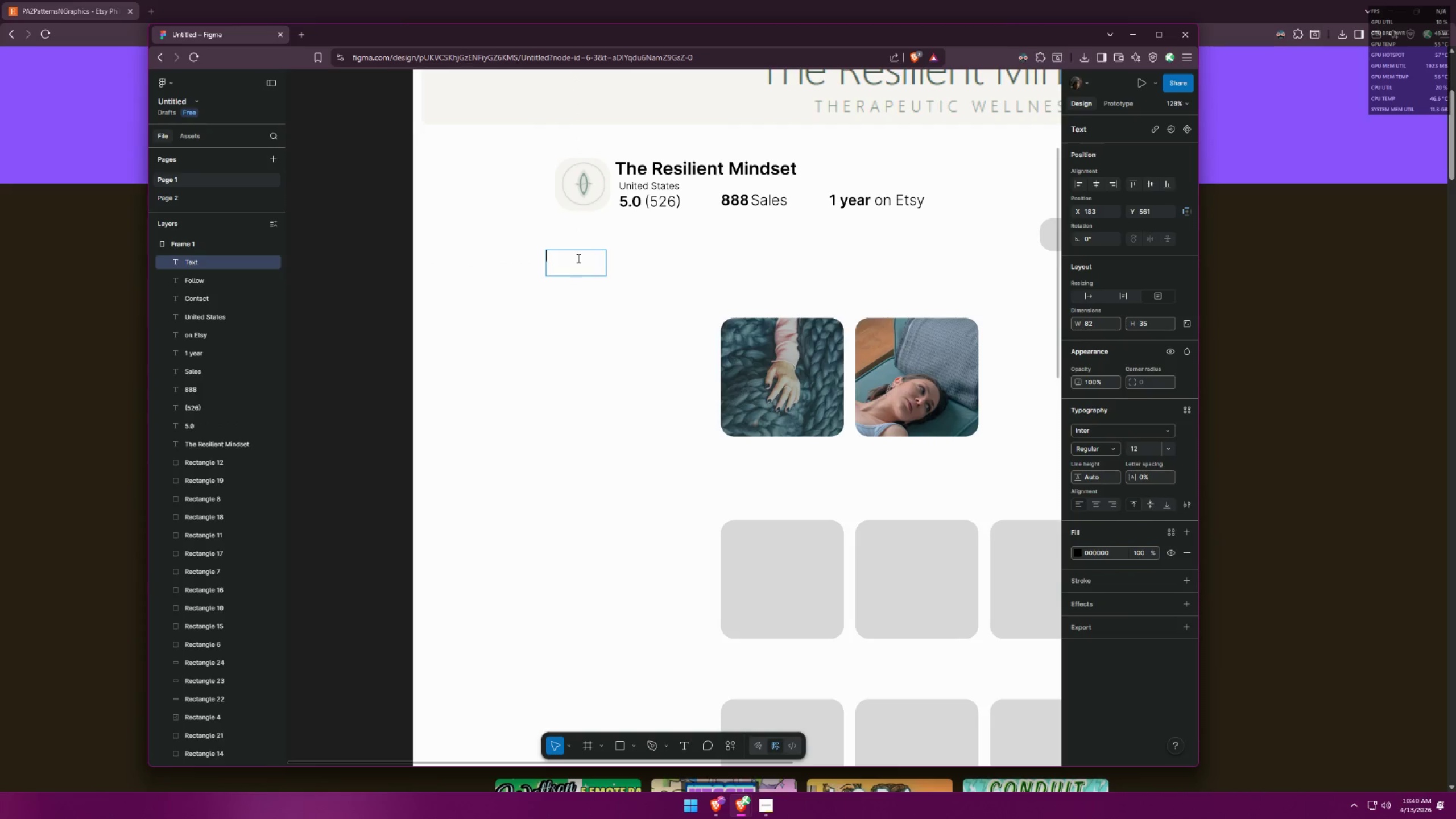 
key(Alt+AltLeft)
 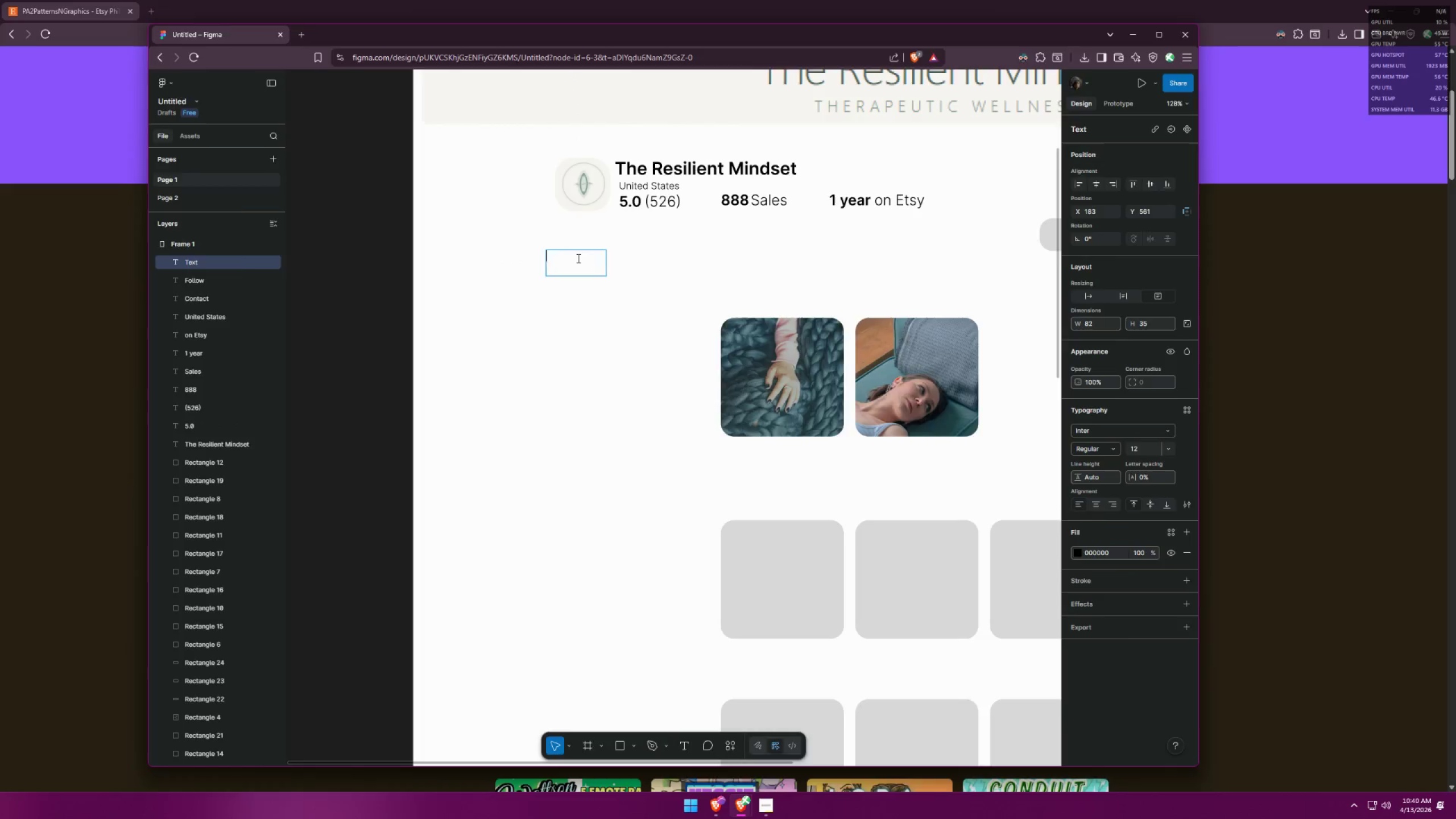 
key(Alt+Tab)
 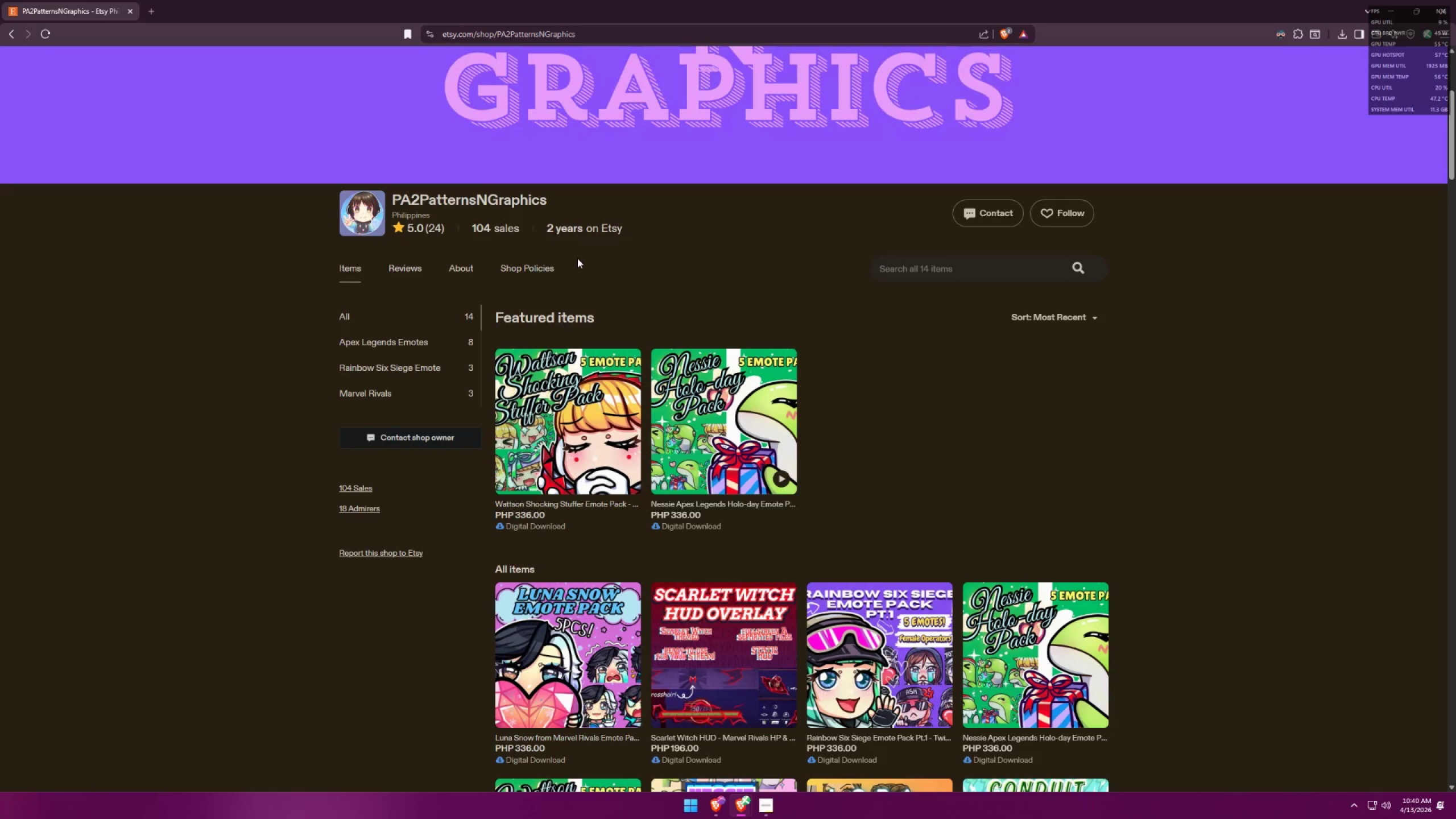 
key(Alt+AltLeft)
 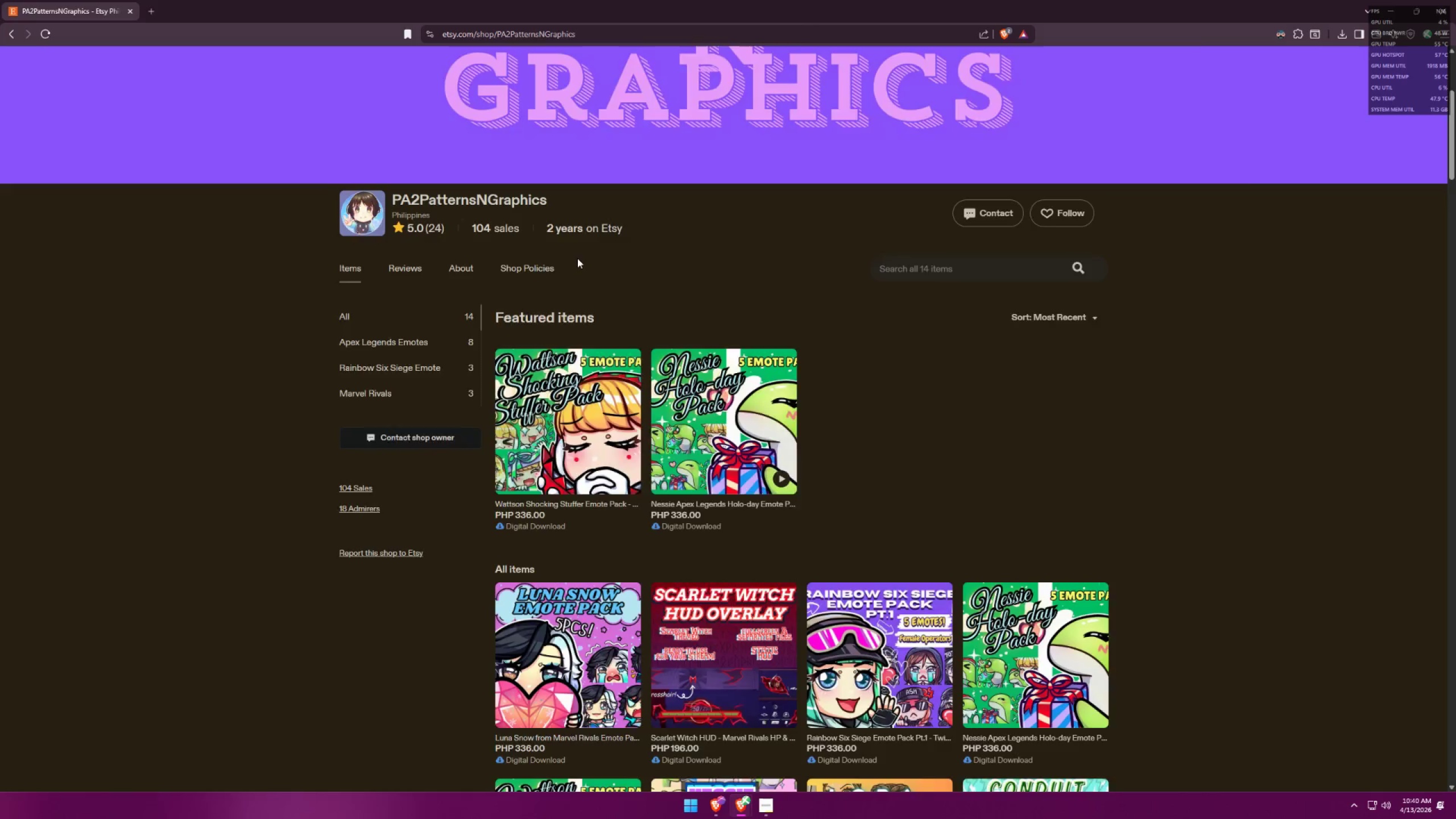 
key(Tab)
type(Items)
 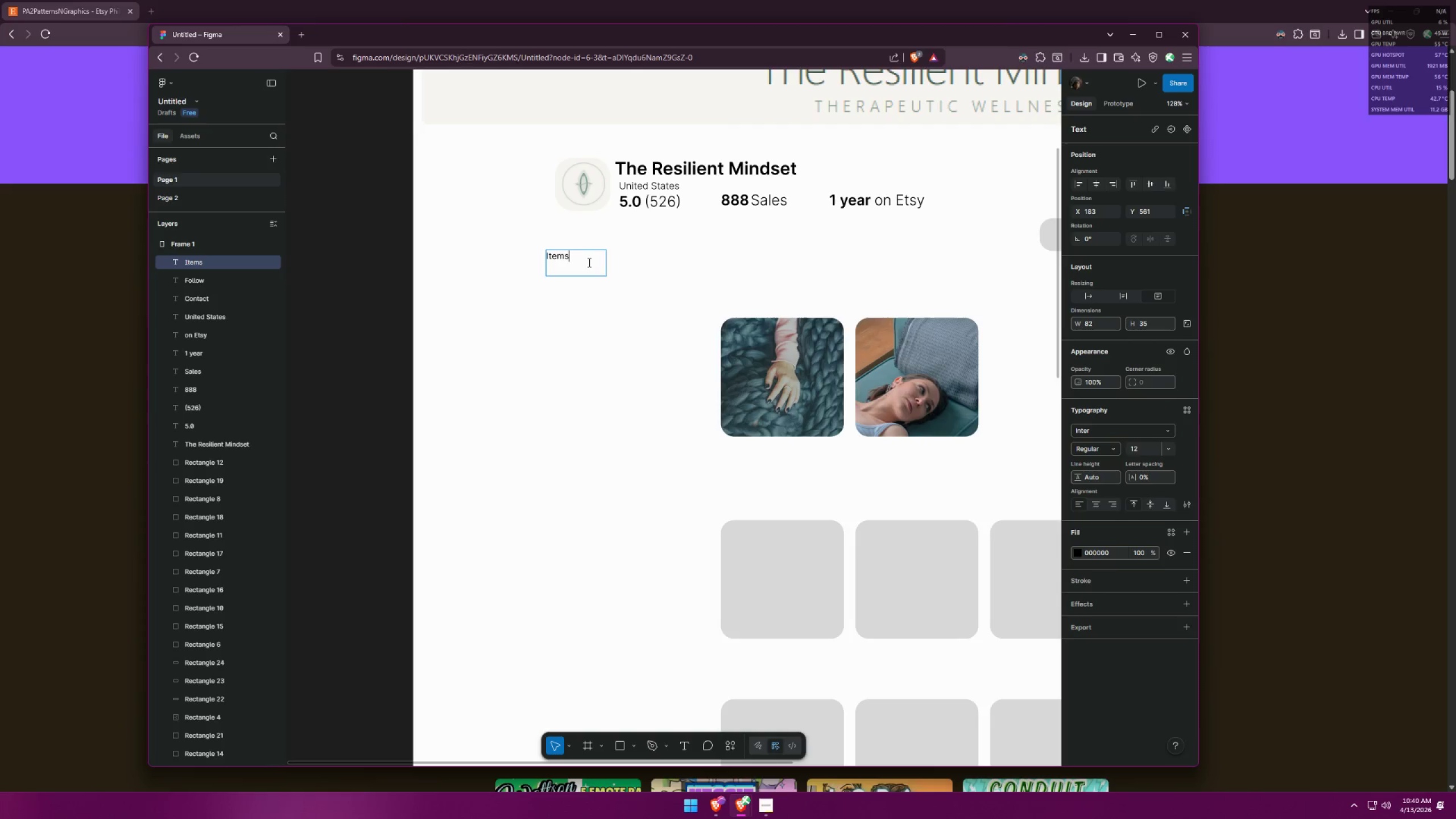 
left_click([648, 259])
 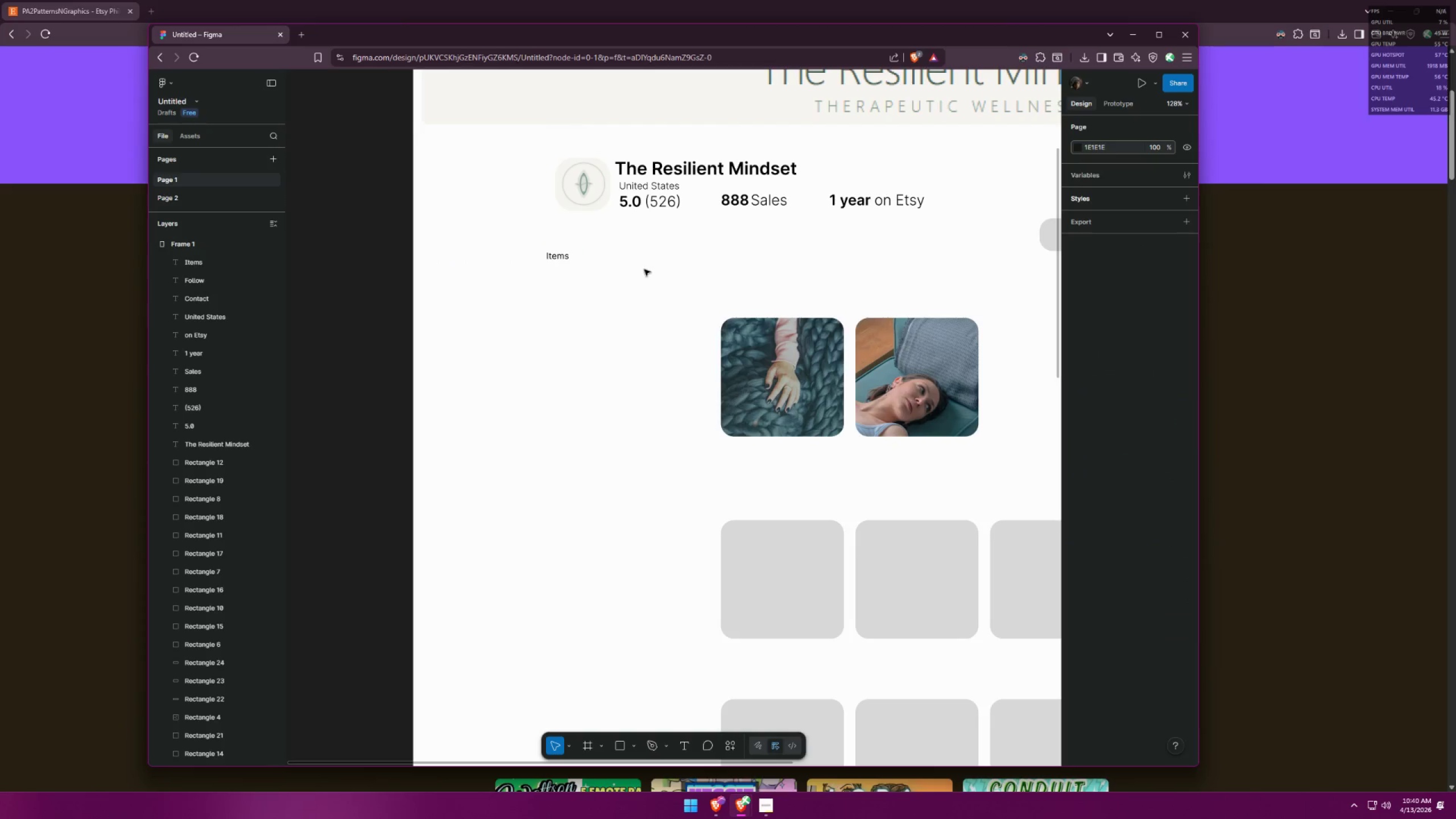 
key(Alt+AltLeft)
 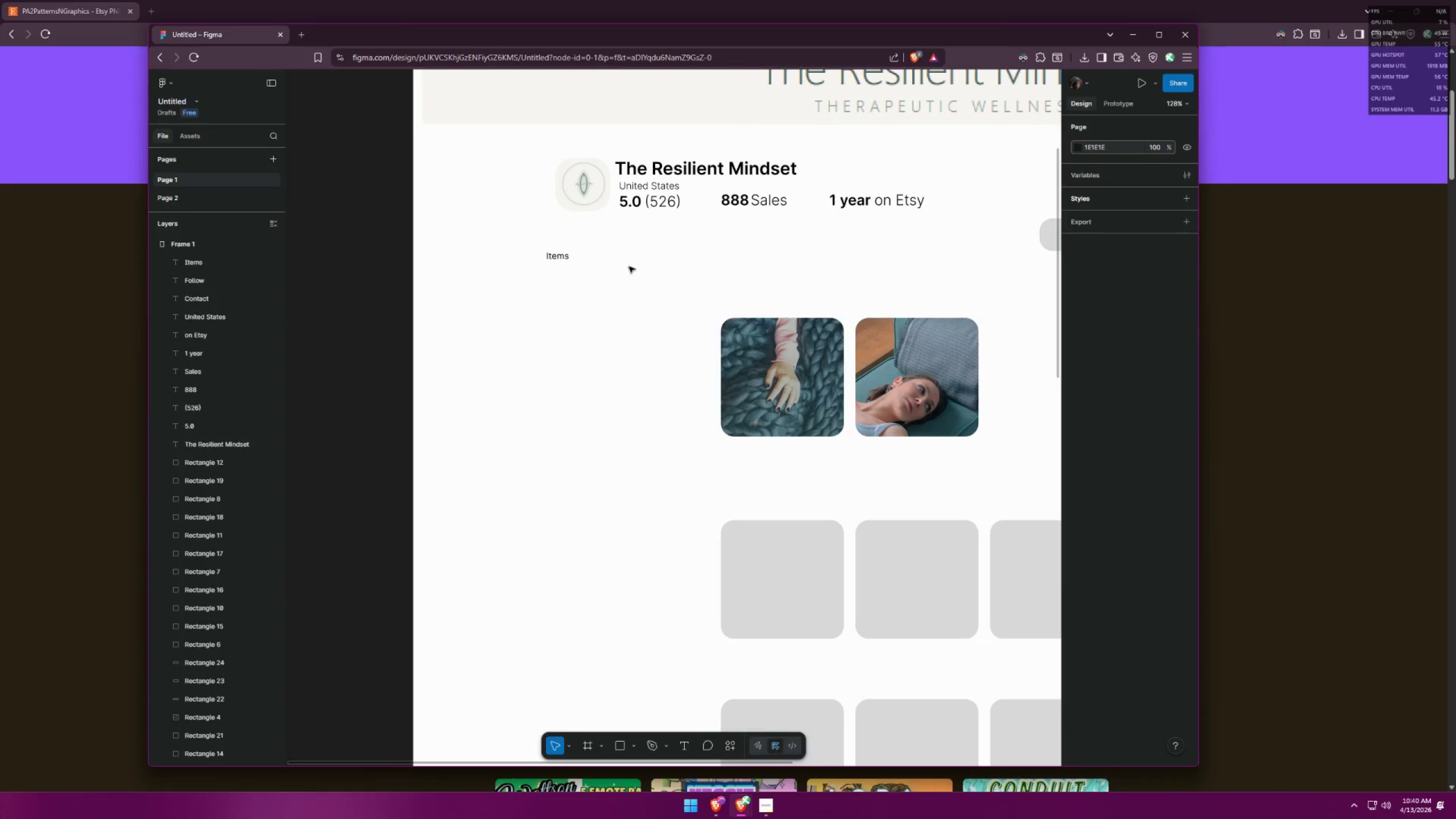 
key(Alt+Tab)
 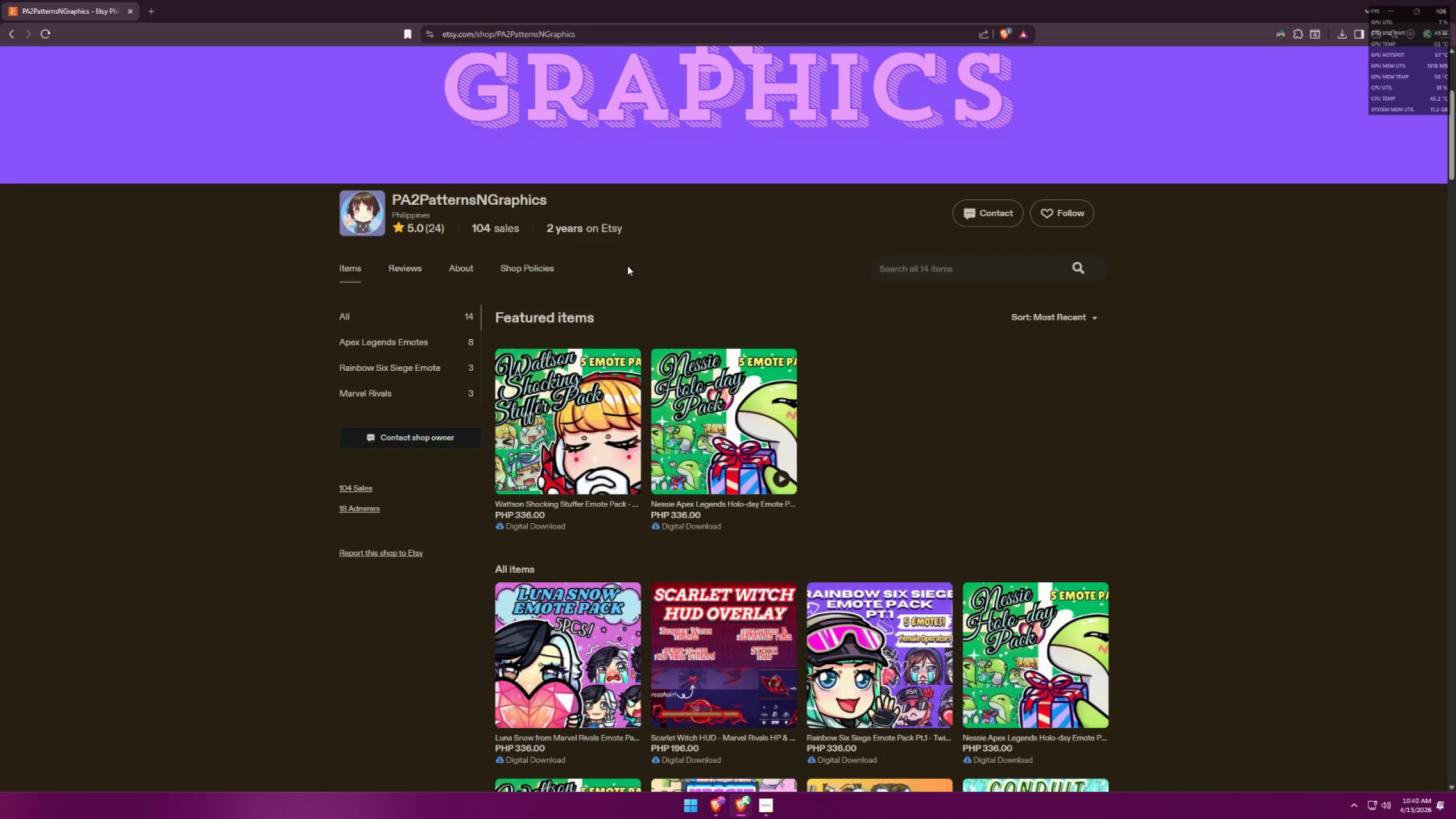 
key(Alt+AltLeft)
 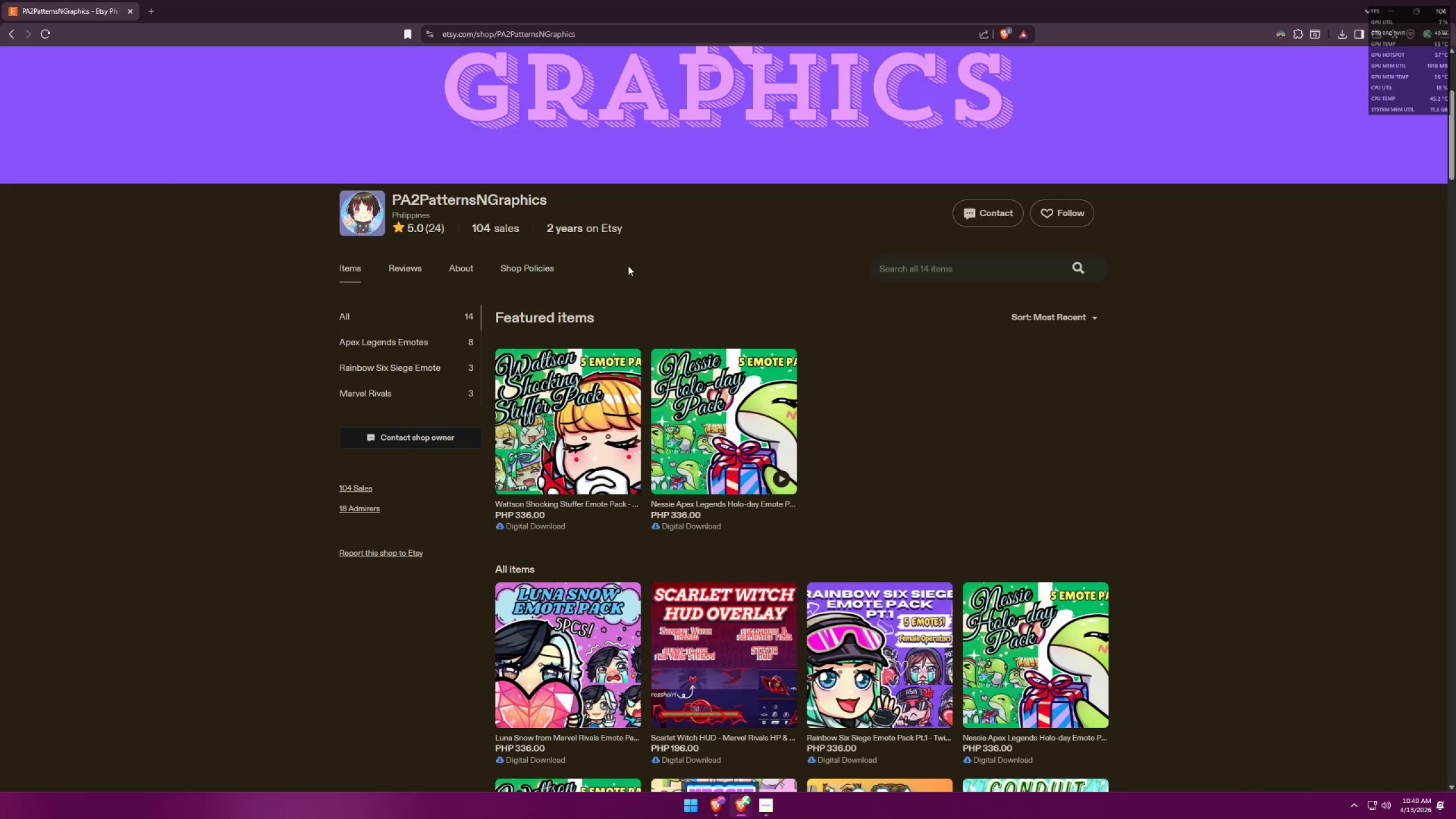 
key(Alt+Tab)
 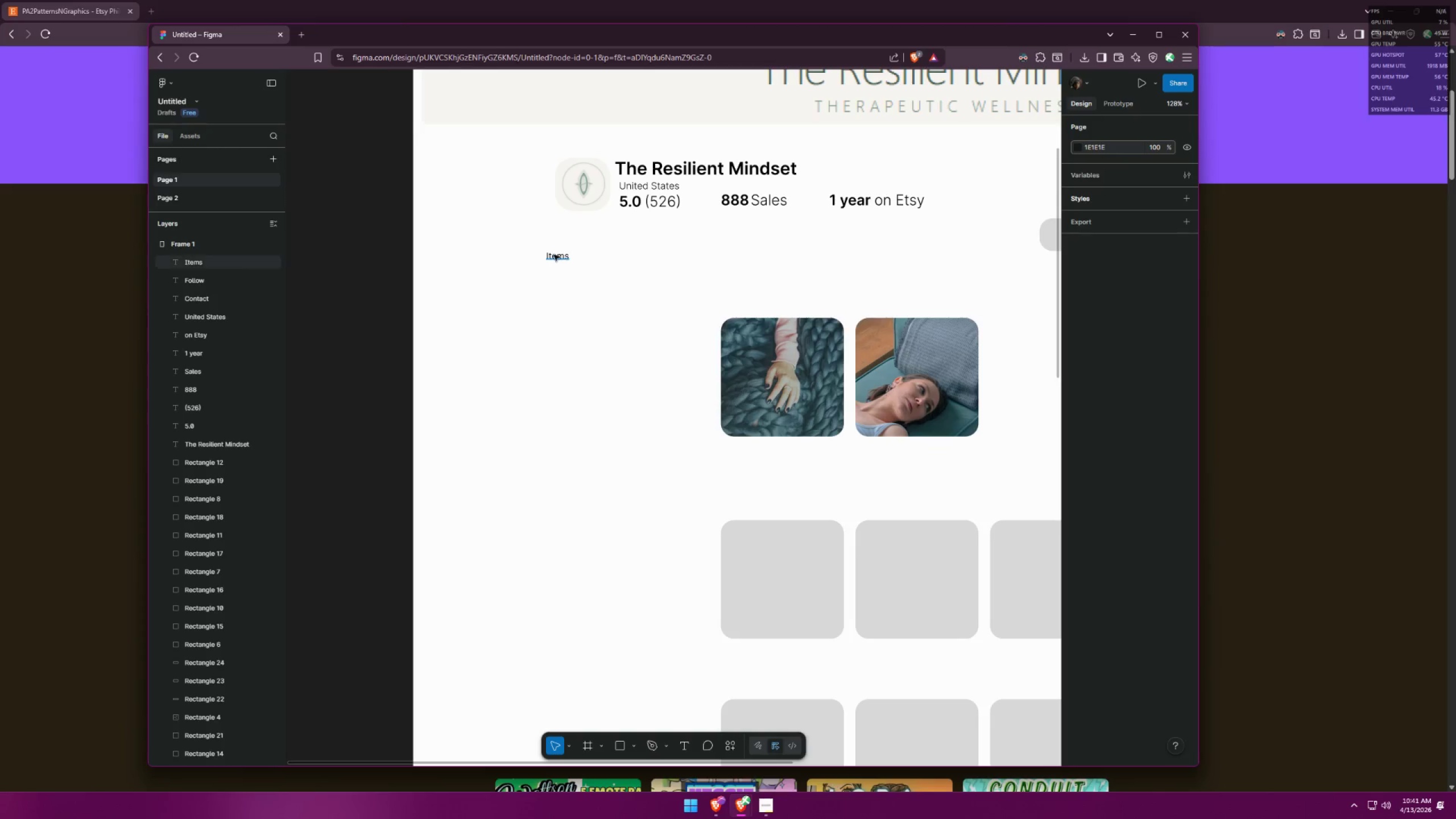 
left_click_drag(start_coordinate=[553, 255], to_coordinate=[573, 258])
 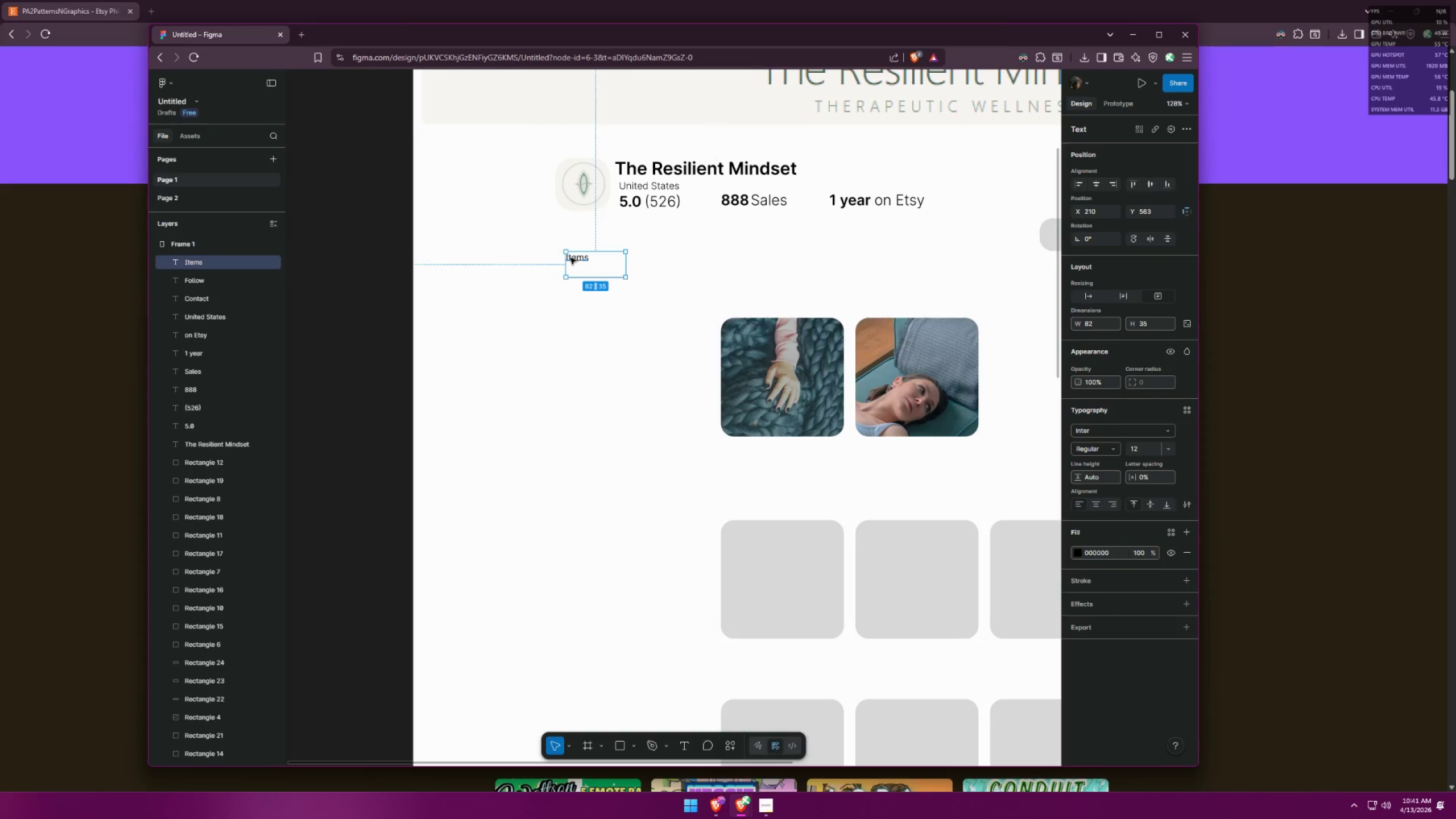 
left_click([570, 258])
 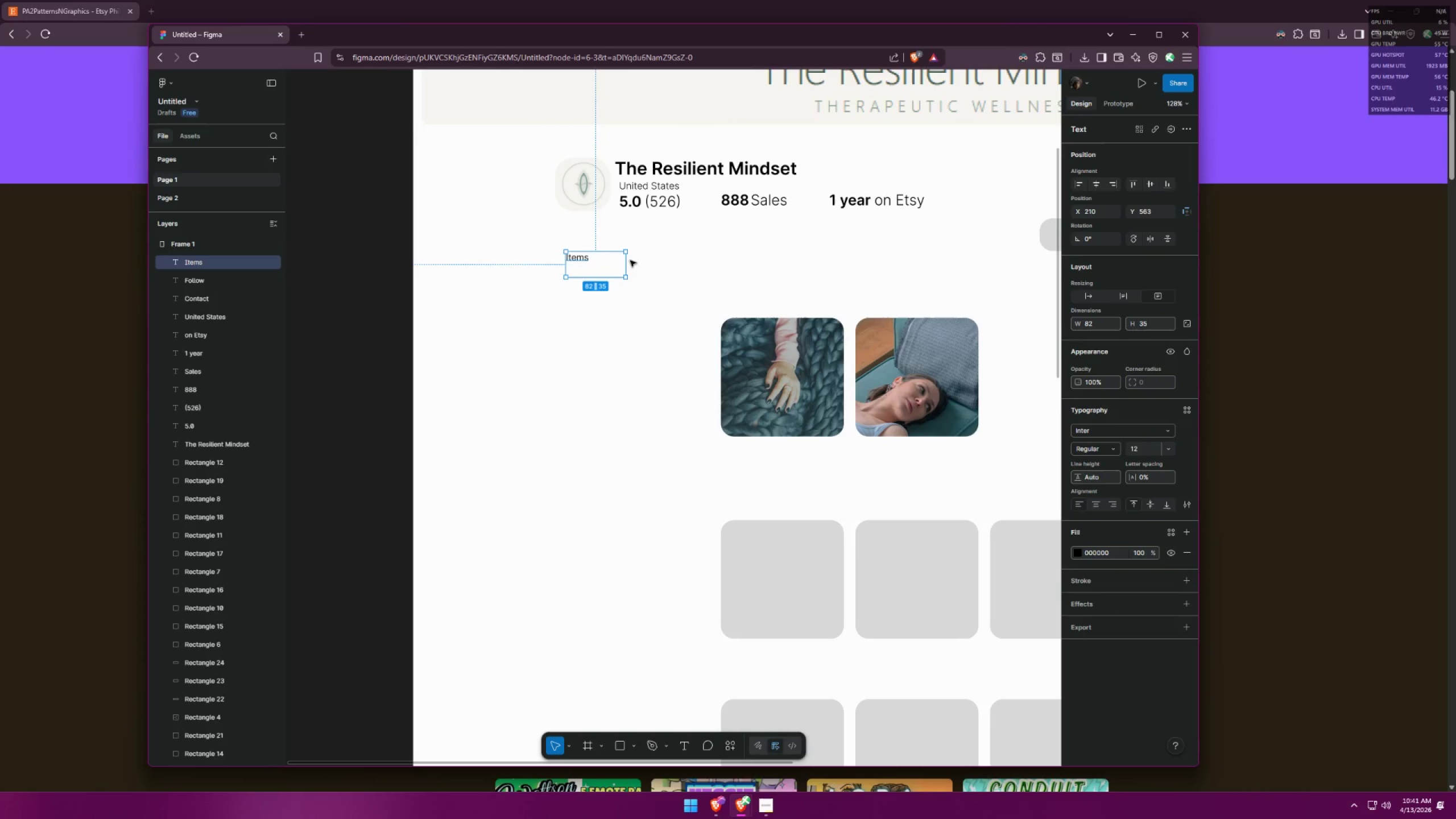 
left_click_drag(start_coordinate=[628, 260], to_coordinate=[606, 256])
 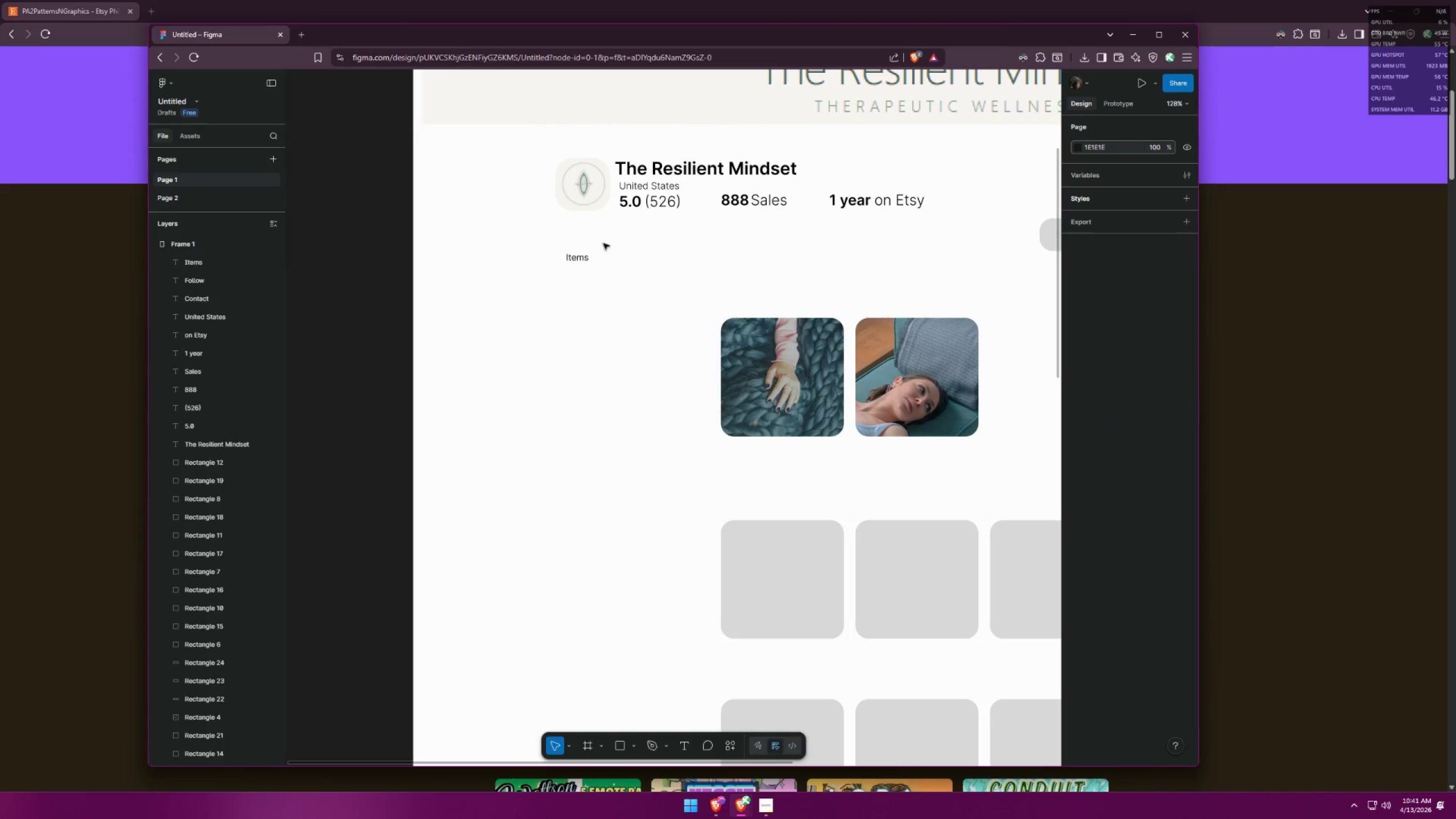 
double_click([574, 260])
 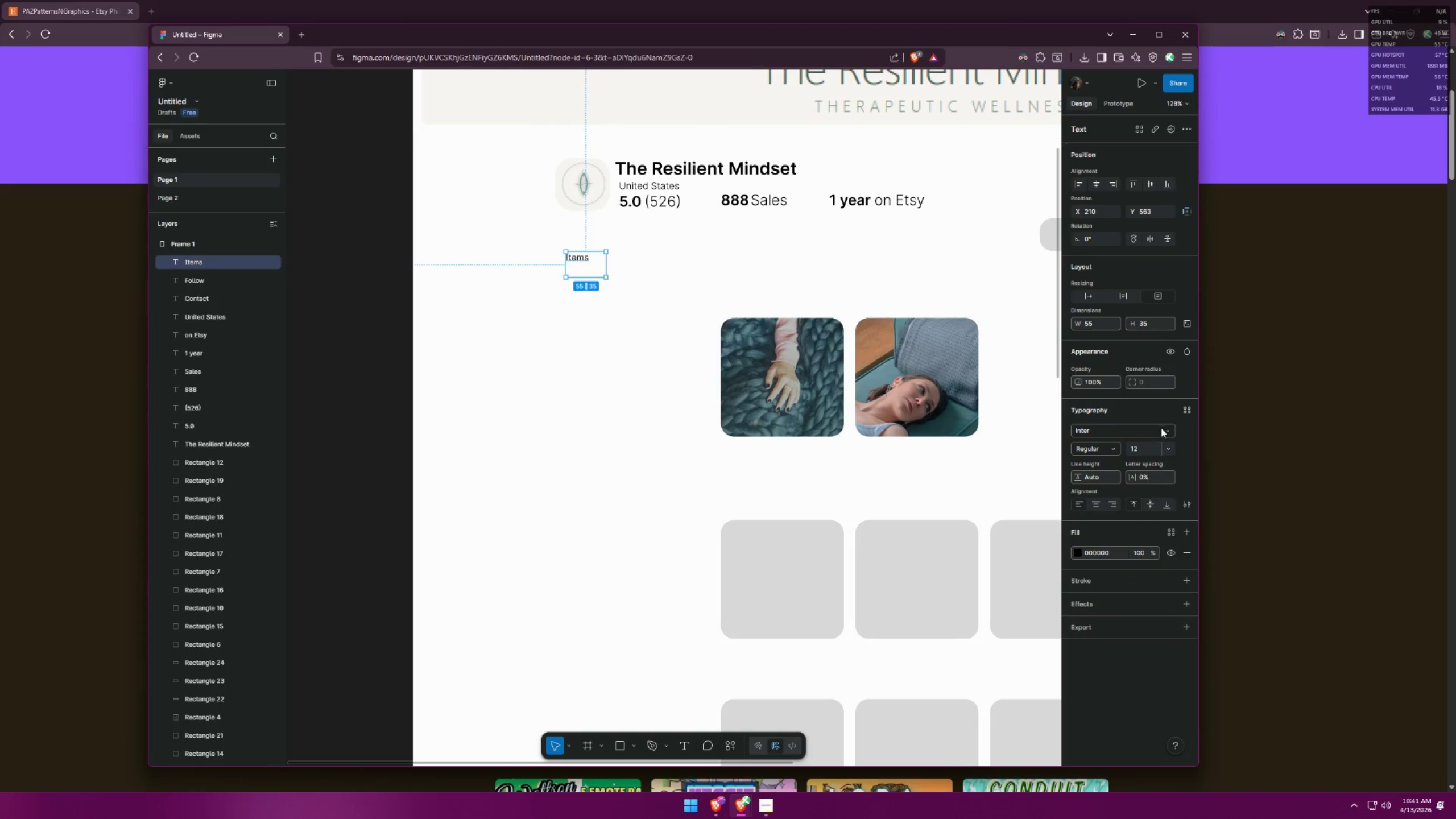 
left_click([1165, 449])
 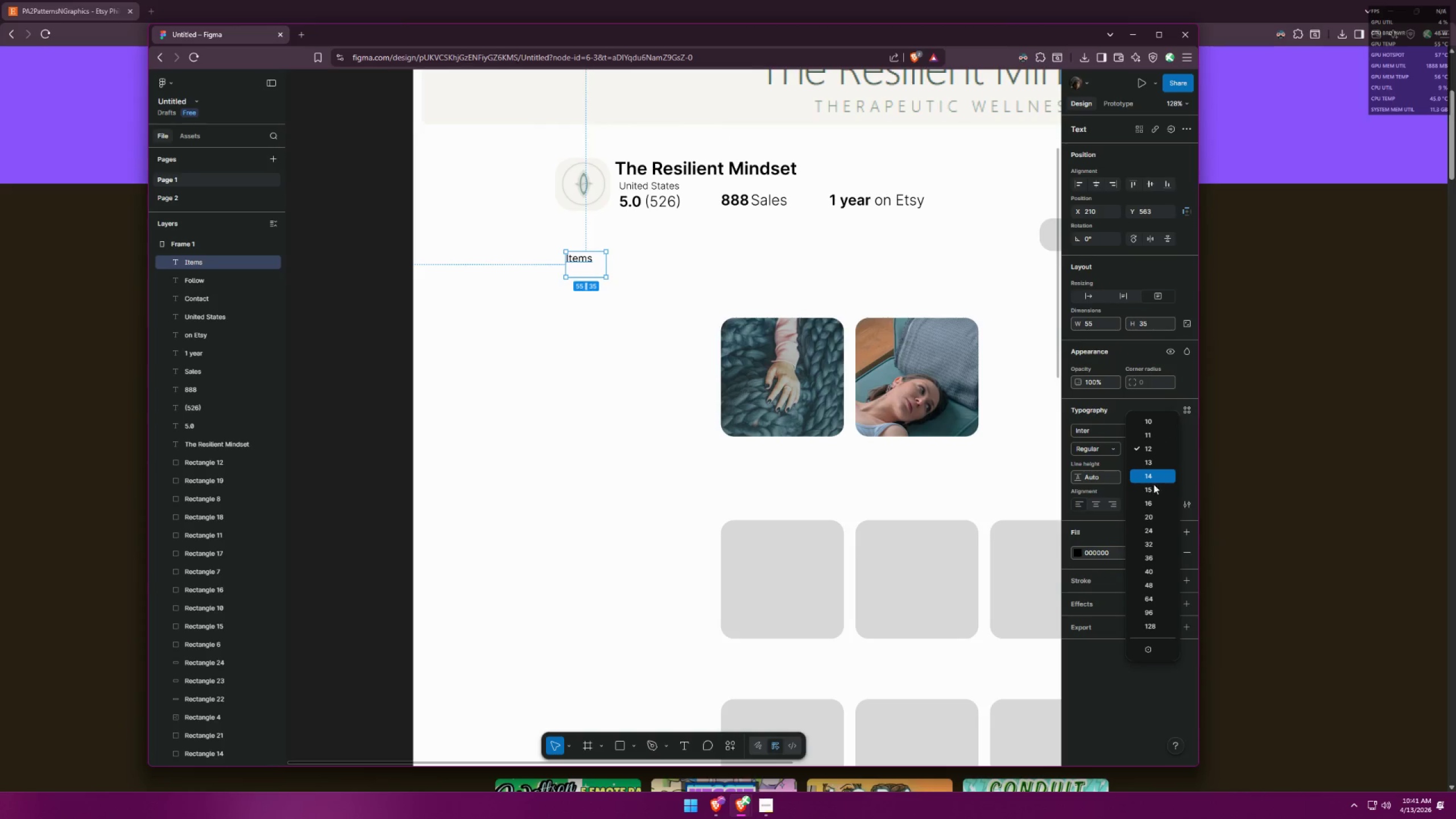 
left_click([1153, 490])
 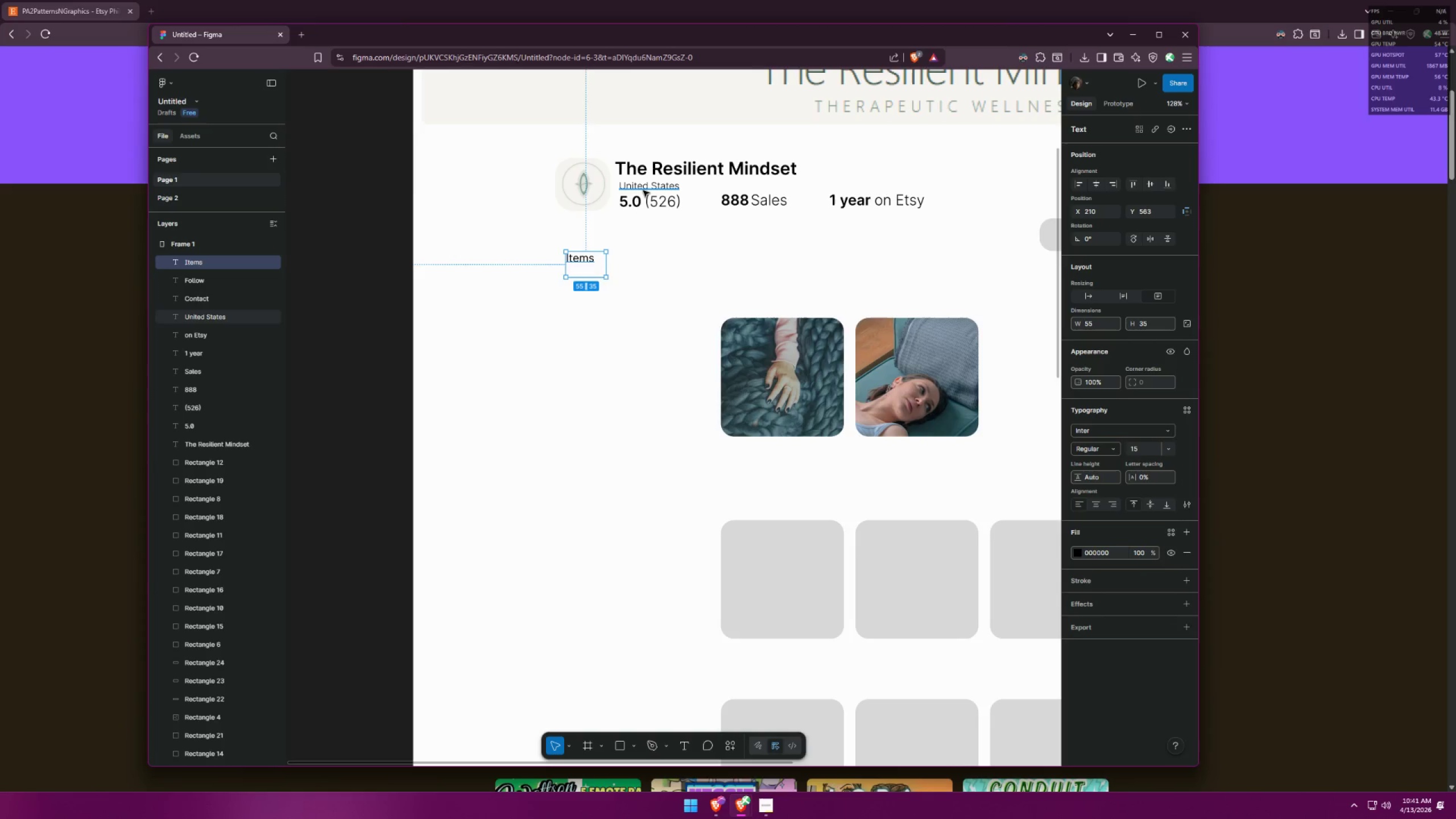 
double_click([643, 191])
 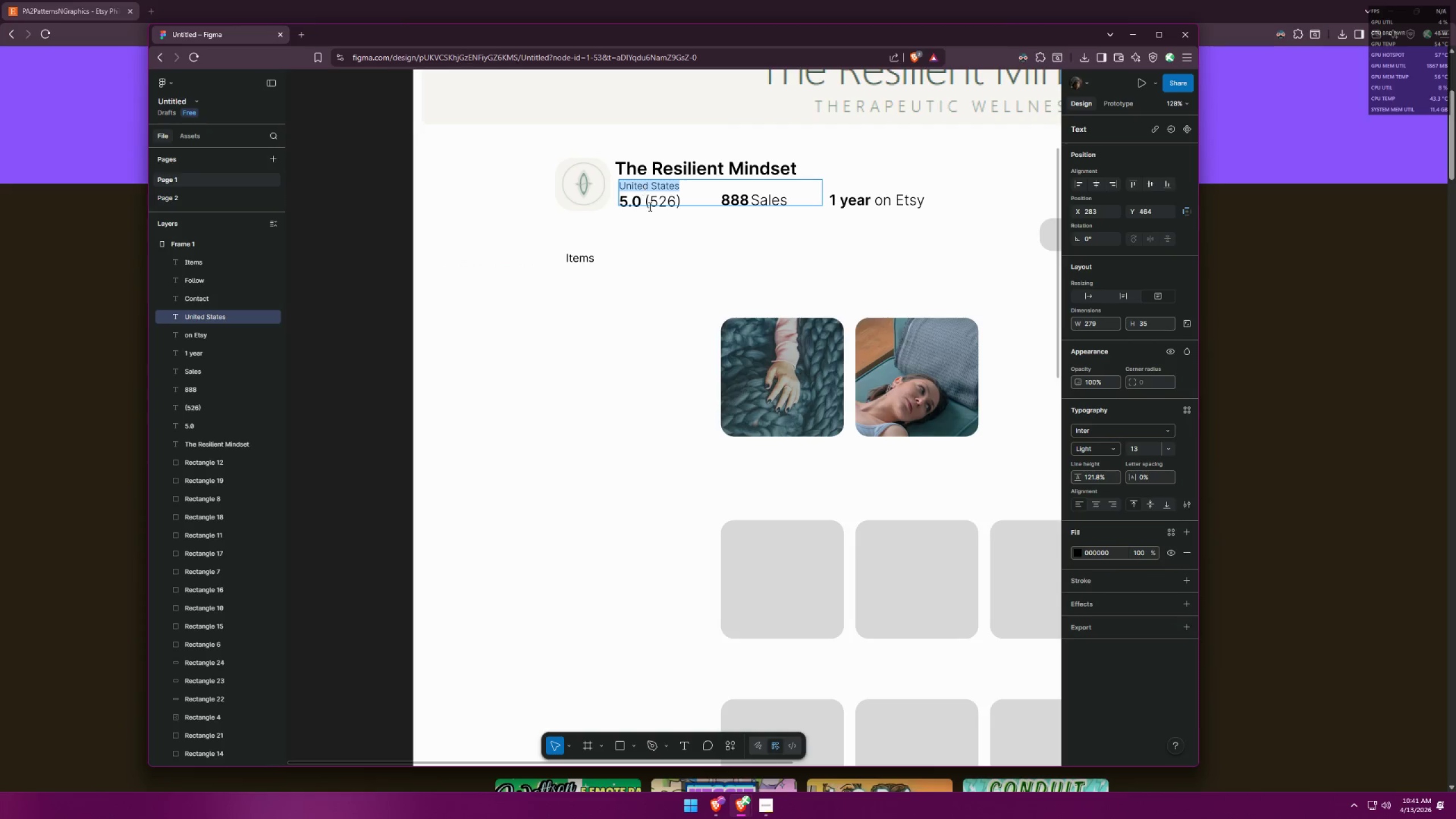 
left_click([660, 262])
 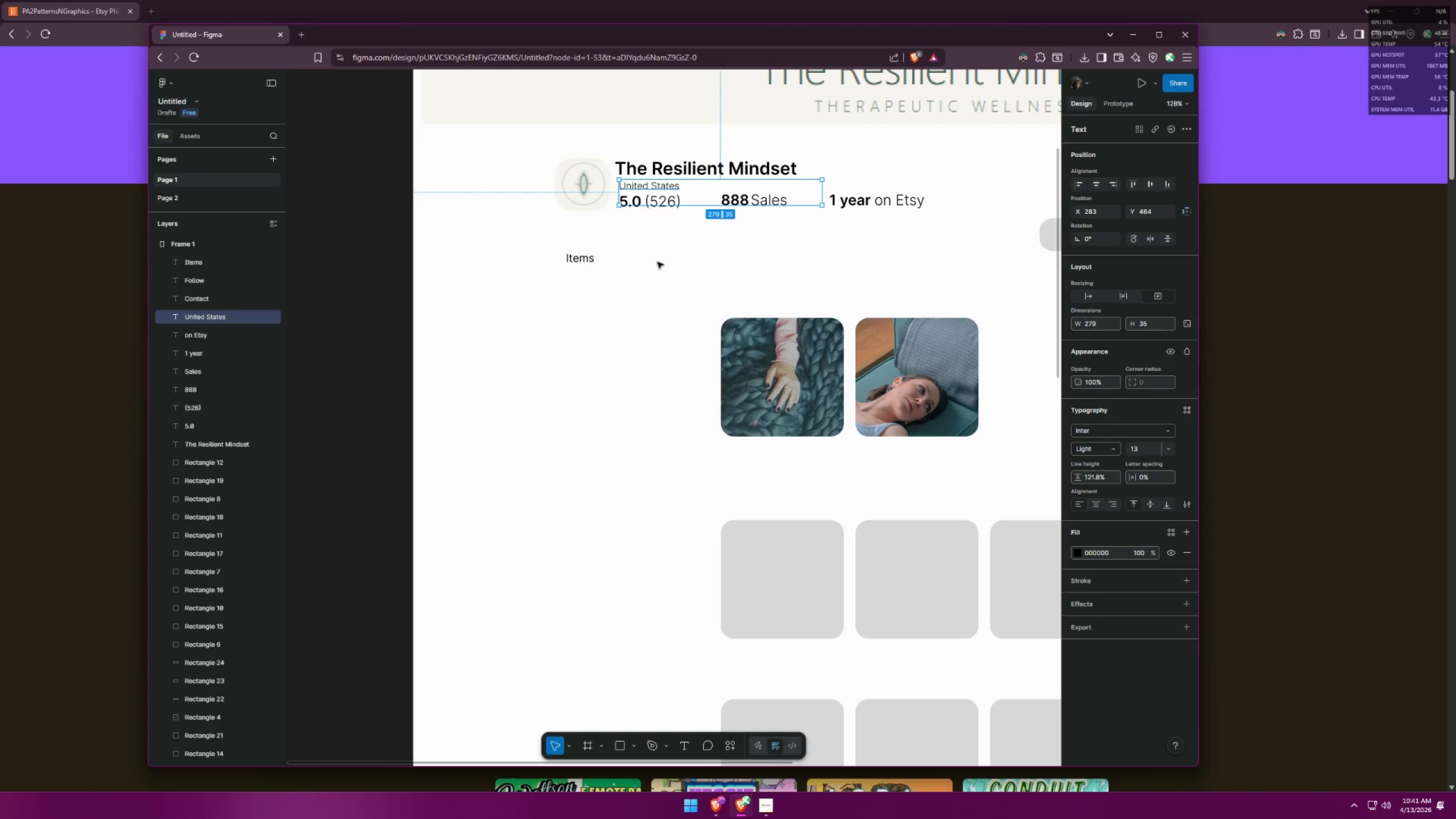 
key(Alt+AltLeft)
 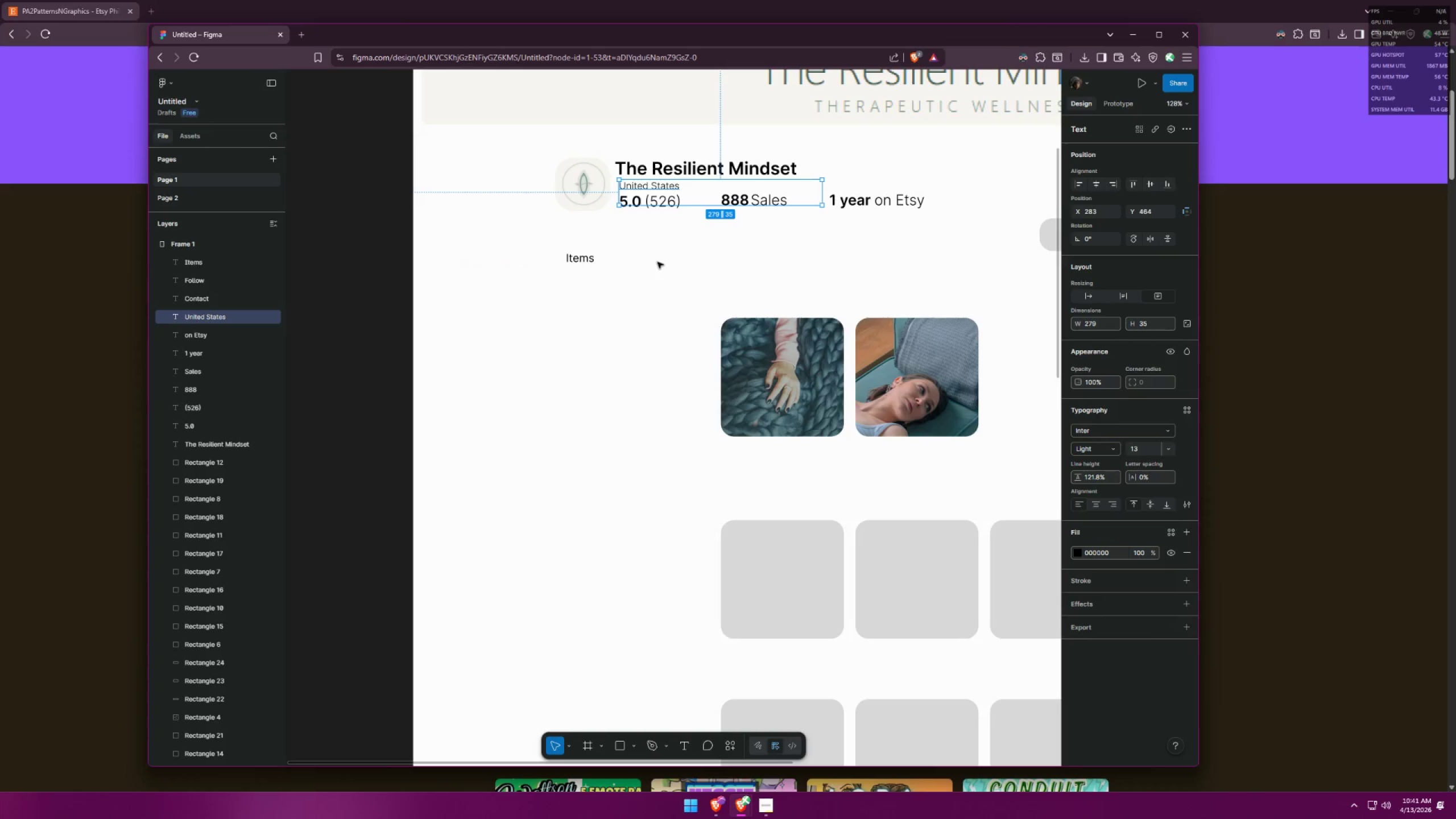 
key(Alt+Tab)
 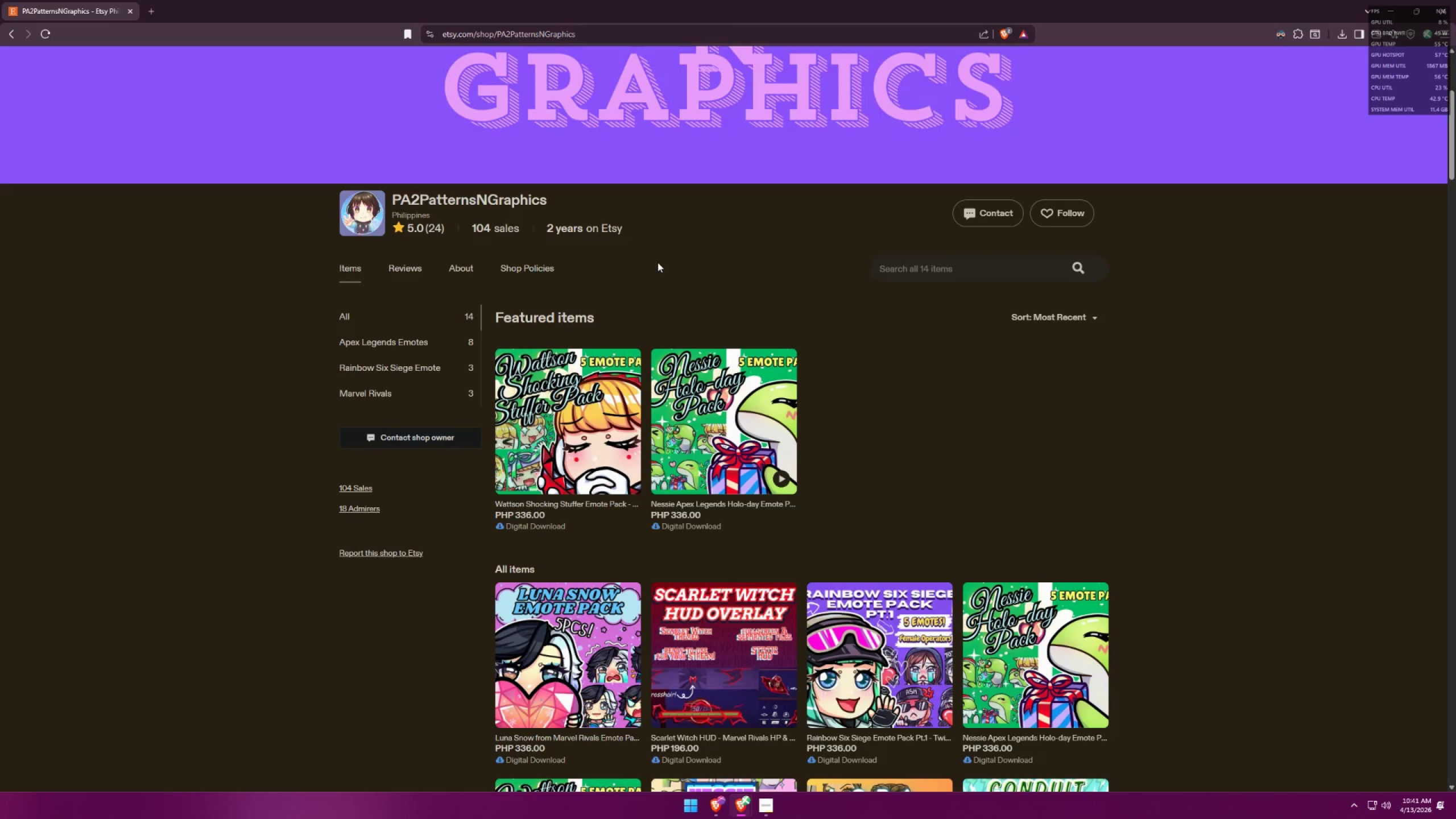 
key(Alt+AltLeft)
 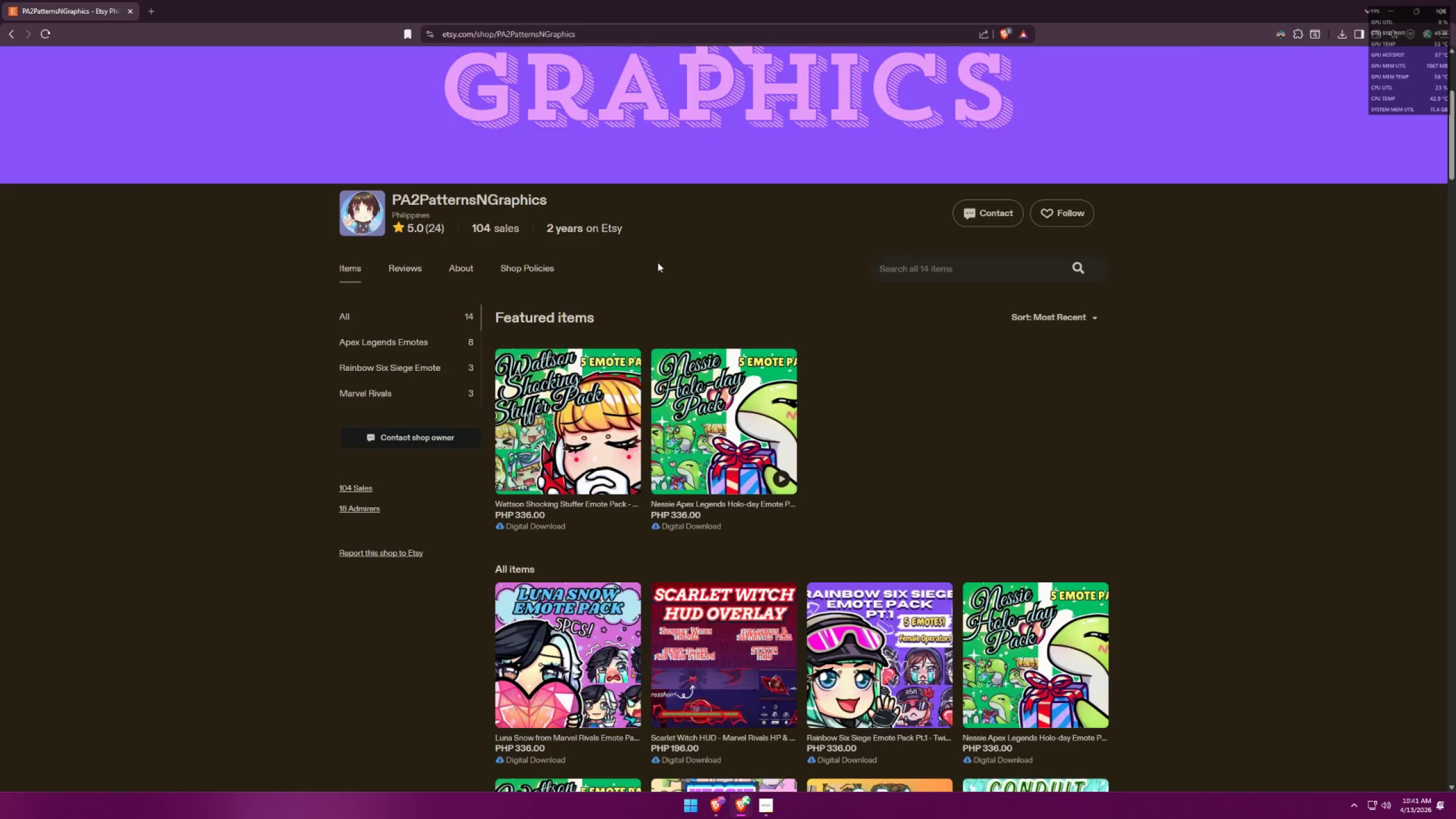 
key(Alt+Tab)
 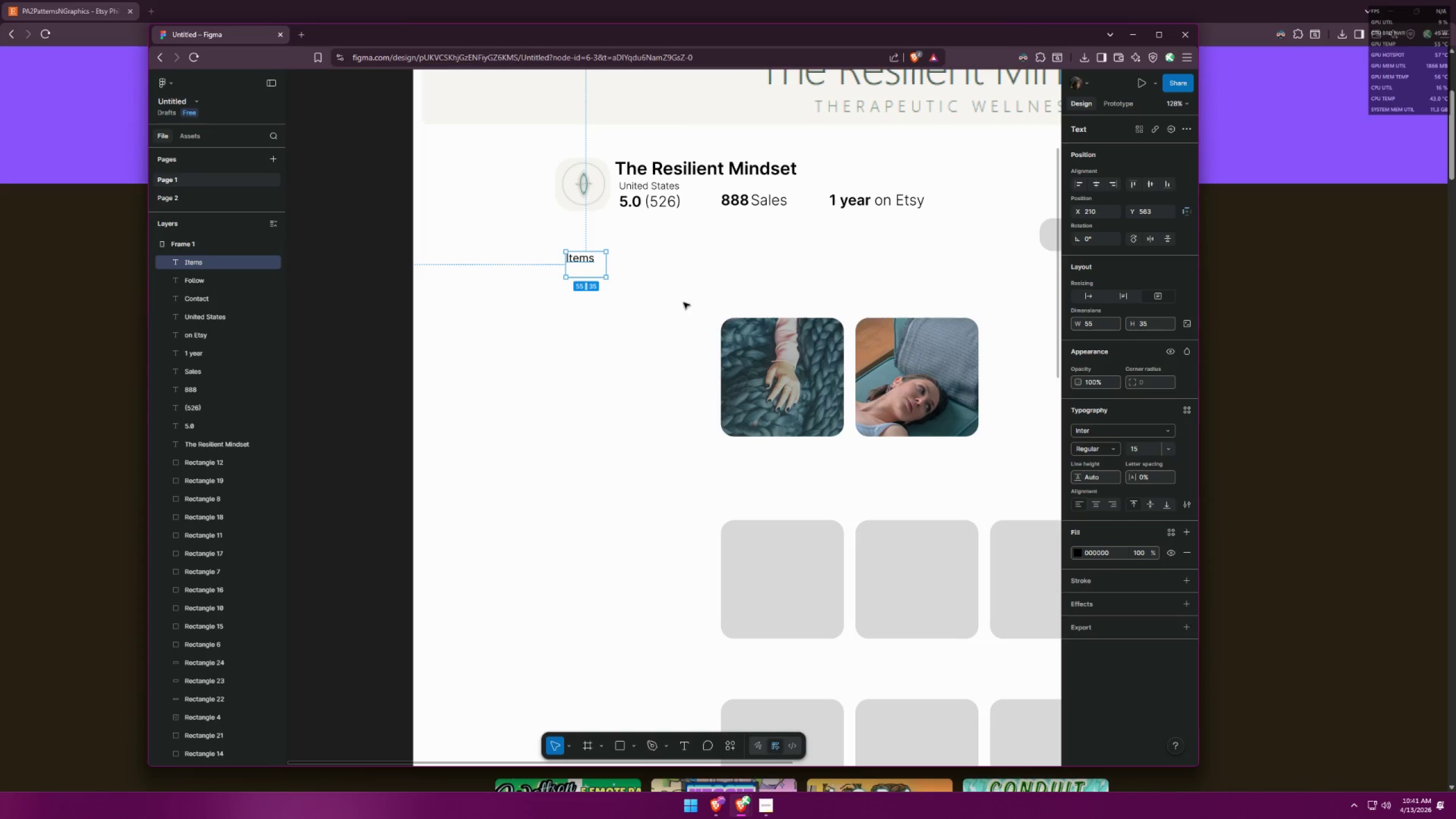 
left_click([581, 255])
 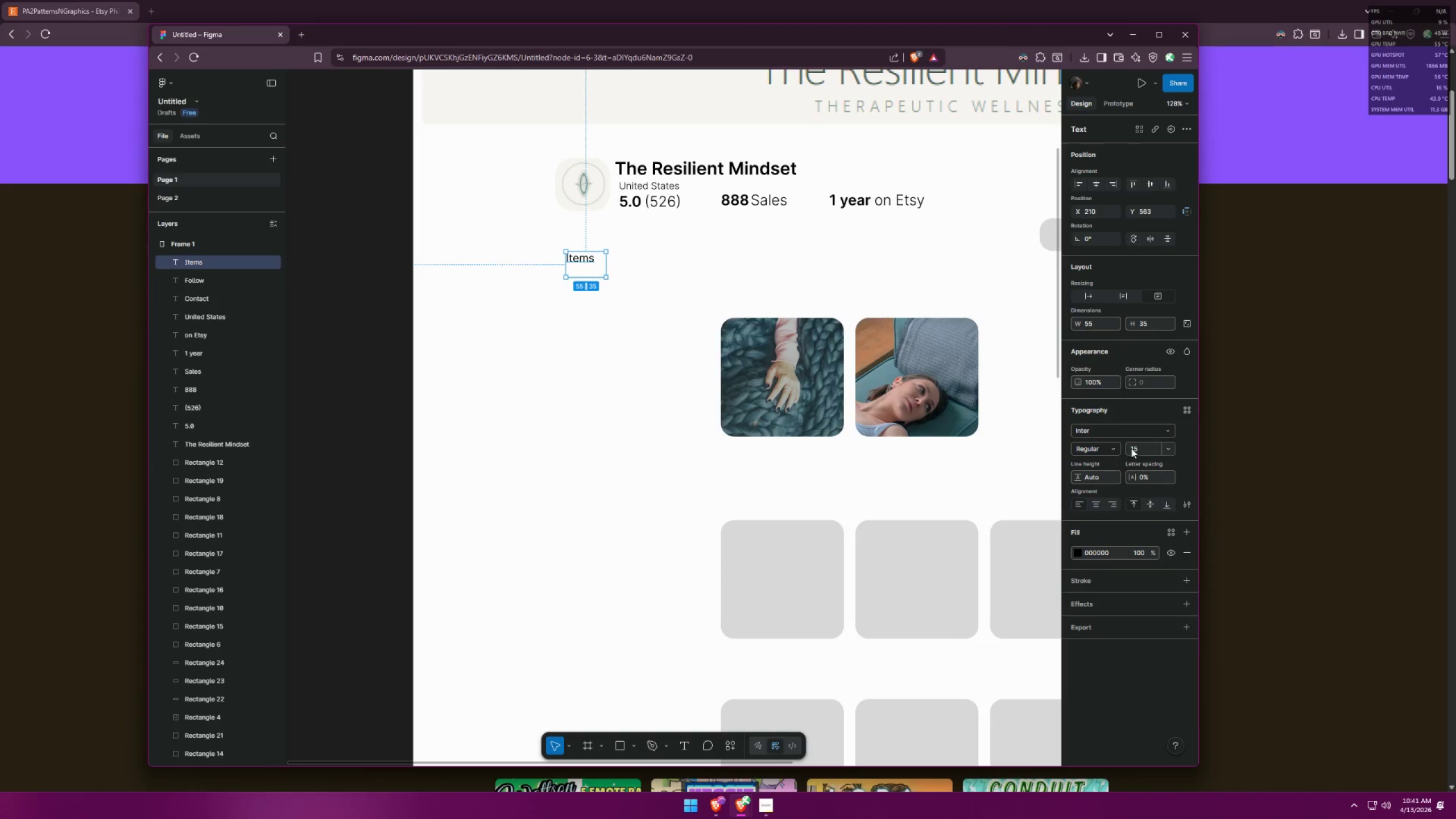 
left_click([1174, 452])
 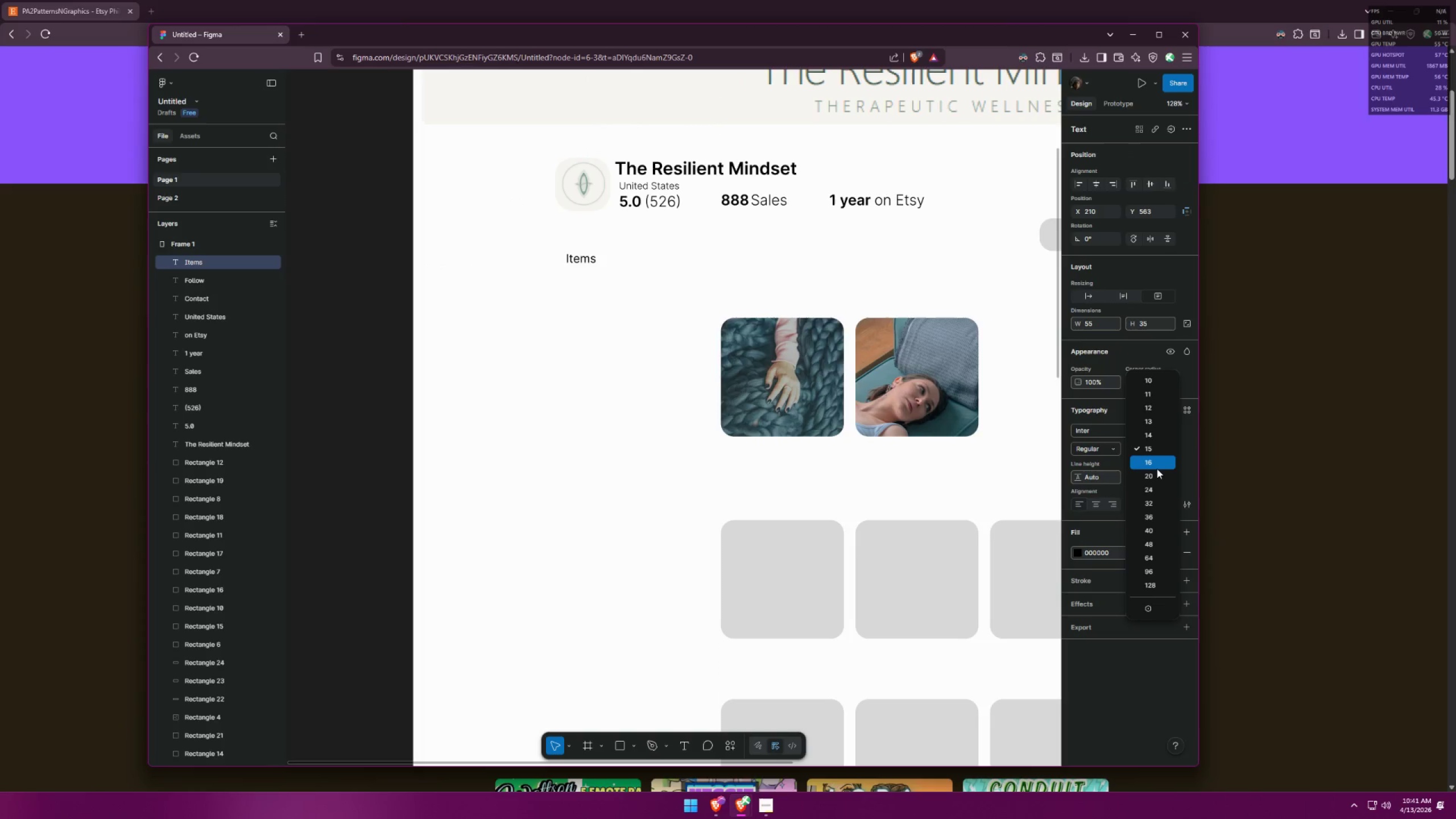 
left_click([1157, 469])
 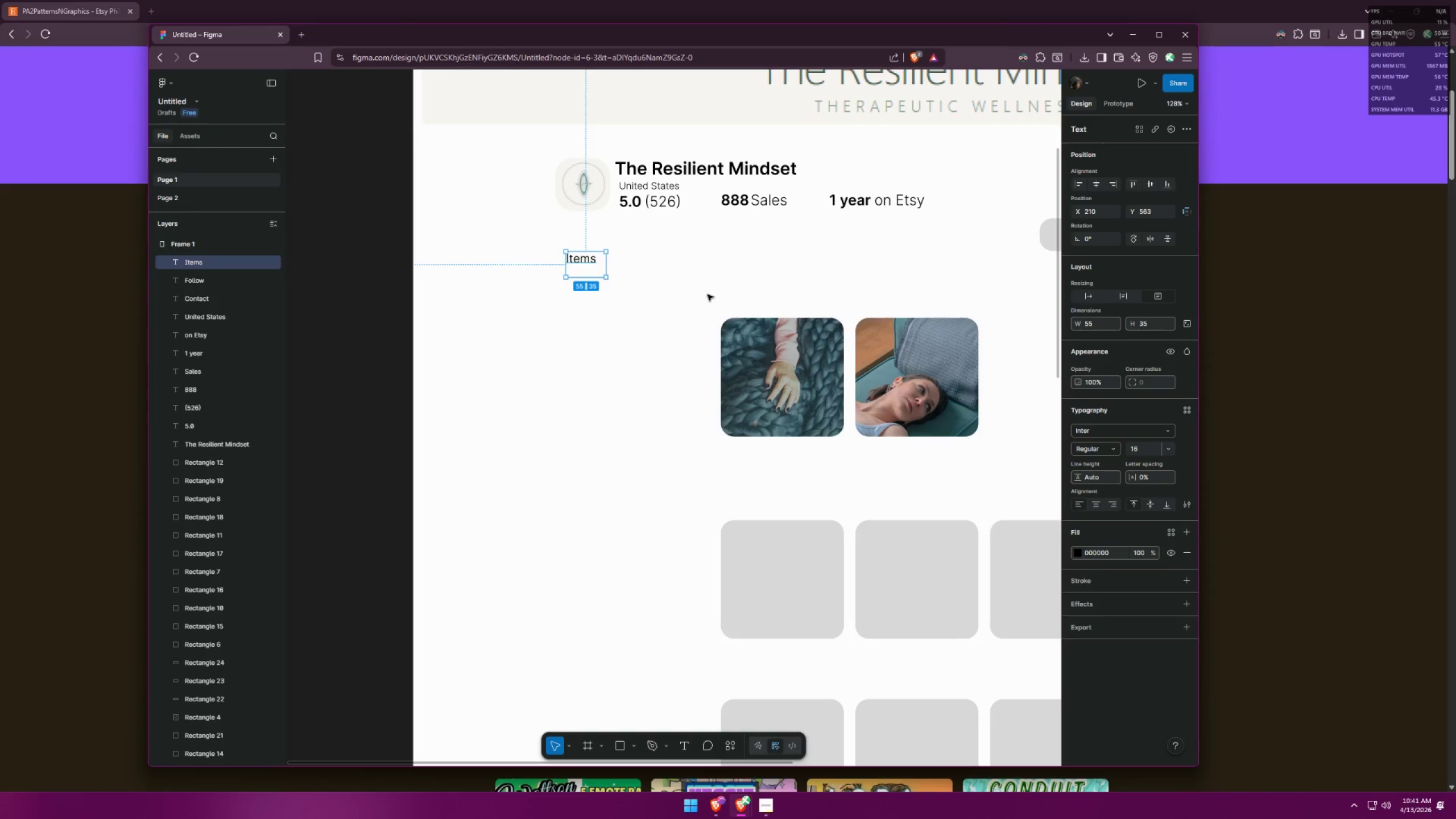 
left_click([690, 288])
 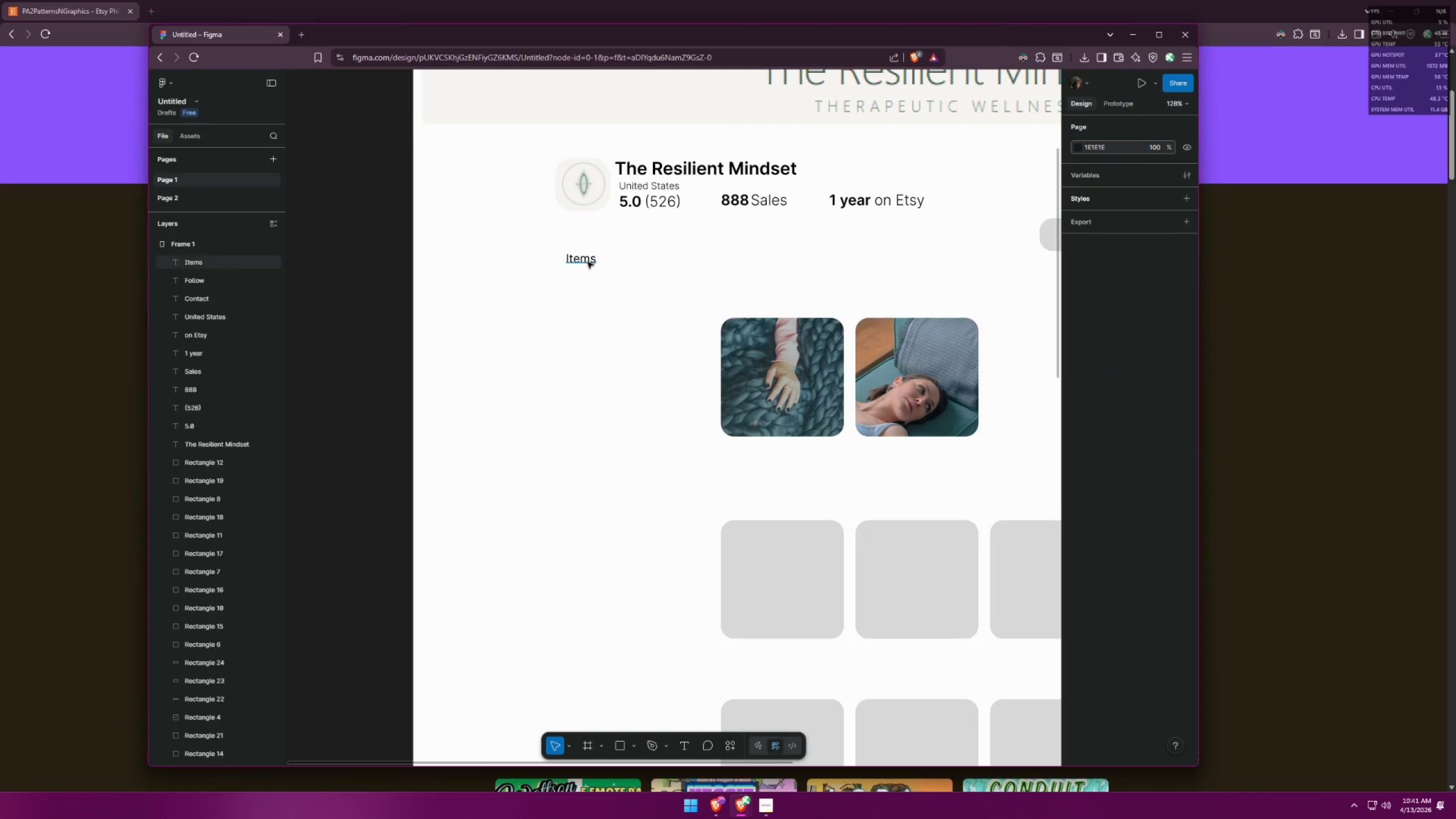 
left_click([588, 262])
 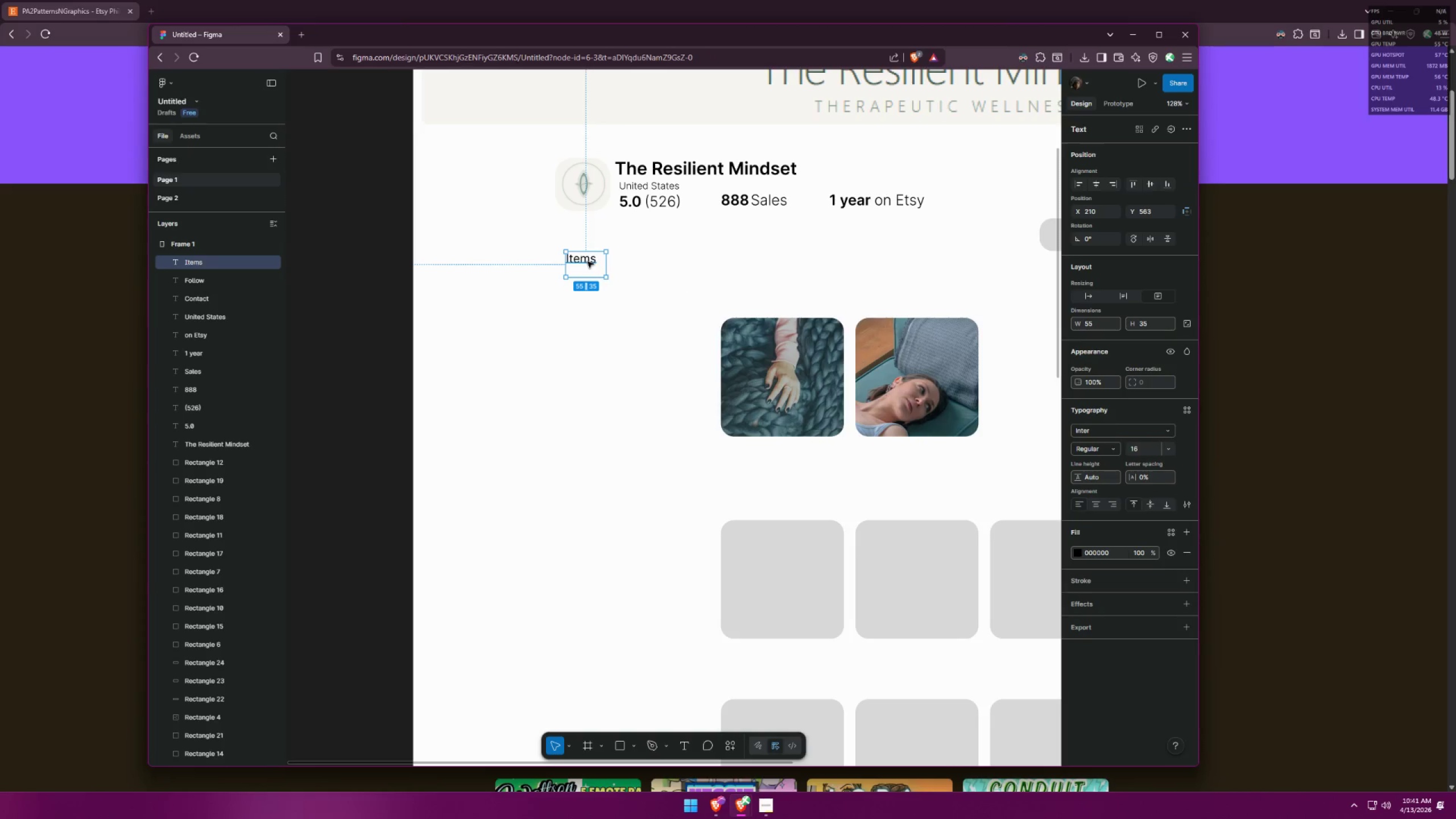 
key(Alt+AltLeft)
 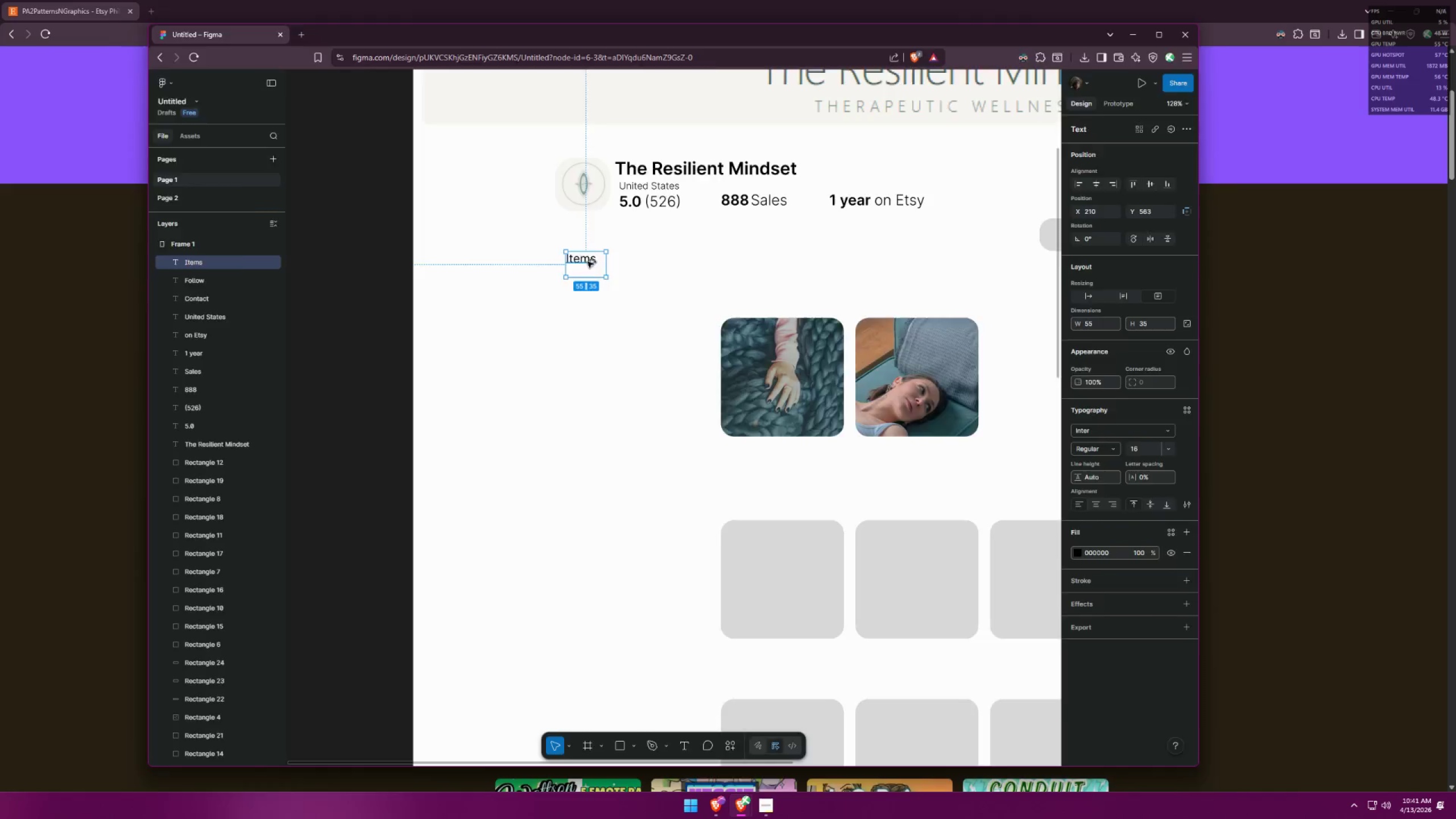 
key(Alt+Tab)
 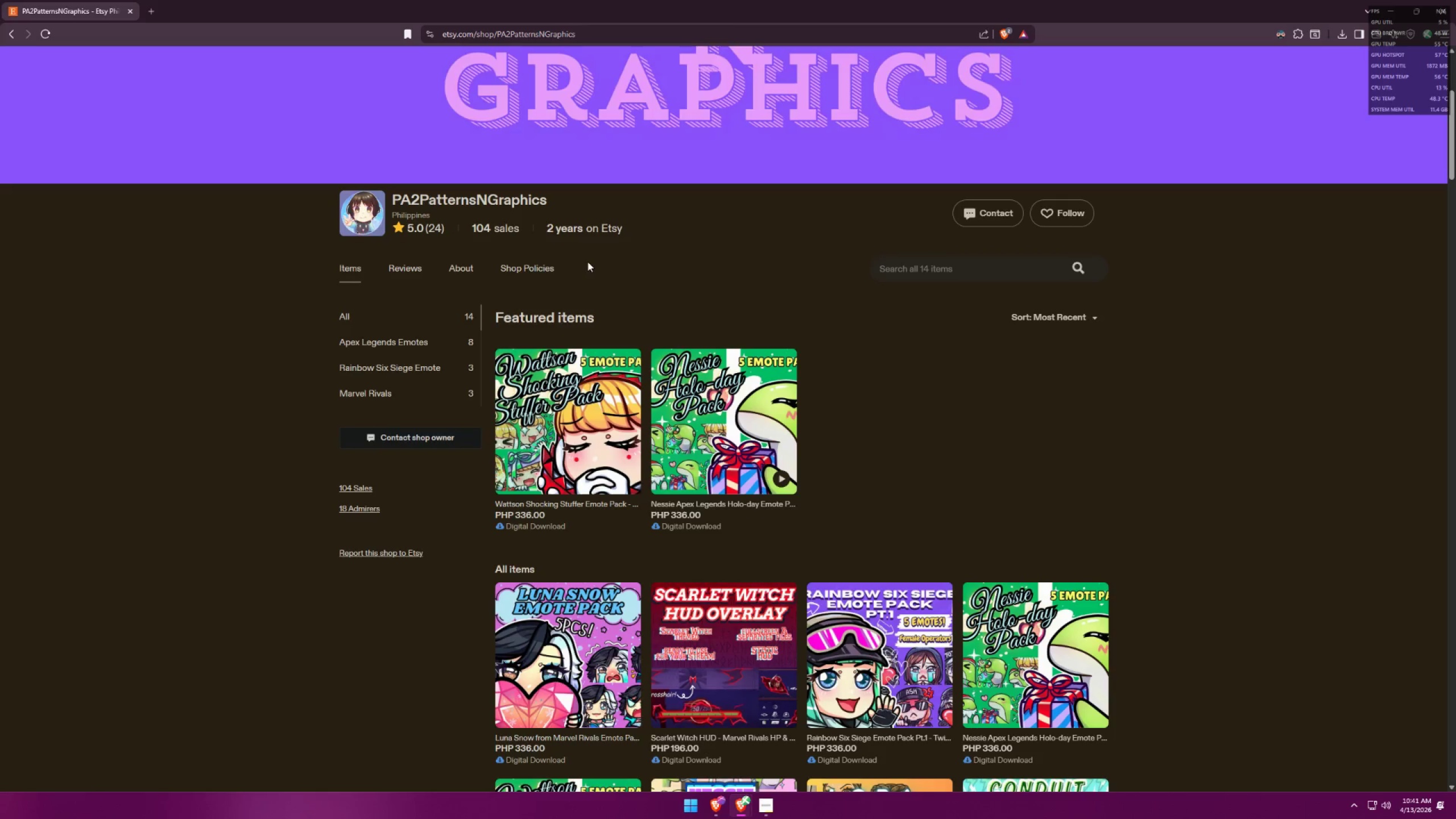 
key(Alt+AltLeft)
 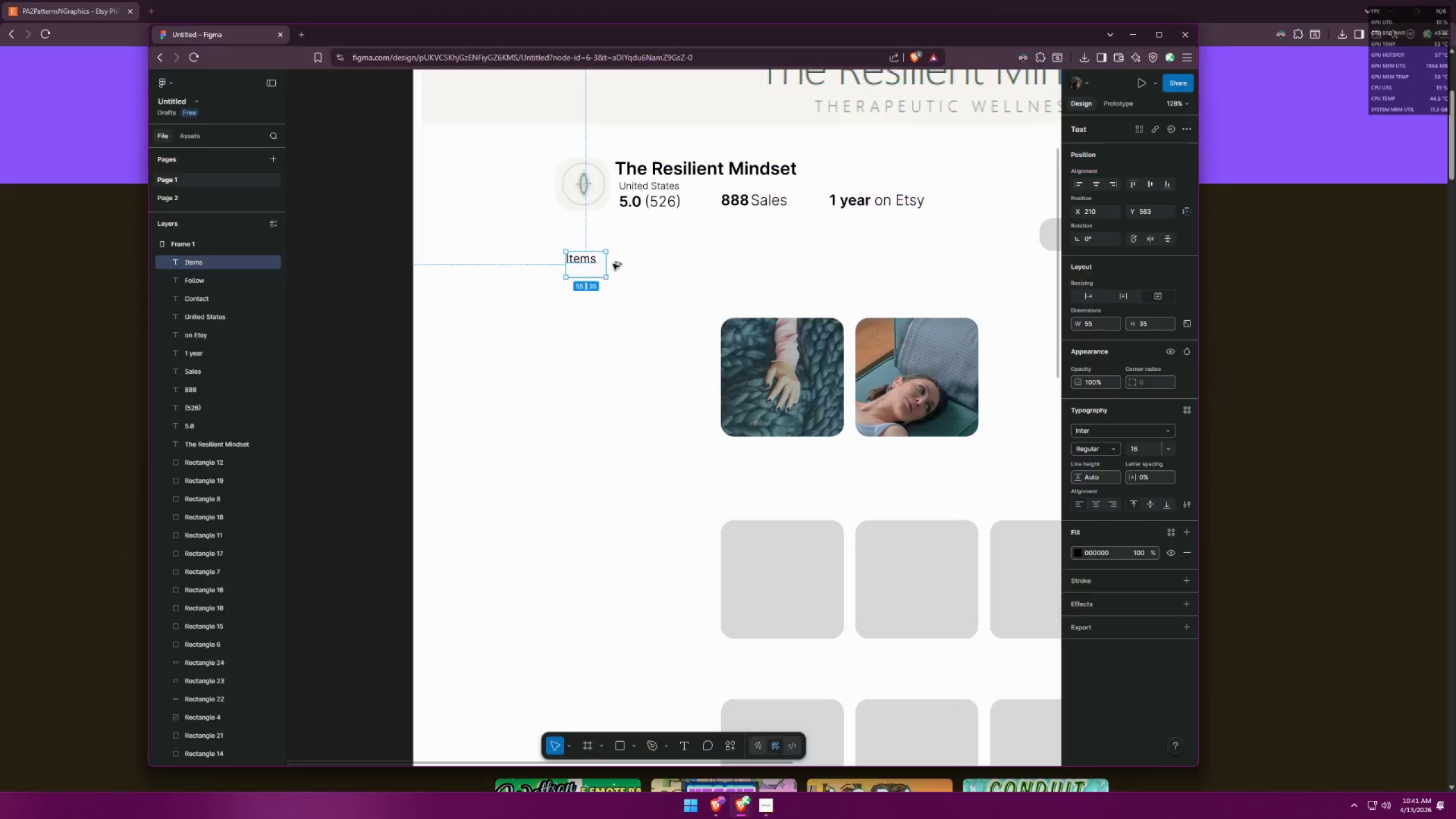 
key(Alt+Tab)
 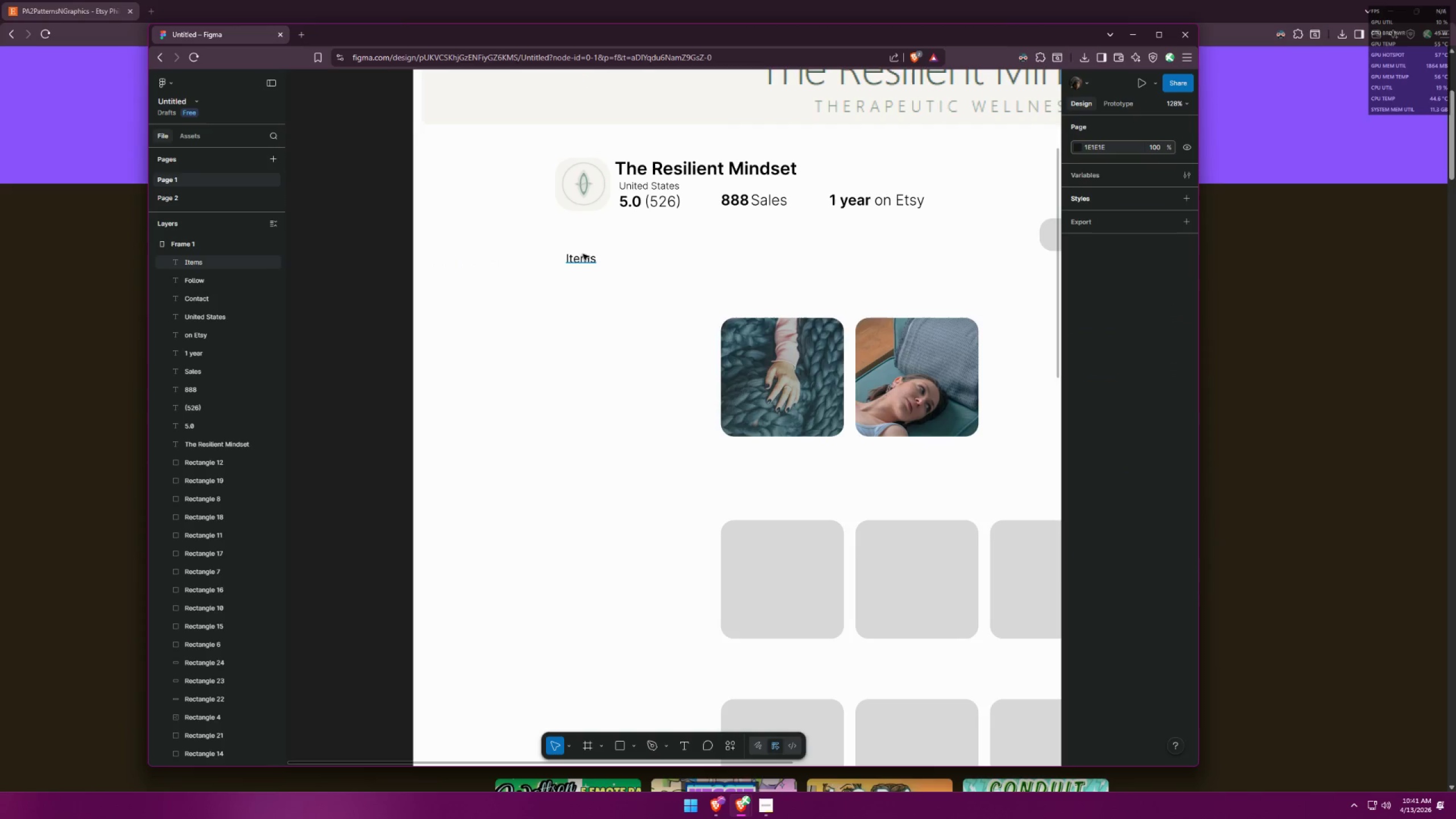 
left_click_drag(start_coordinate=[582, 257], to_coordinate=[577, 257])
 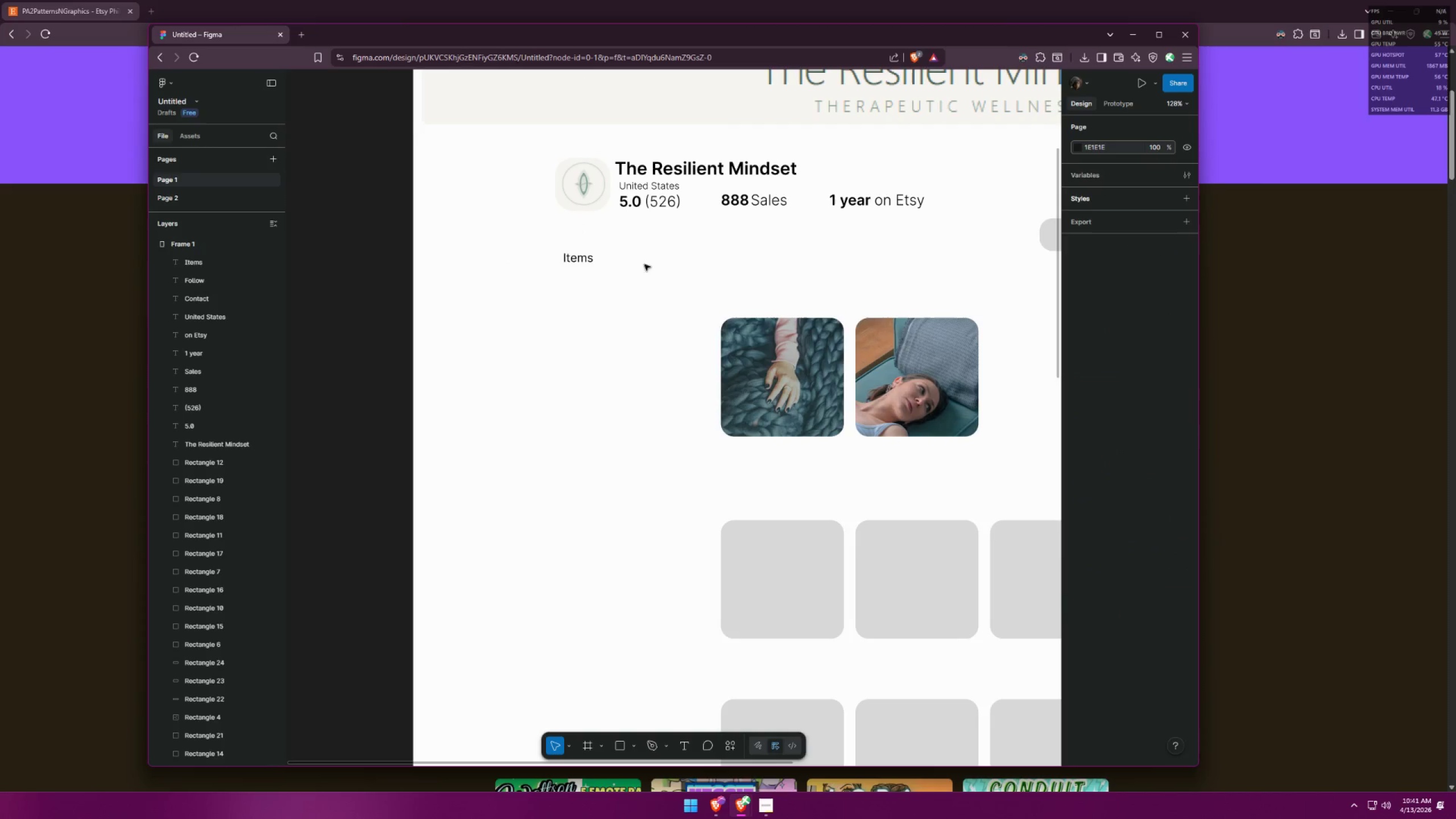 
left_click_drag(start_coordinate=[588, 260], to_coordinate=[606, 261])
 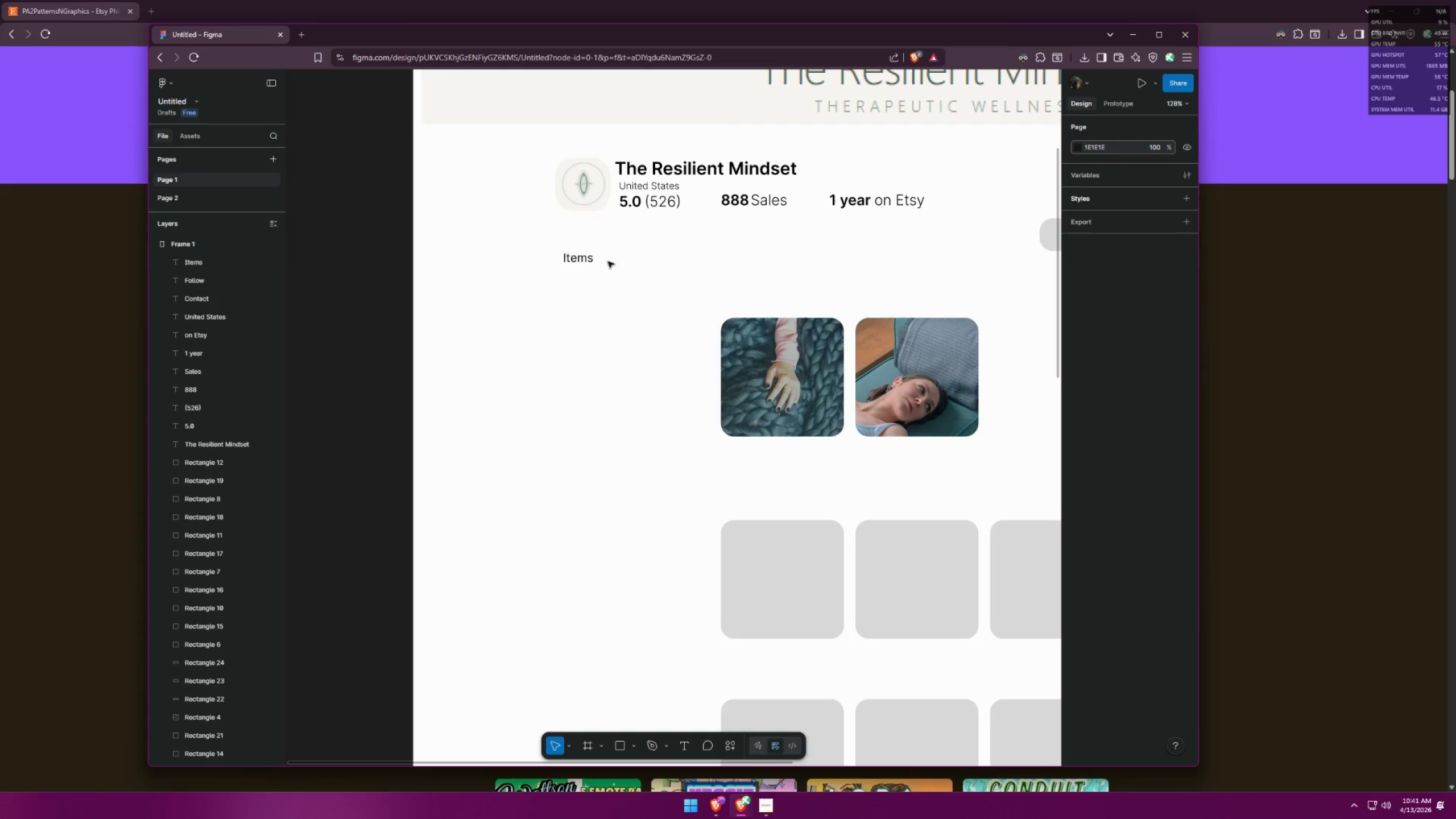 
hold_key(key=ShiftLeft, duration=0.52)
 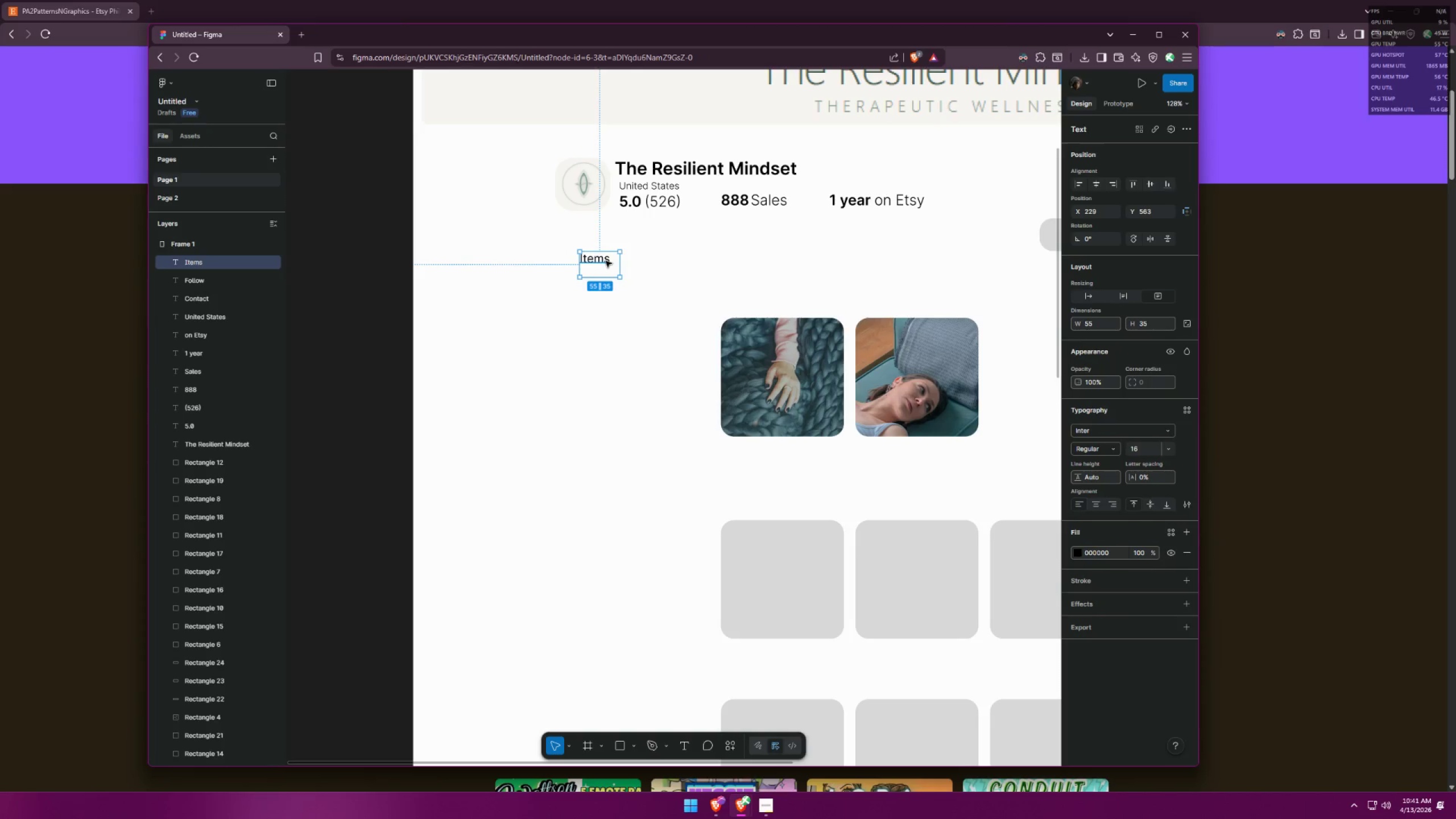 
key(Control+ControlLeft)
 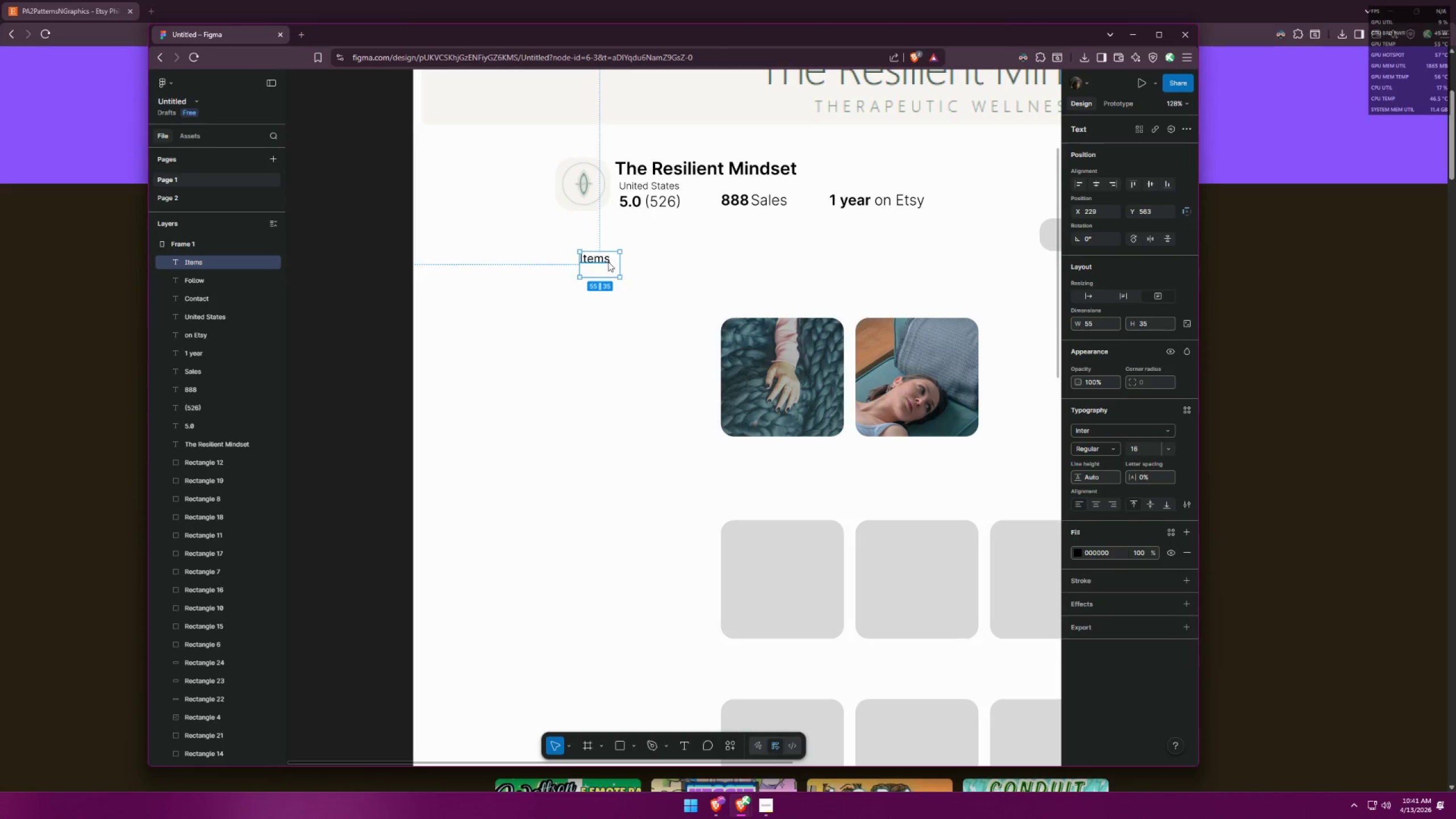 
key(Control+Z)
 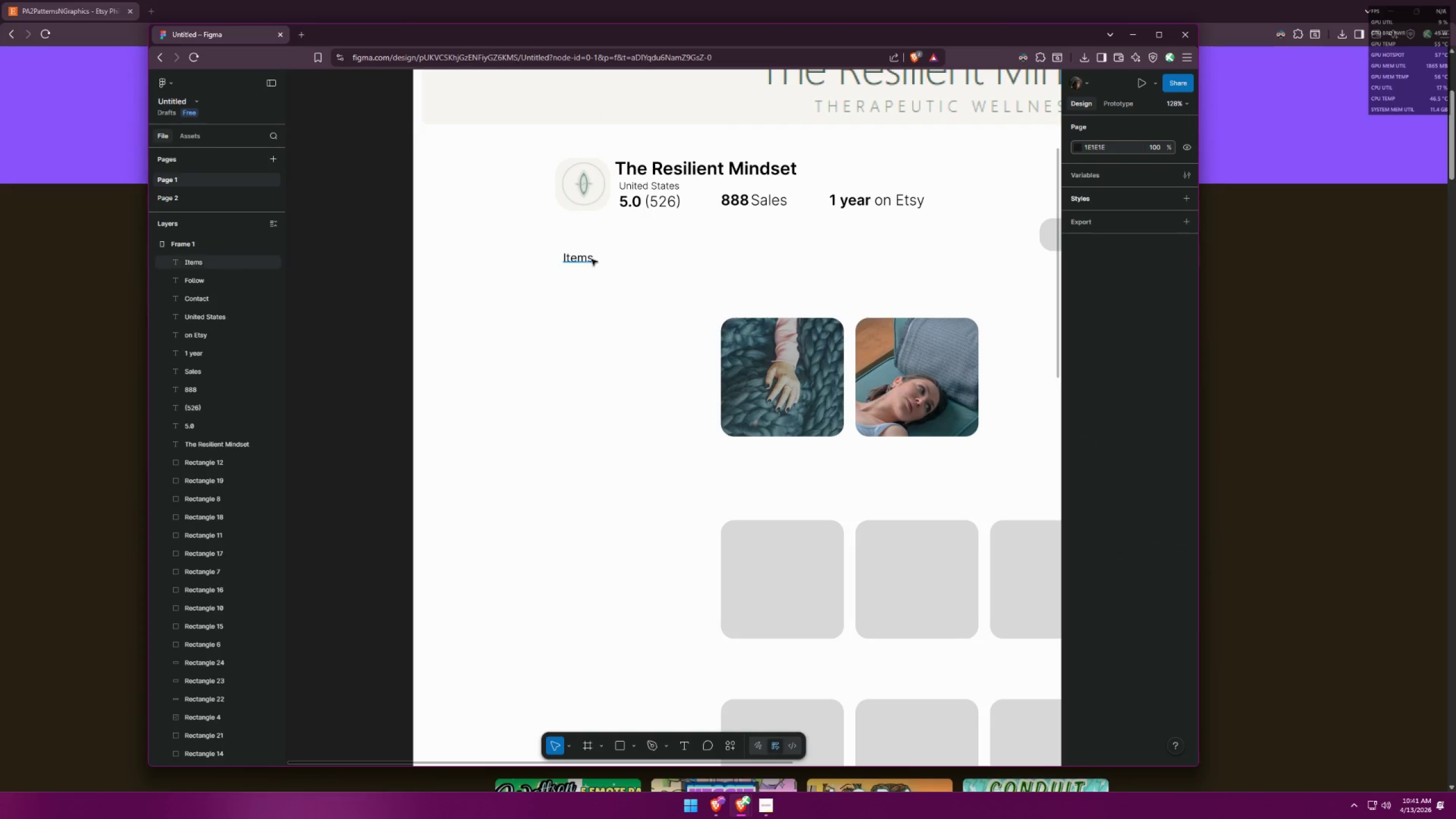 
left_click_drag(start_coordinate=[584, 258], to_coordinate=[646, 263])
 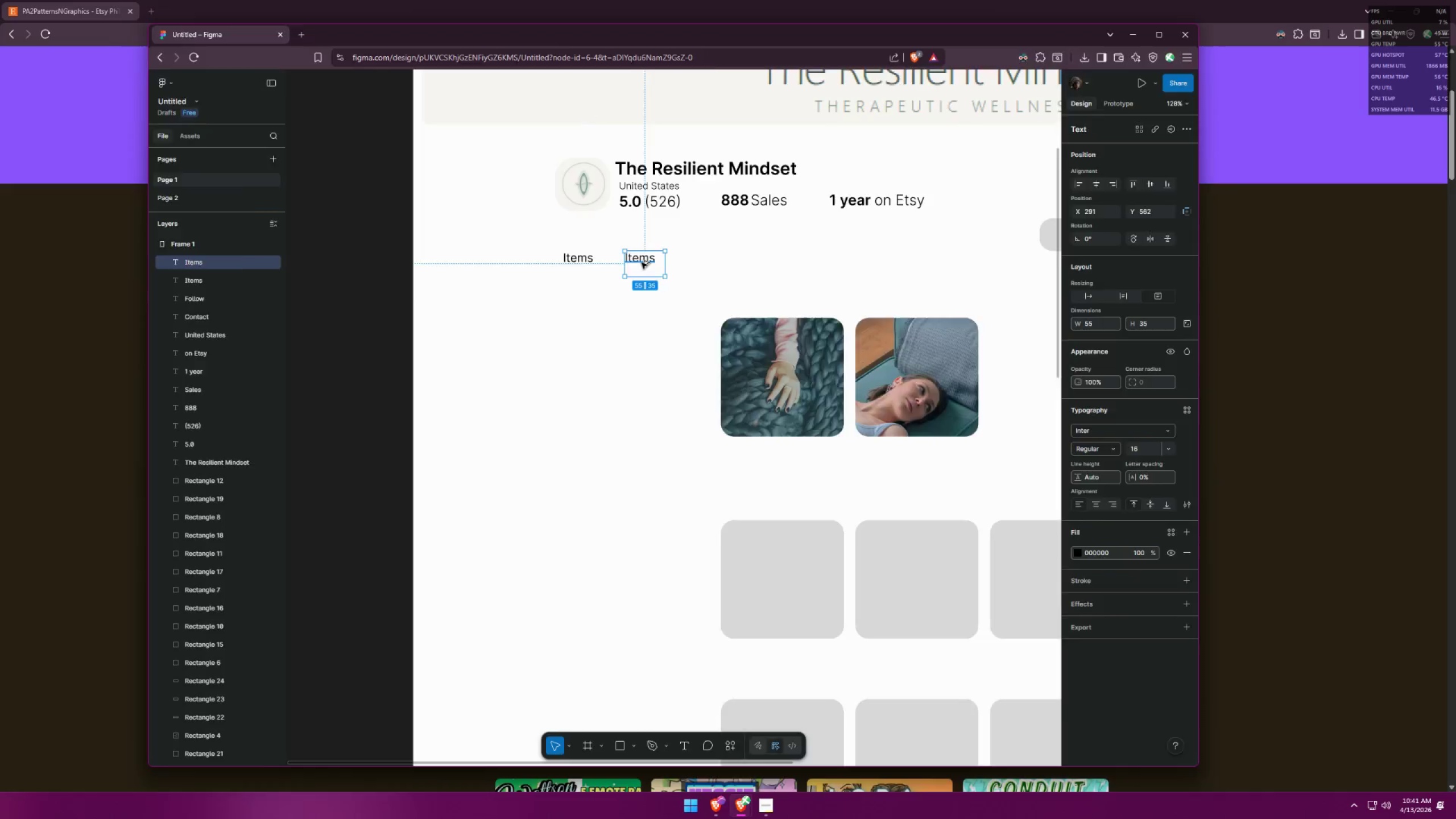 
hold_key(key=AltLeft, duration=1.59)
 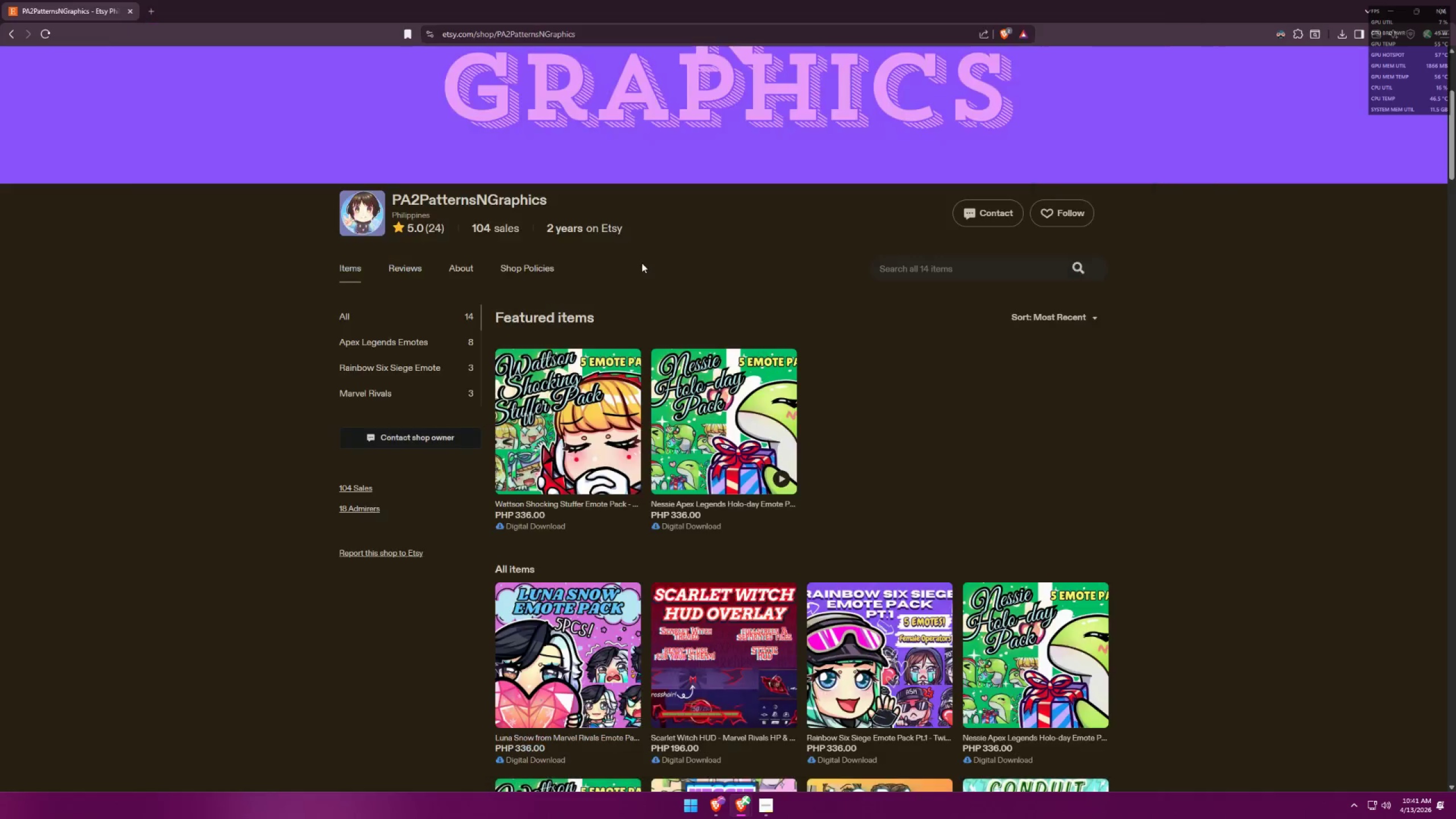 
hold_key(key=ShiftLeft, duration=1.1)
 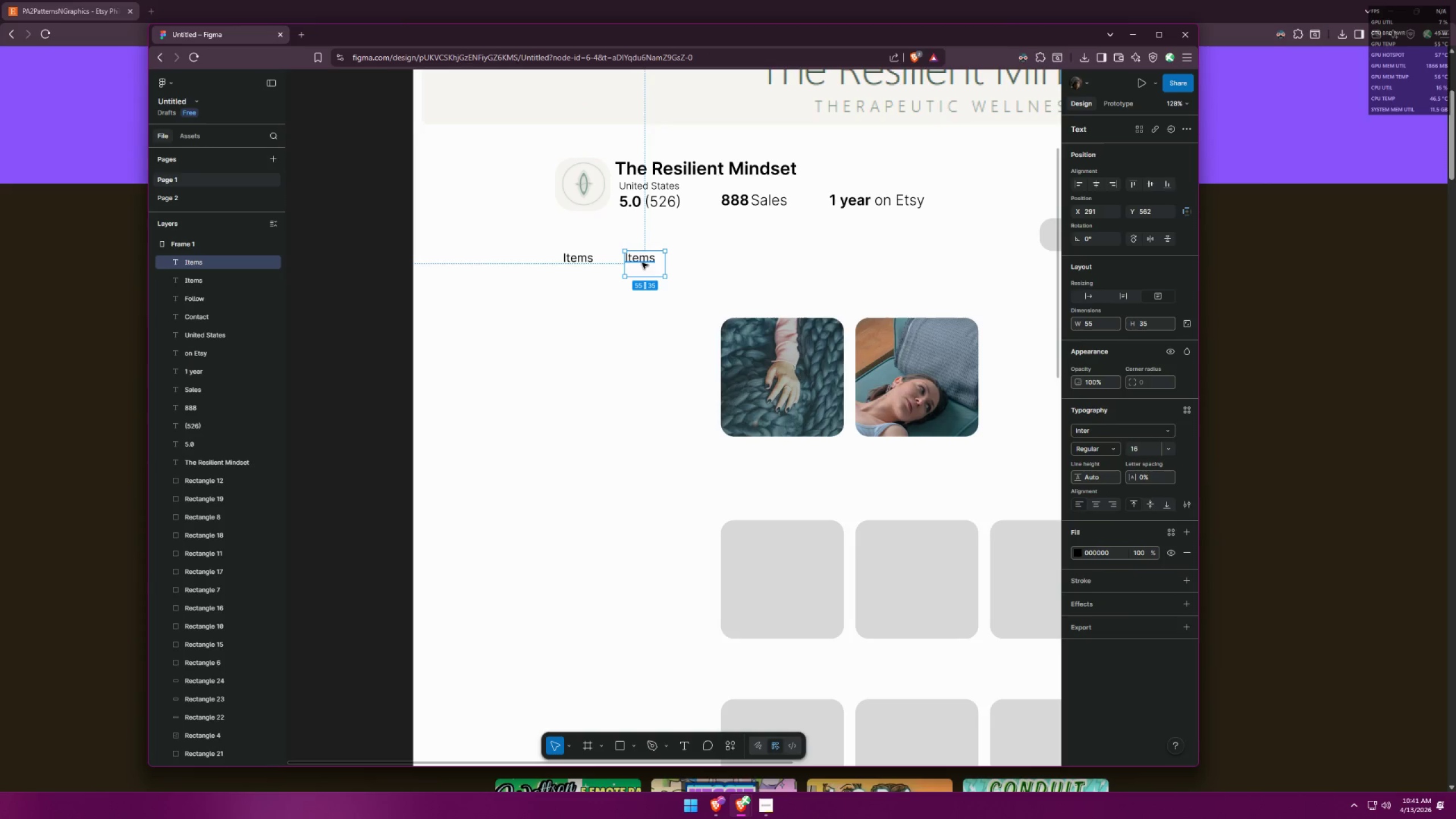 
key(Alt+AltLeft)
 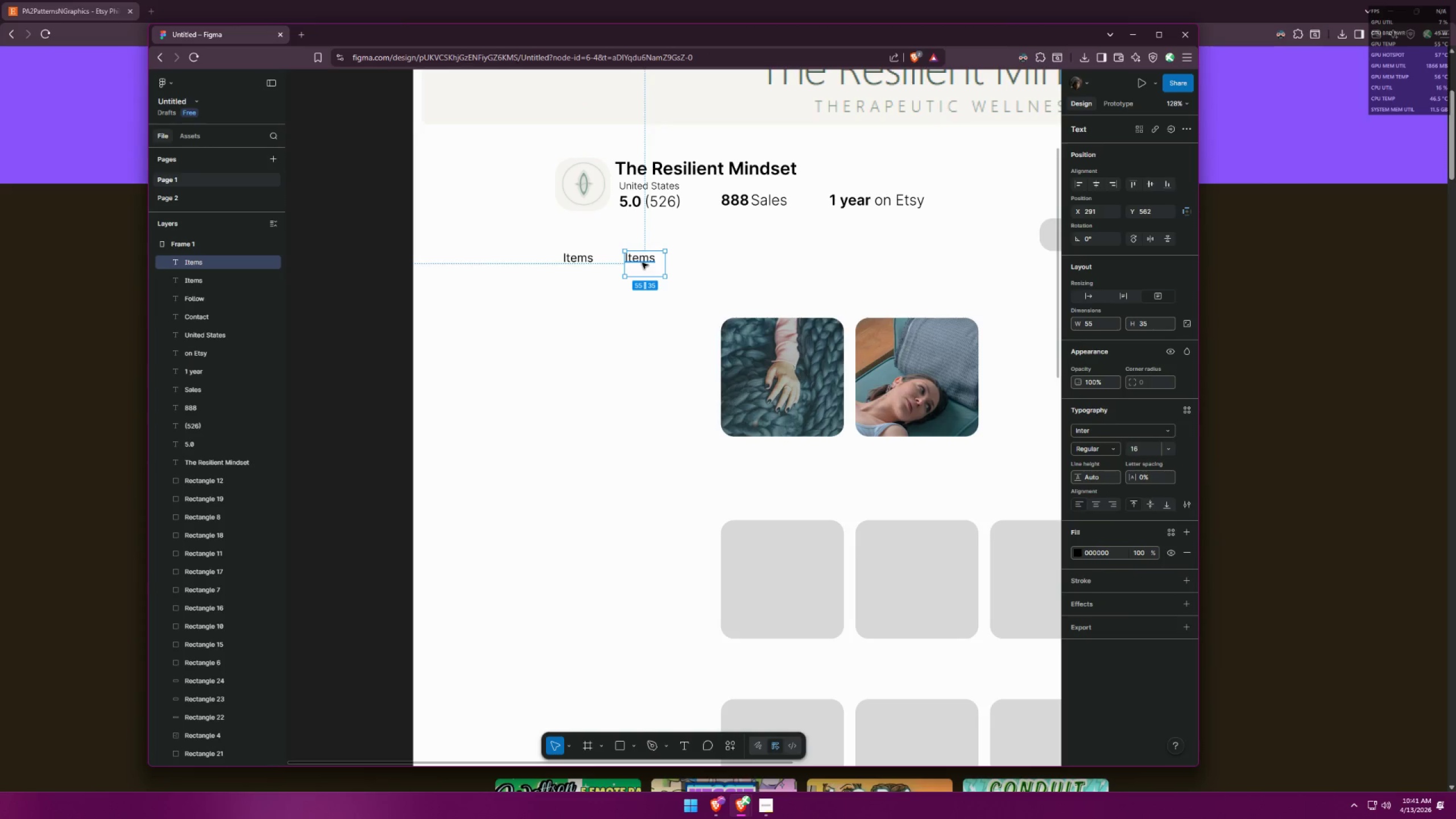 
key(Alt+Tab)
 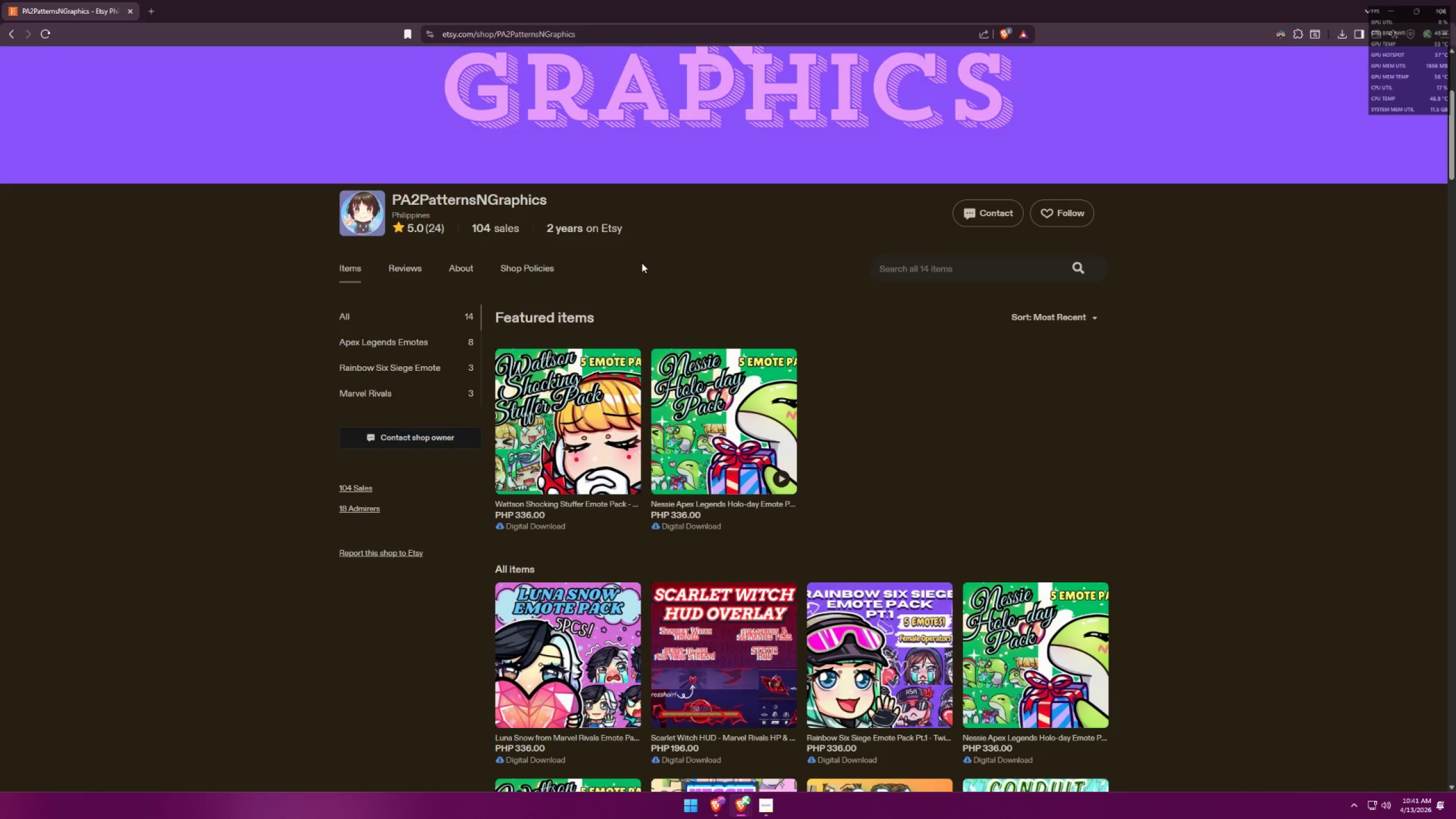 
key(Alt+AltLeft)
 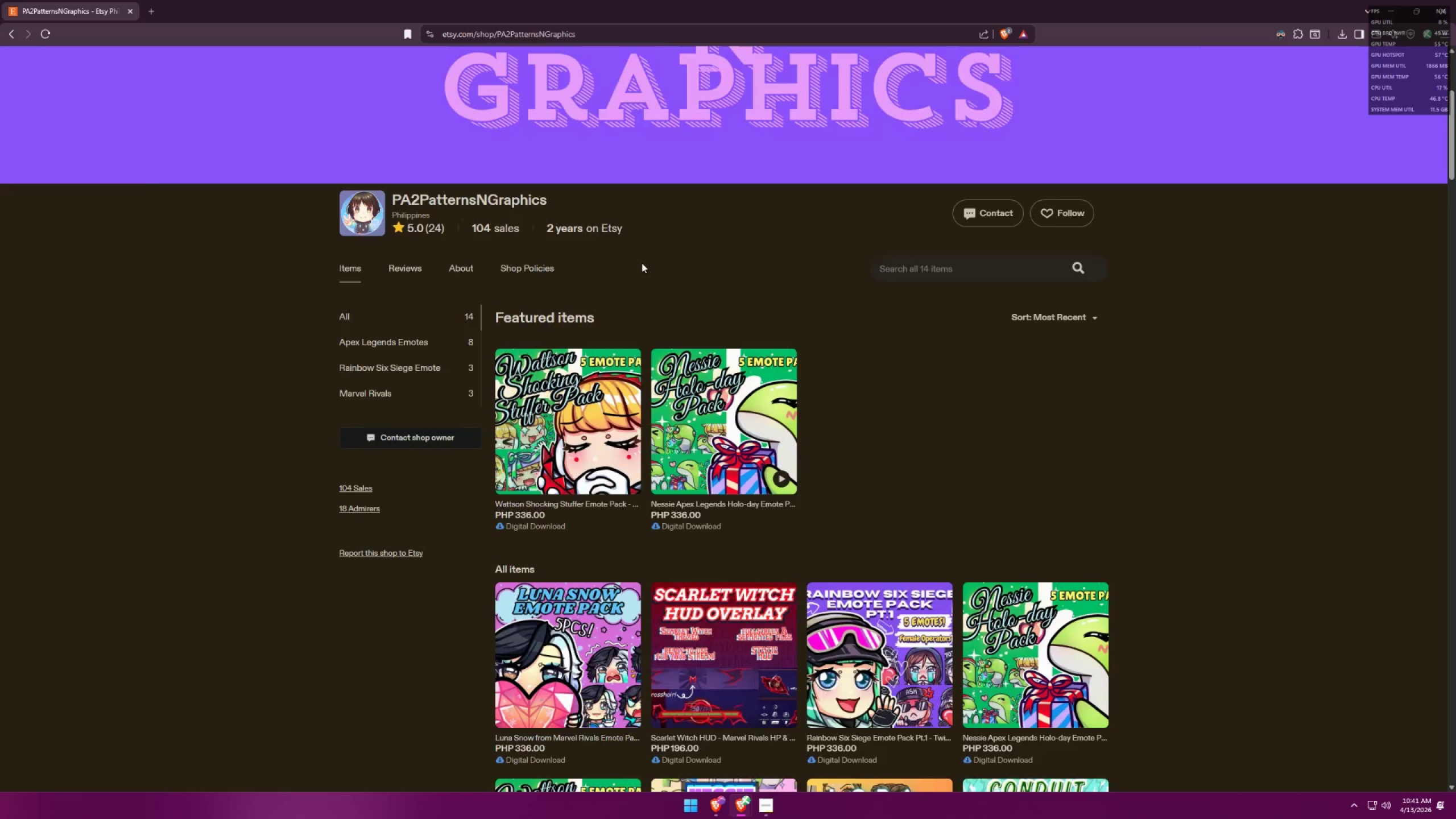 
key(Alt+Tab)
 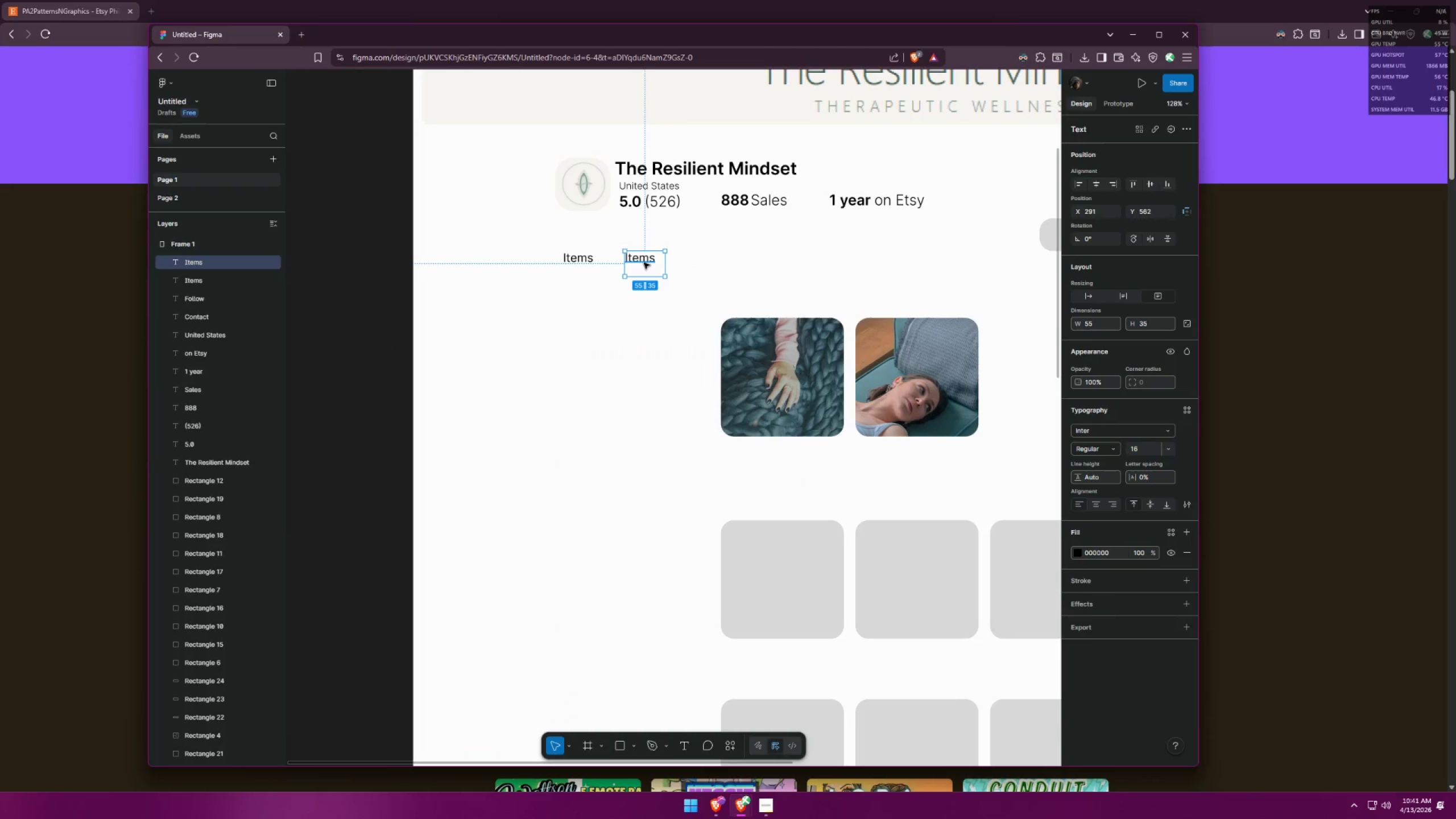 
double_click([644, 263])
 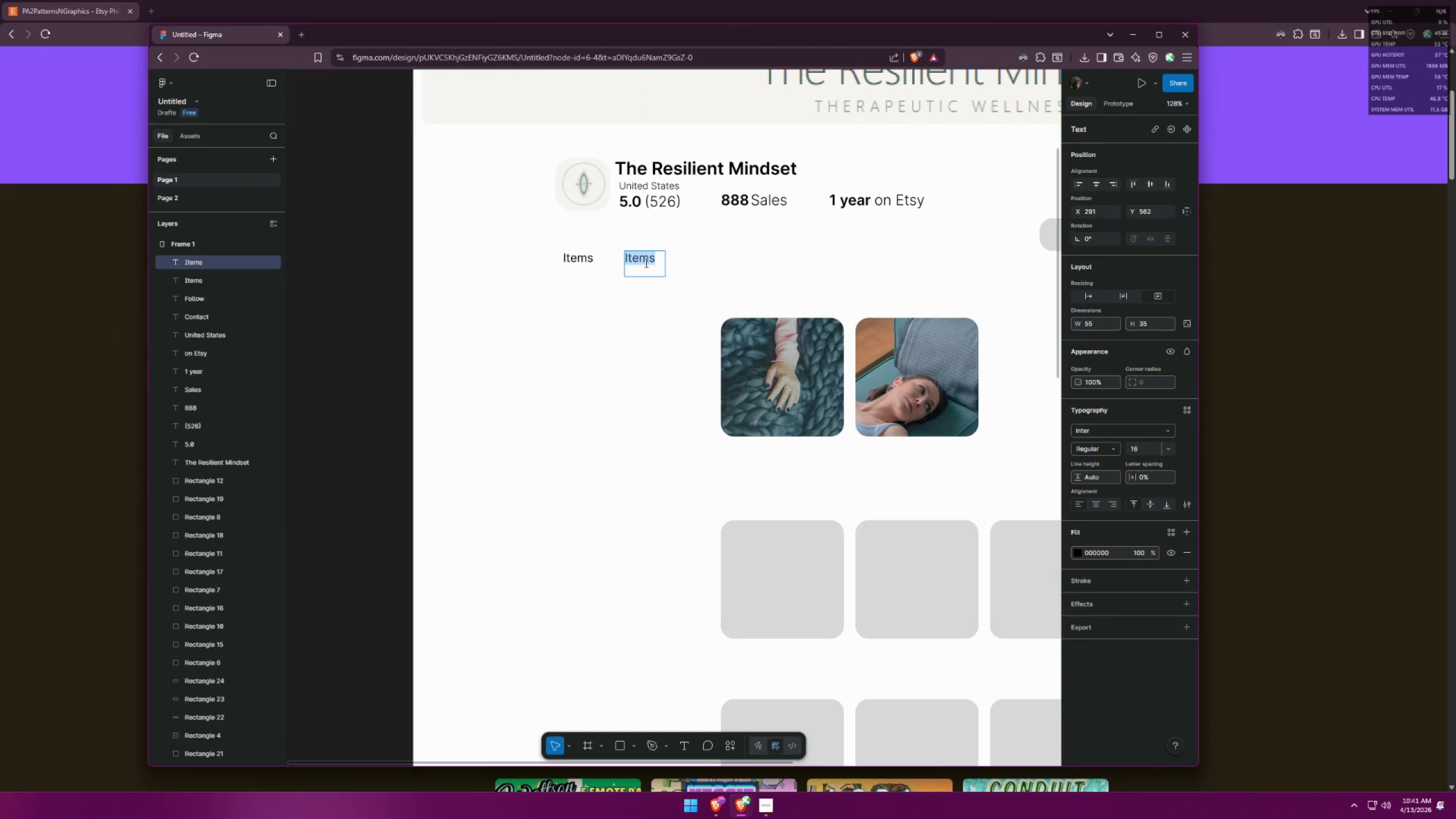 
type(Reviews)
 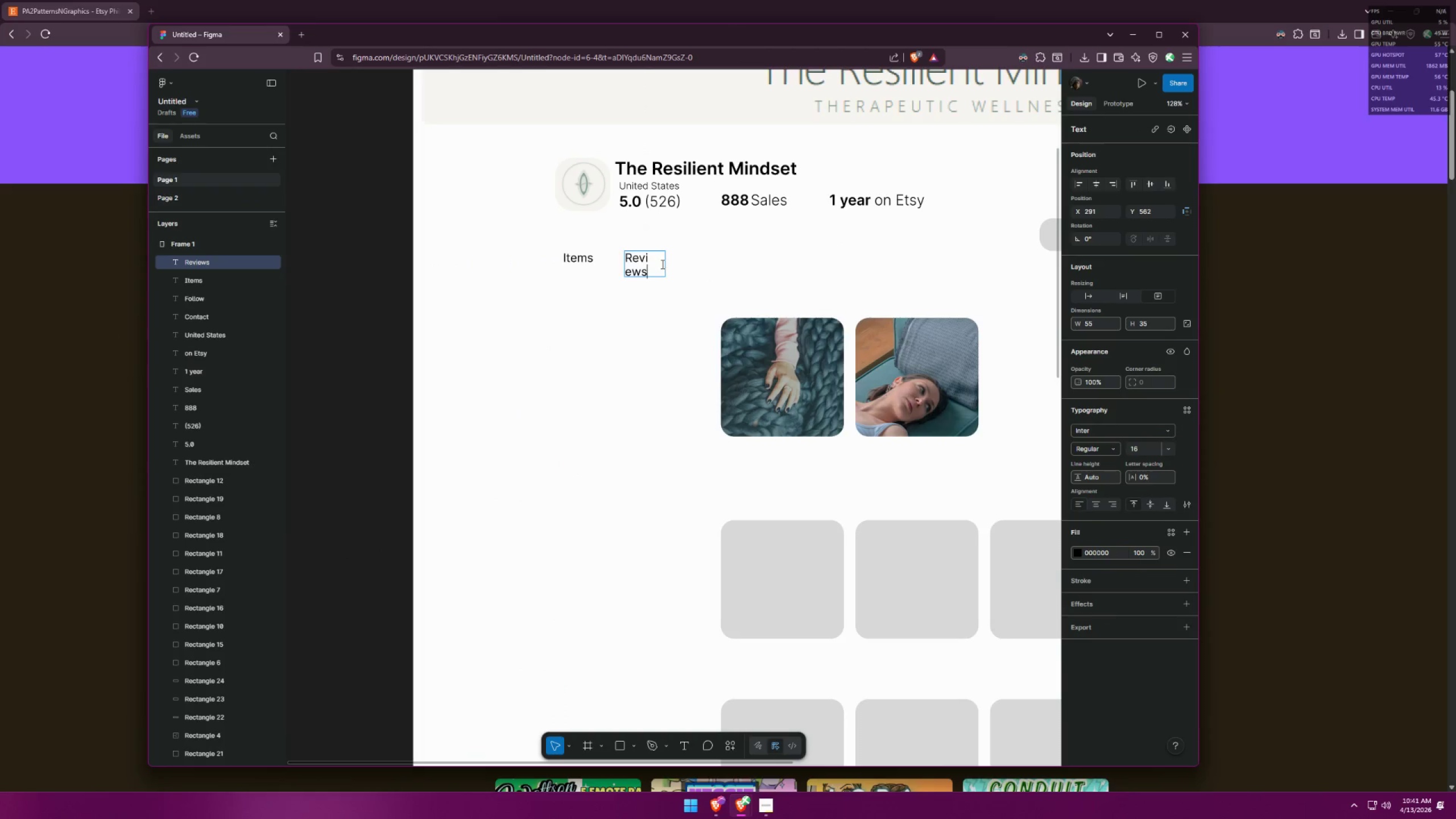 
left_click([694, 259])
 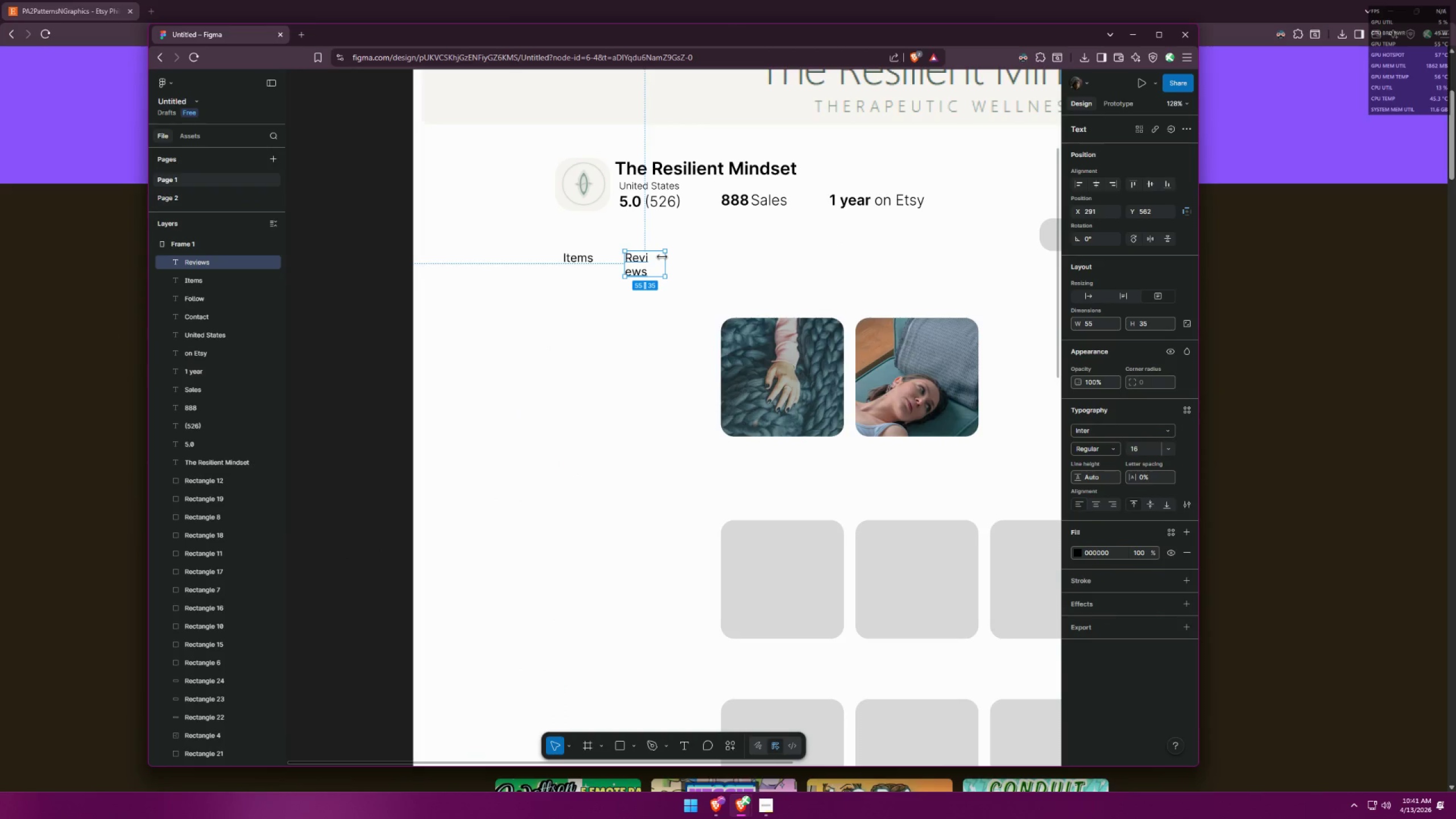 
left_click_drag(start_coordinate=[663, 257], to_coordinate=[671, 259])
 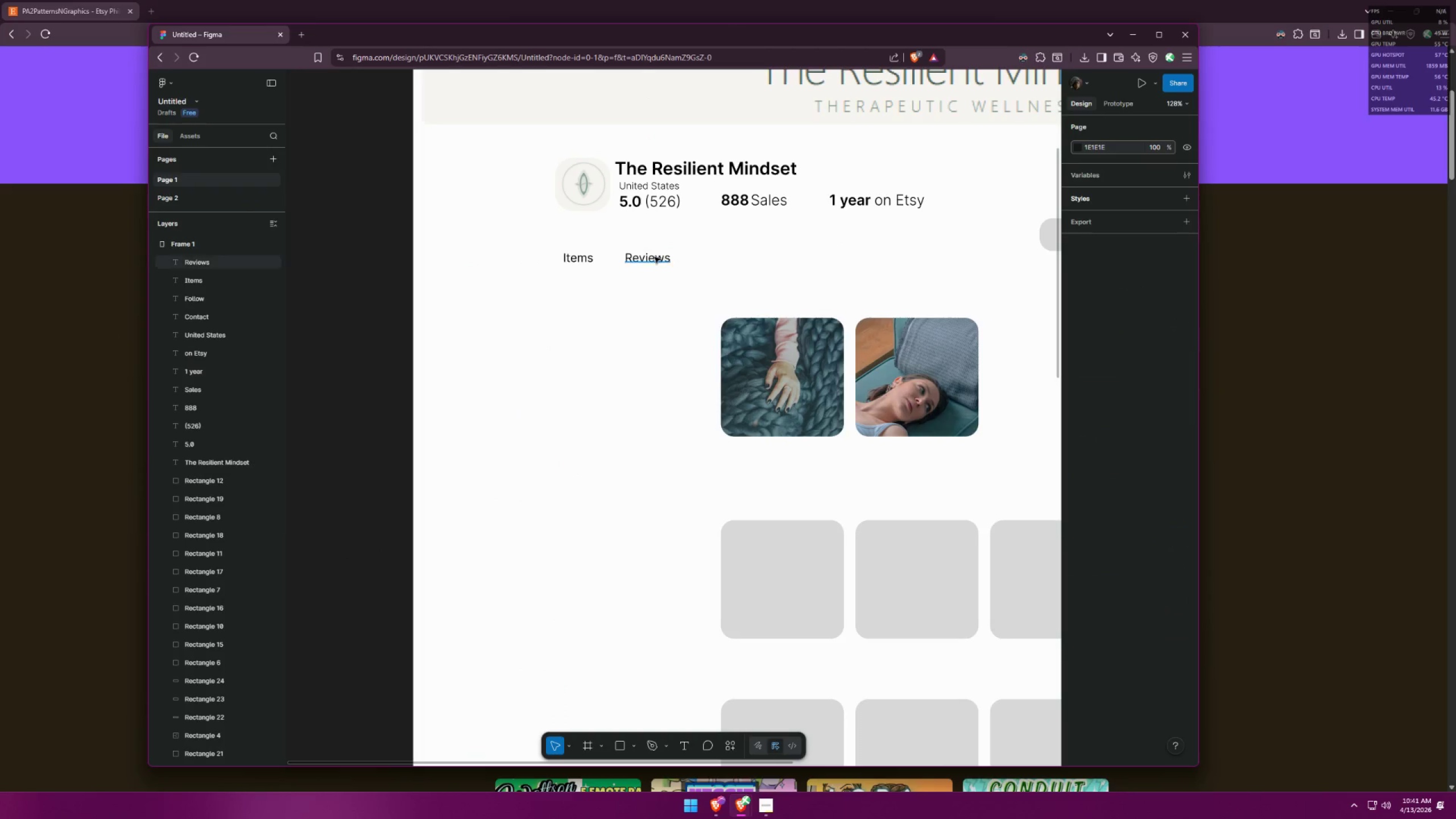 
hold_key(key=ShiftLeft, duration=1.79)
left_click_drag(start_coordinate=[655, 257], to_coordinate=[728, 264])
 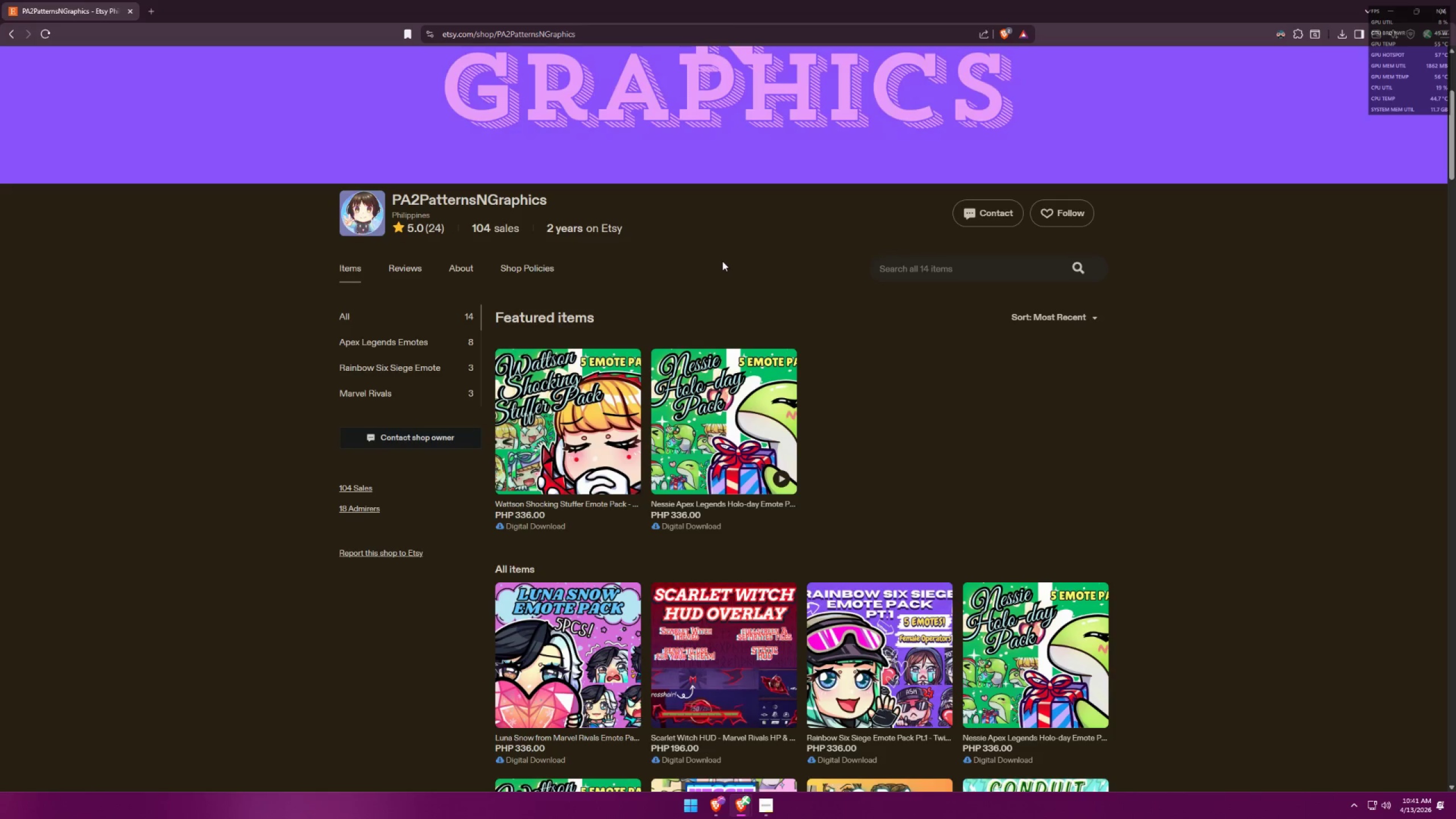 
hold_key(key=AltLeft, duration=1.12)
 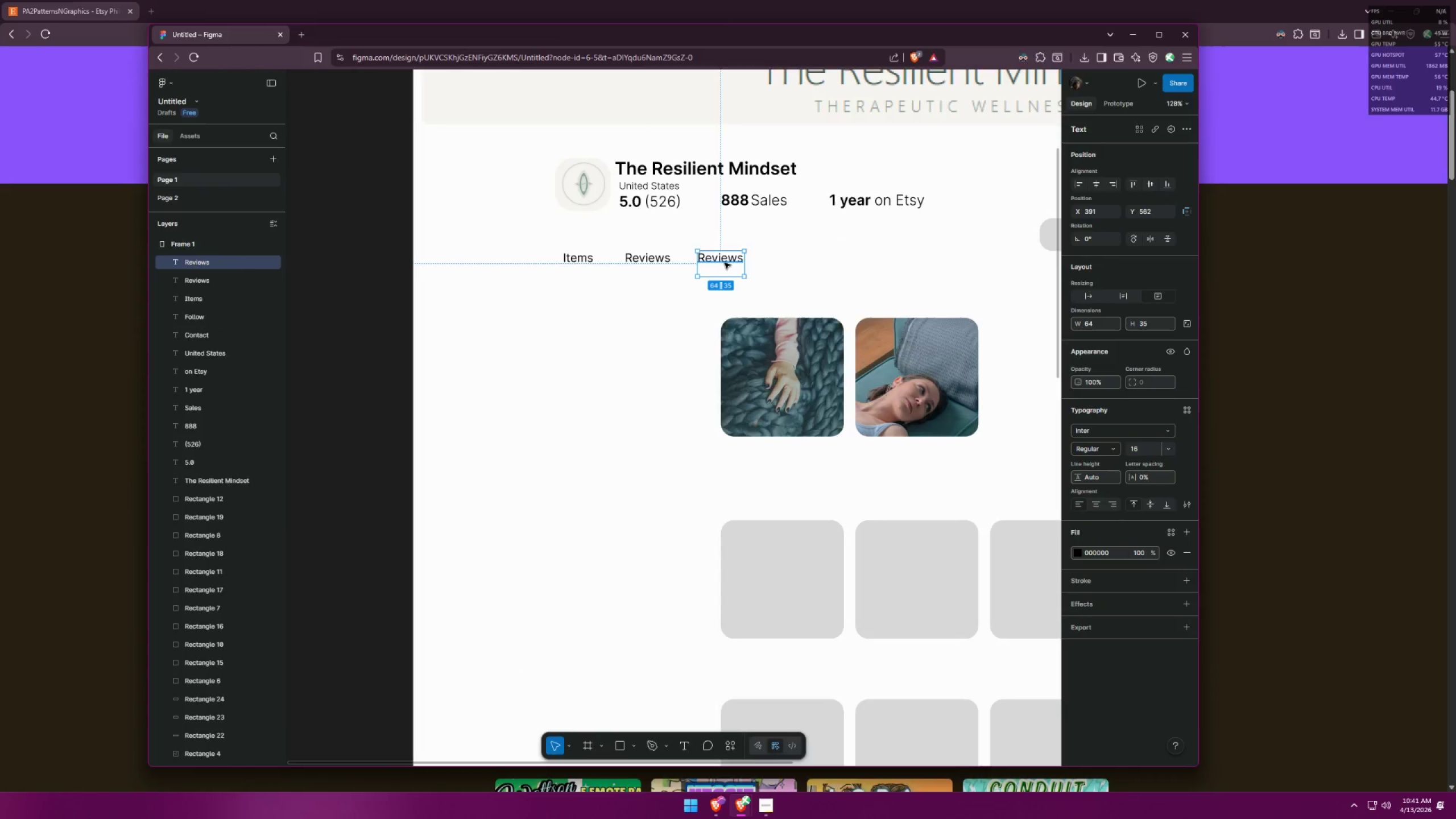 
key(Alt+AltLeft)
 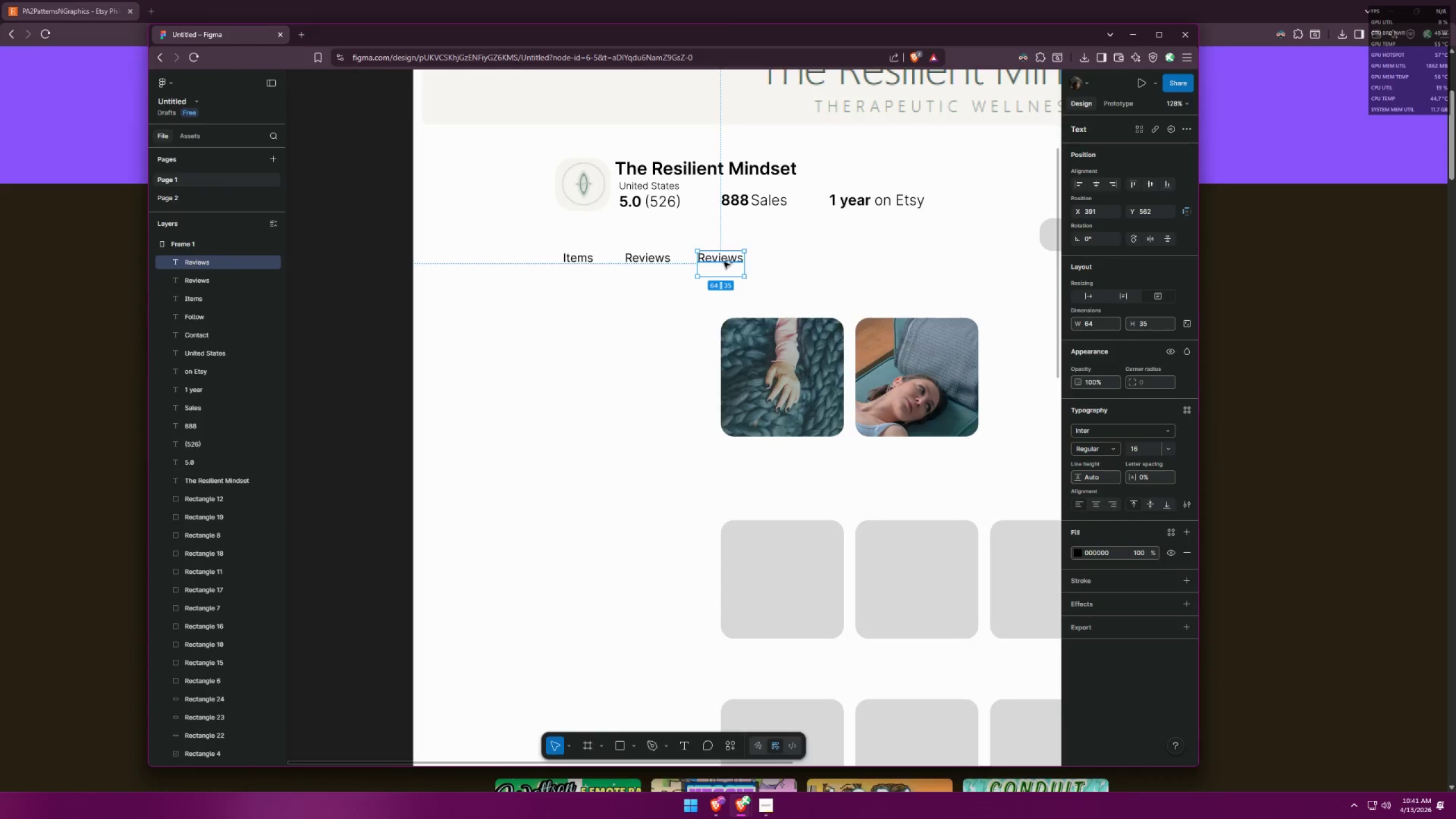 
key(Alt+Tab)
 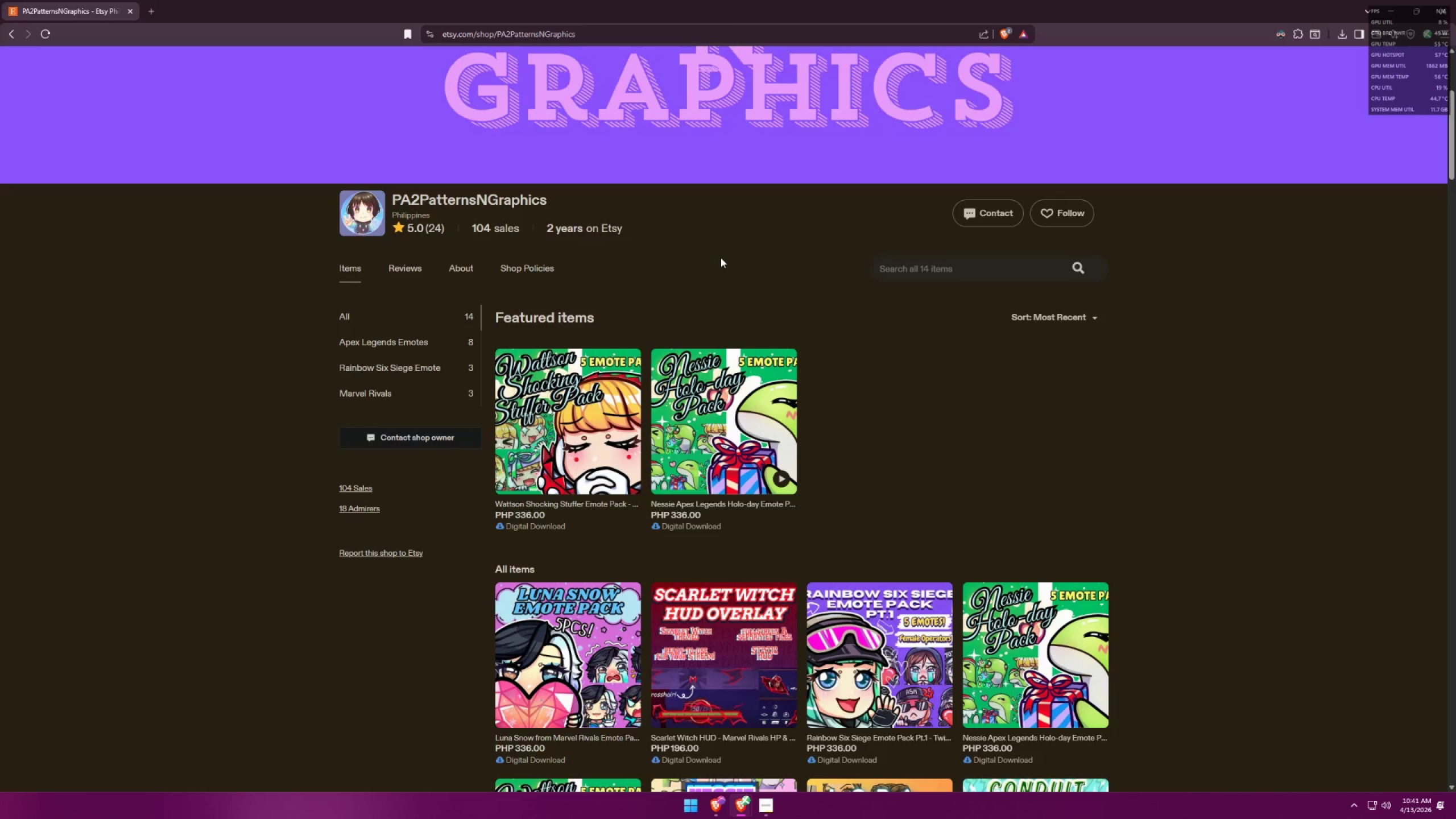 
key(Alt+AltLeft)
 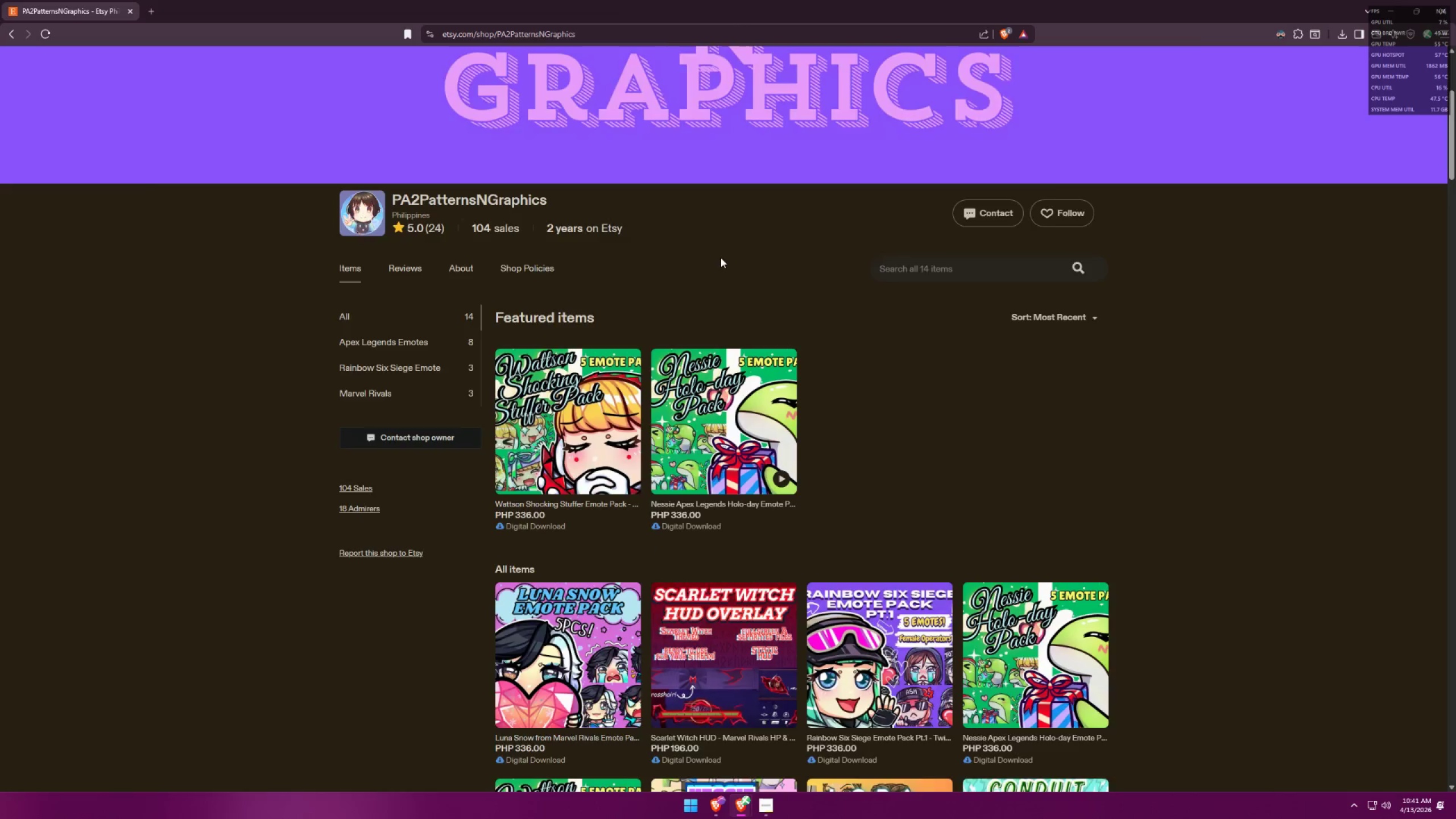 
key(Alt+Tab)
 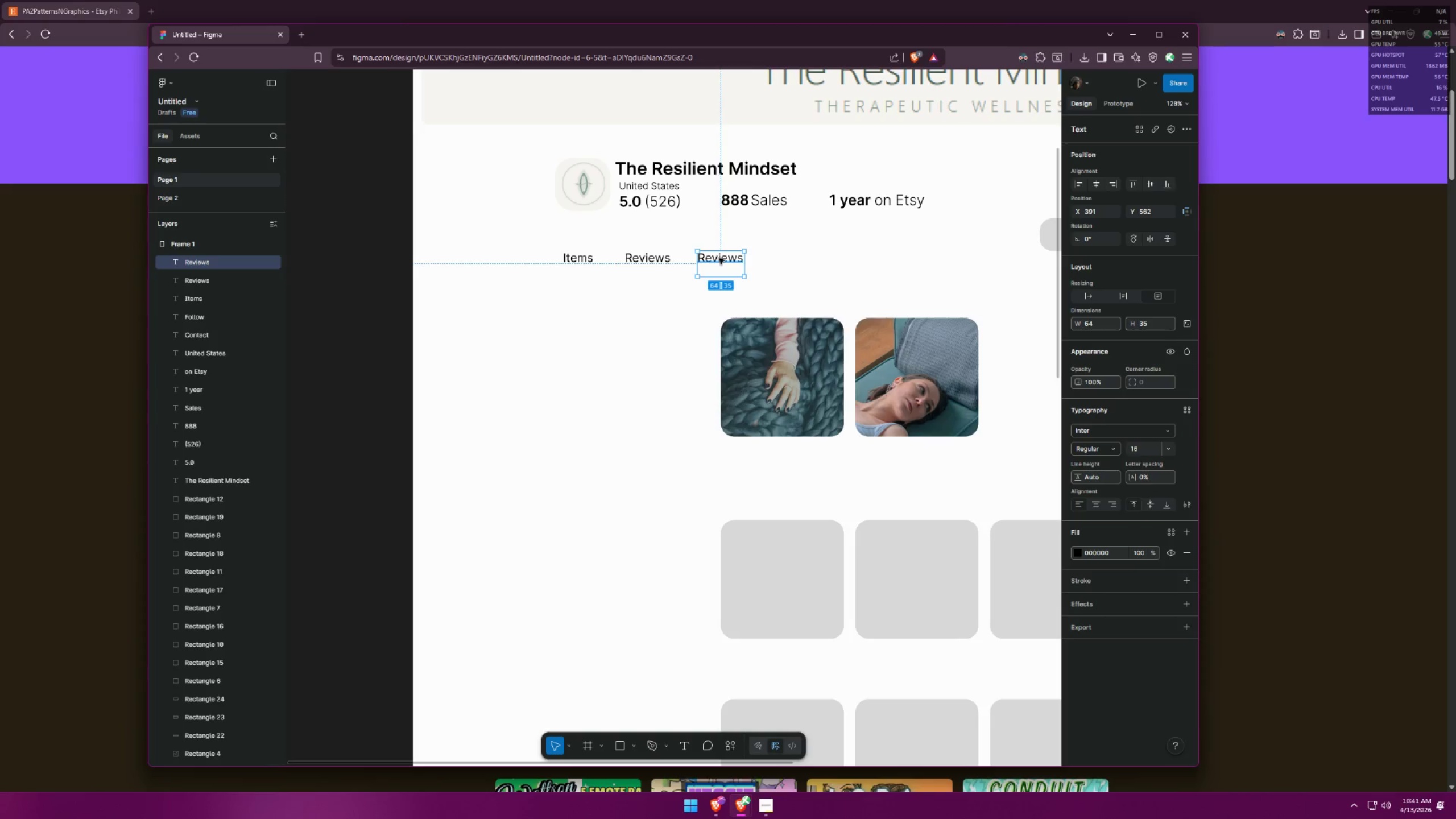 
double_click([719, 258])
 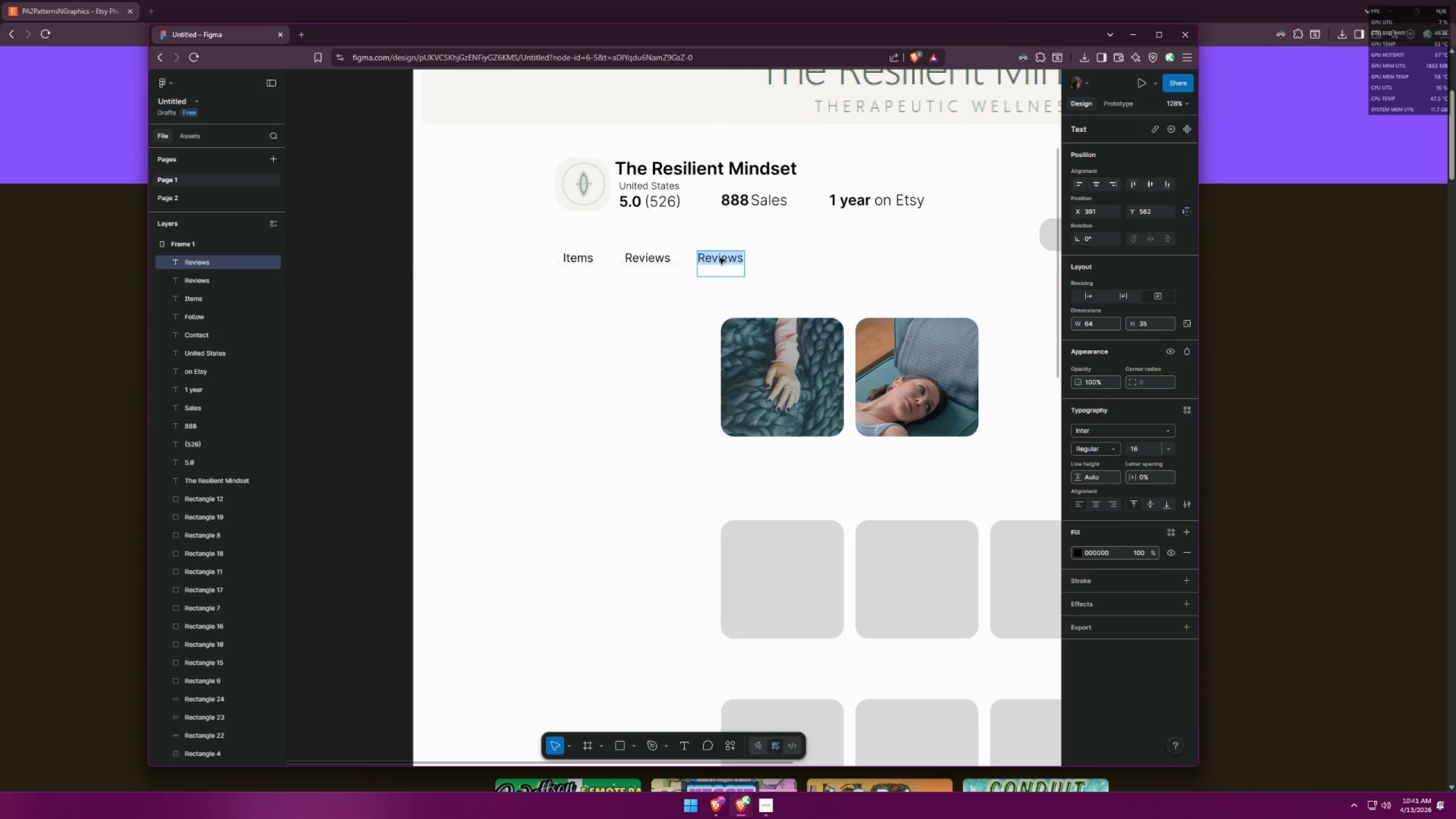 
triple_click([719, 258])
 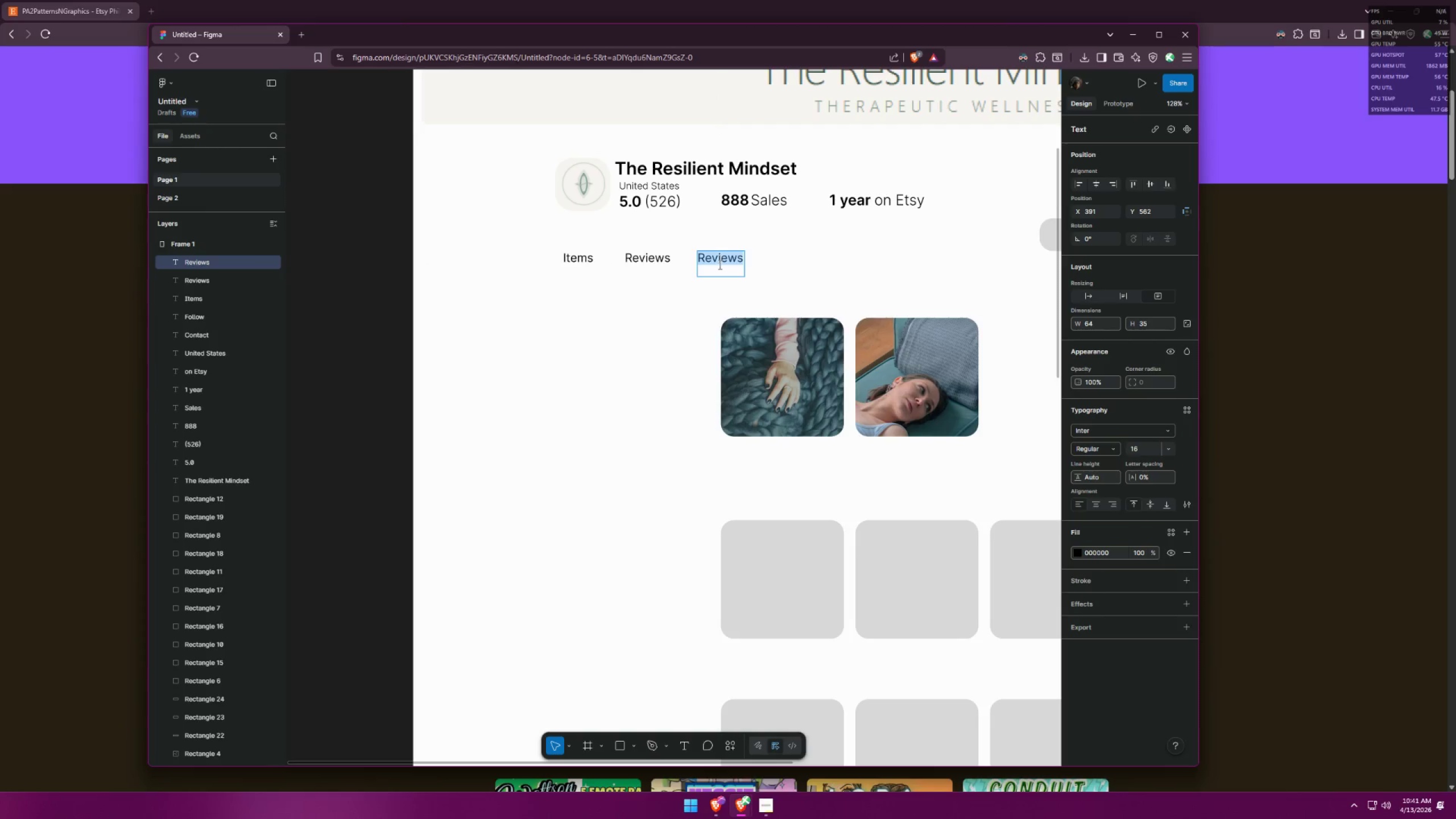 
type(About)
 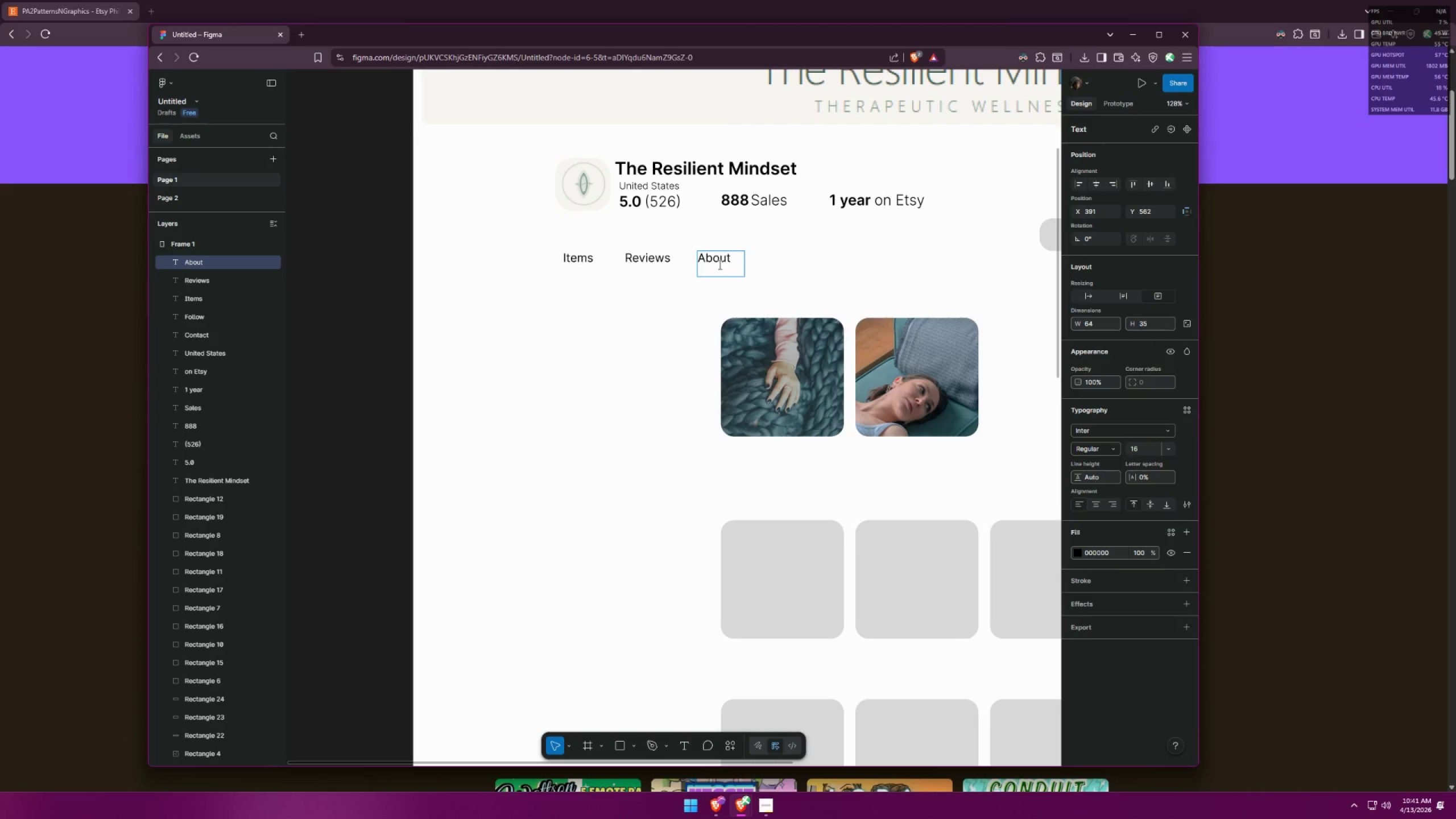 
left_click([783, 268])
 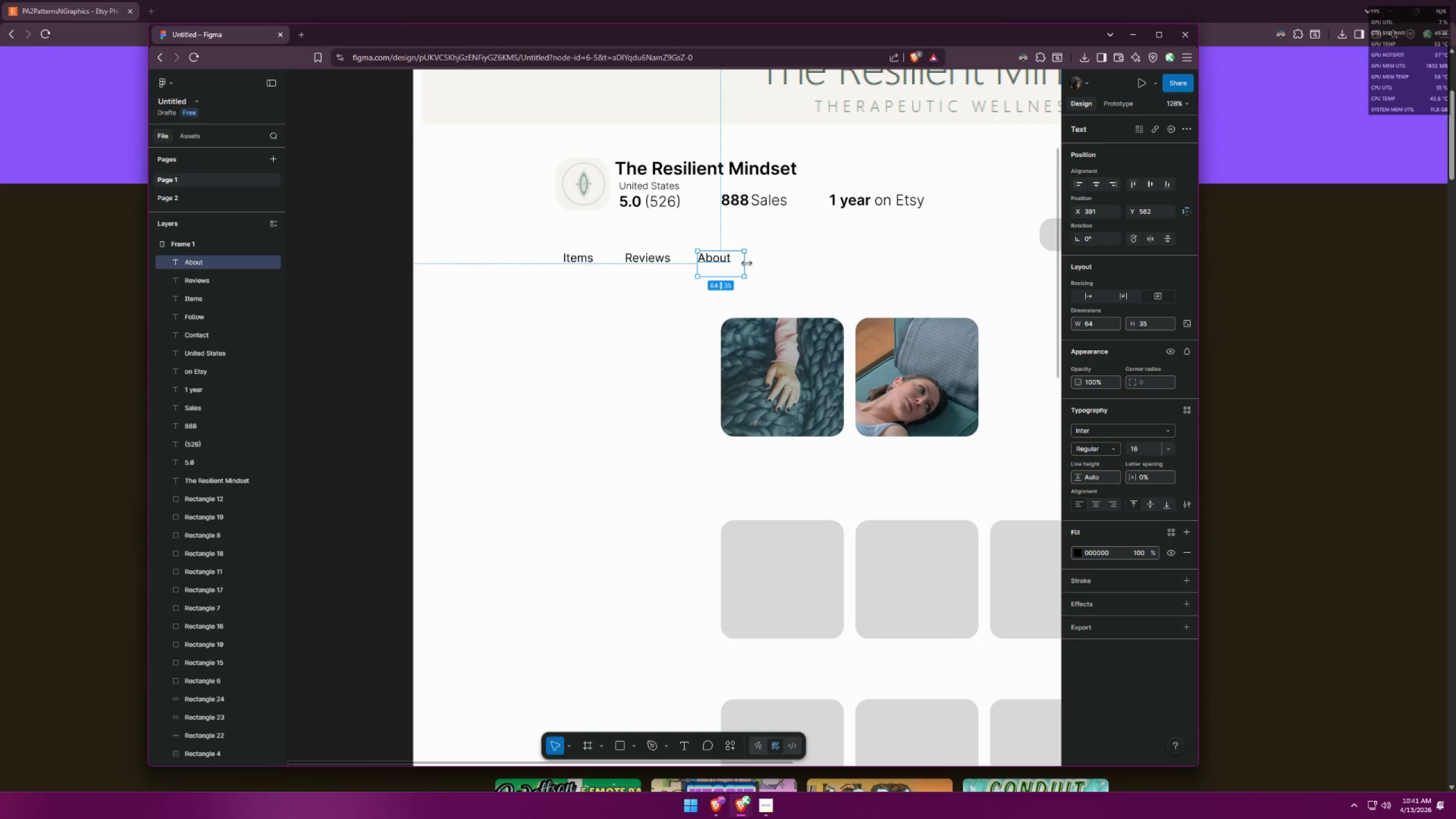 
hold_key(key=AltLeft, duration=1.5)
left_click_drag(start_coordinate=[723, 259], to_coordinate=[803, 260])
 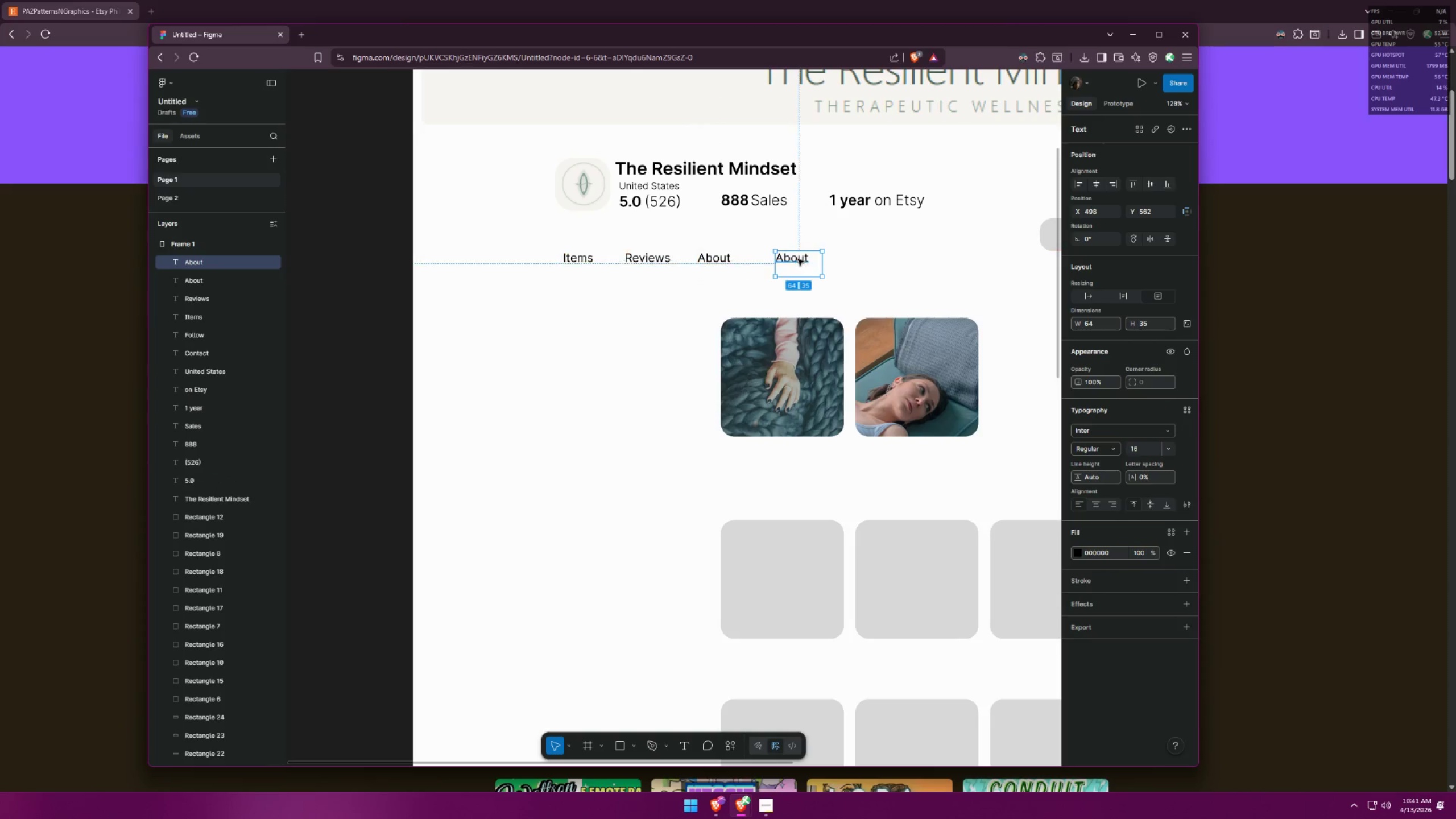 
key(Control+ControlLeft)
 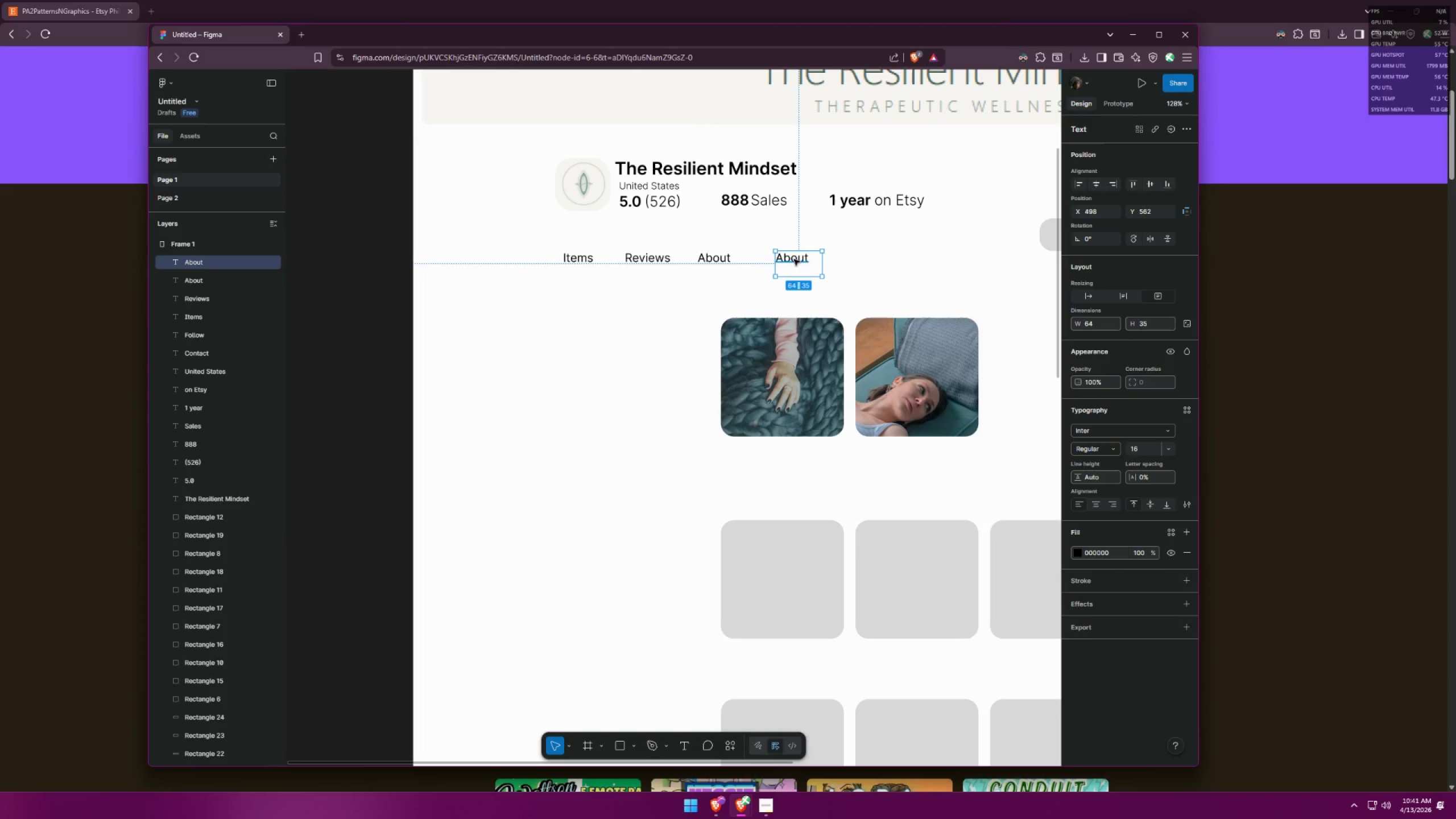 
key(Control+Z)
 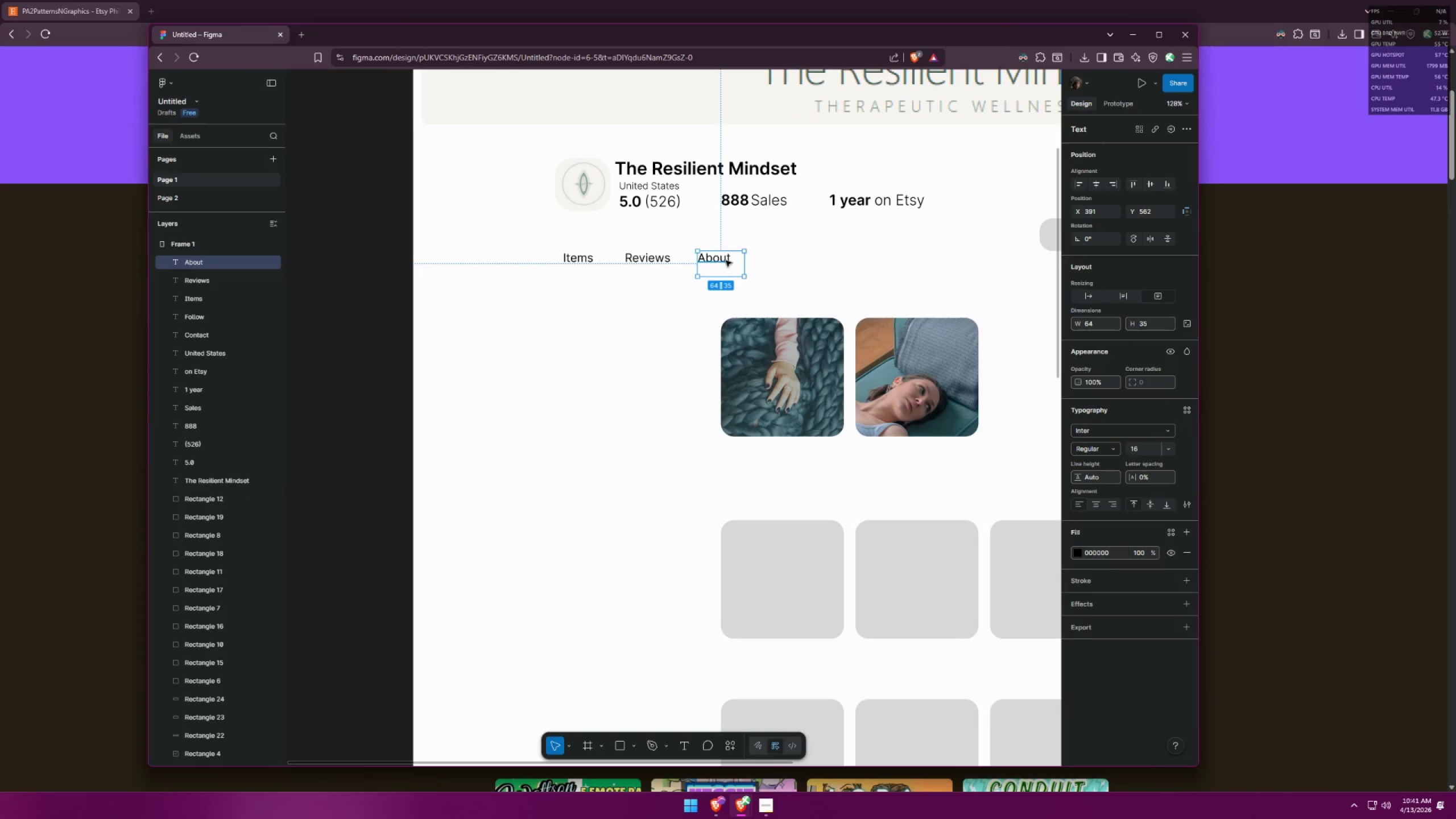 
hold_key(key=AltLeft, duration=1.45)
left_click_drag(start_coordinate=[721, 260], to_coordinate=[793, 257])
 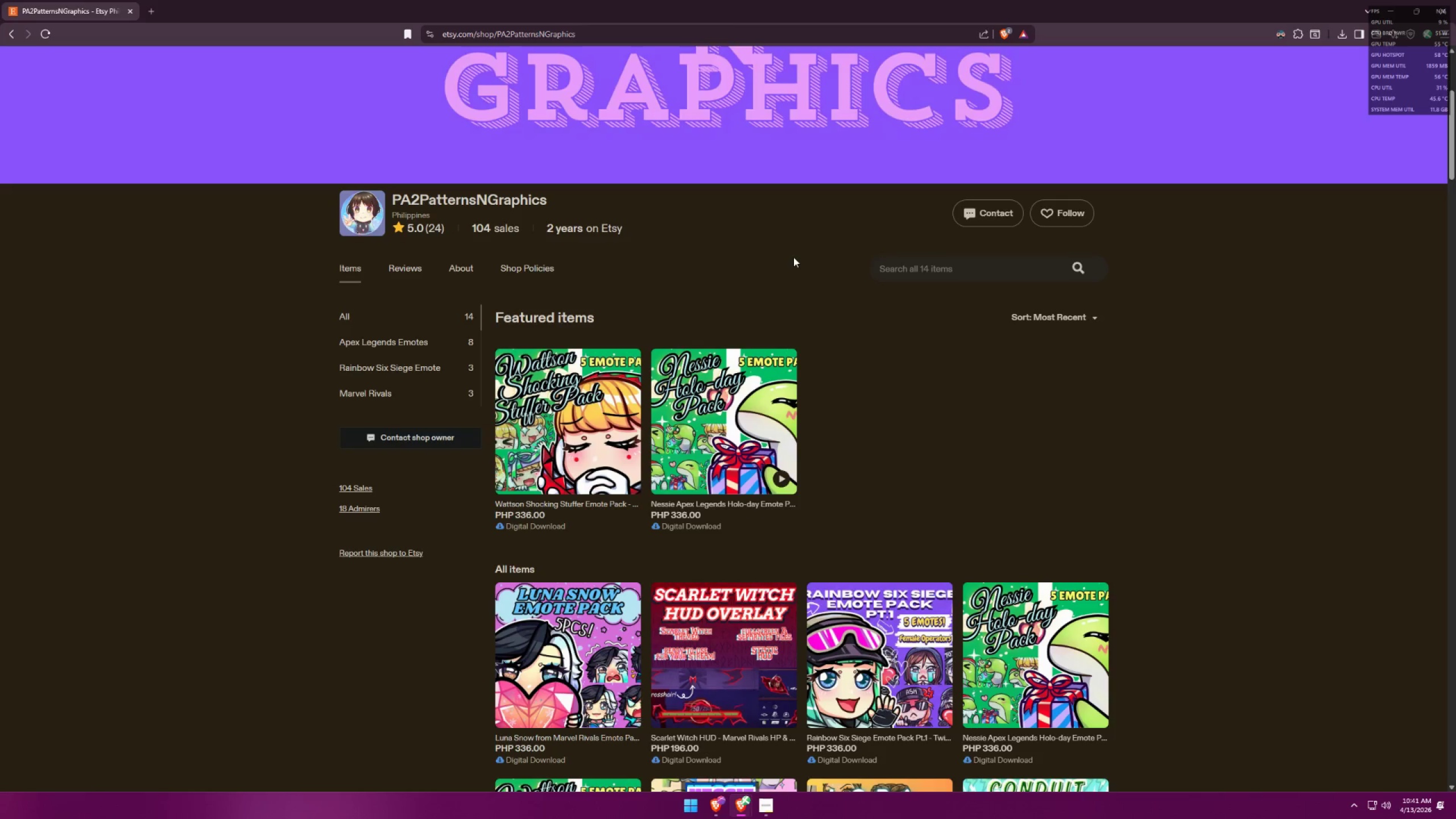 
hold_key(key=ShiftLeft, duration=1.07)
 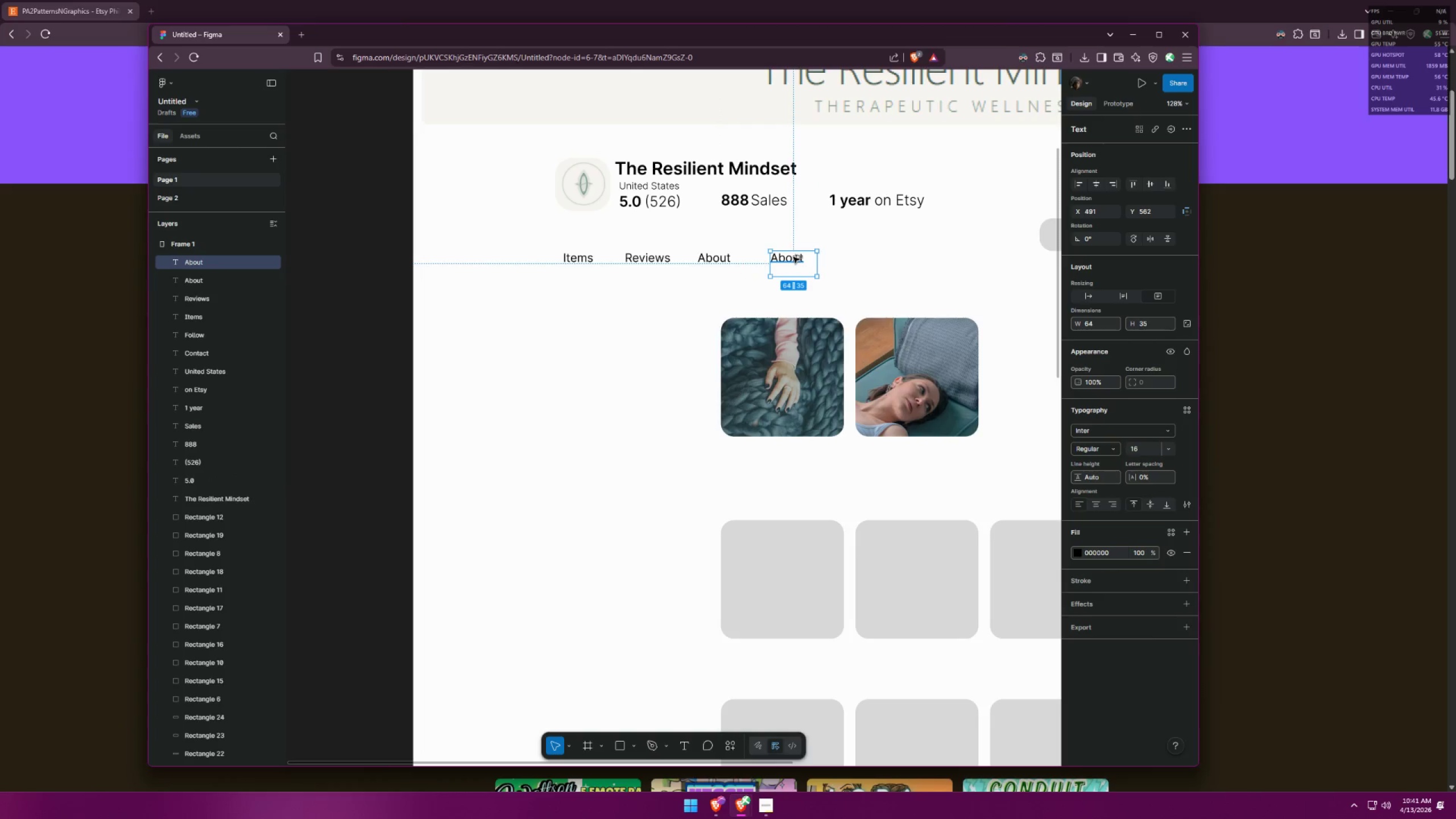 
key(Alt+AltLeft)
 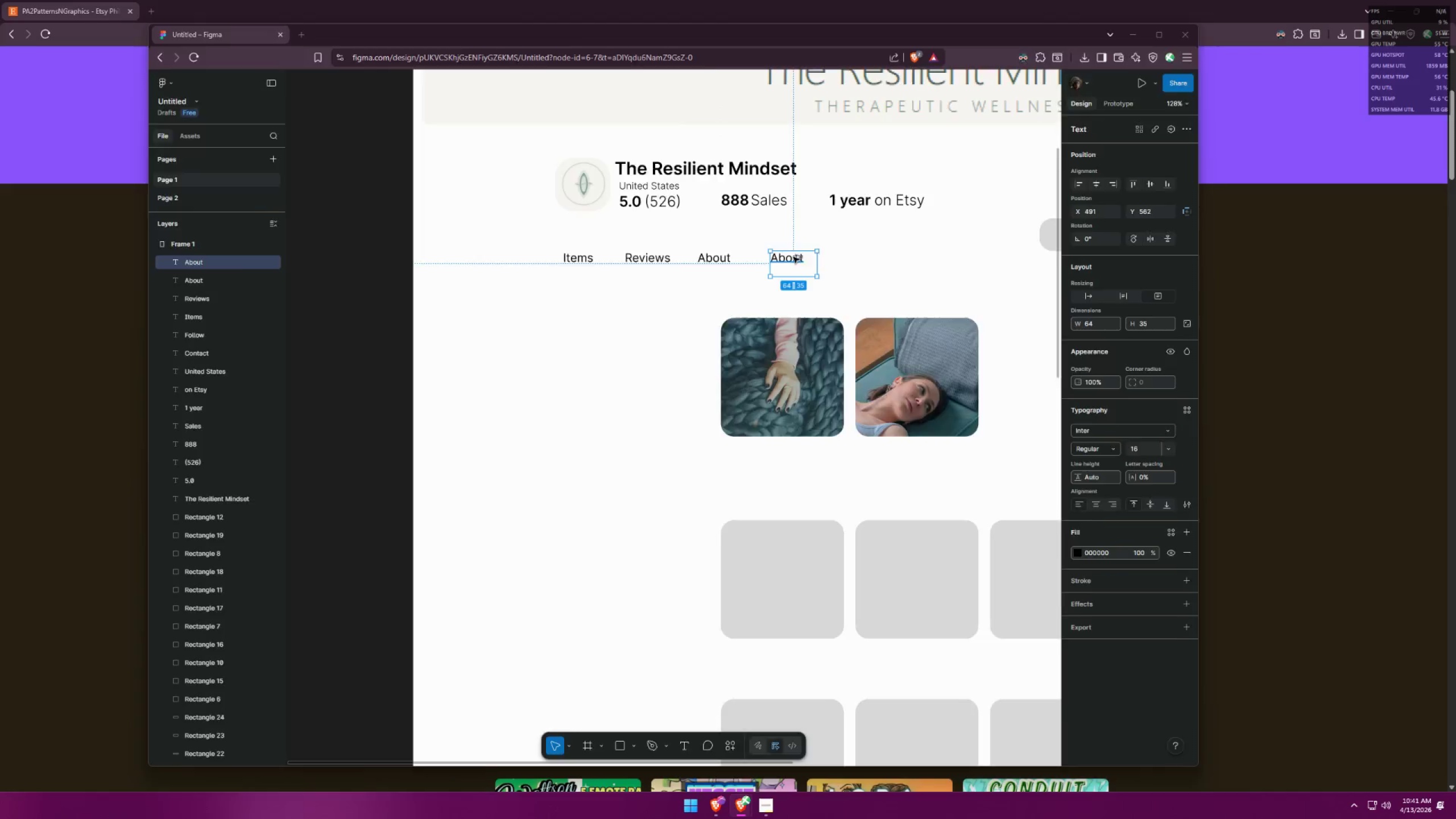 
key(Alt+Tab)
 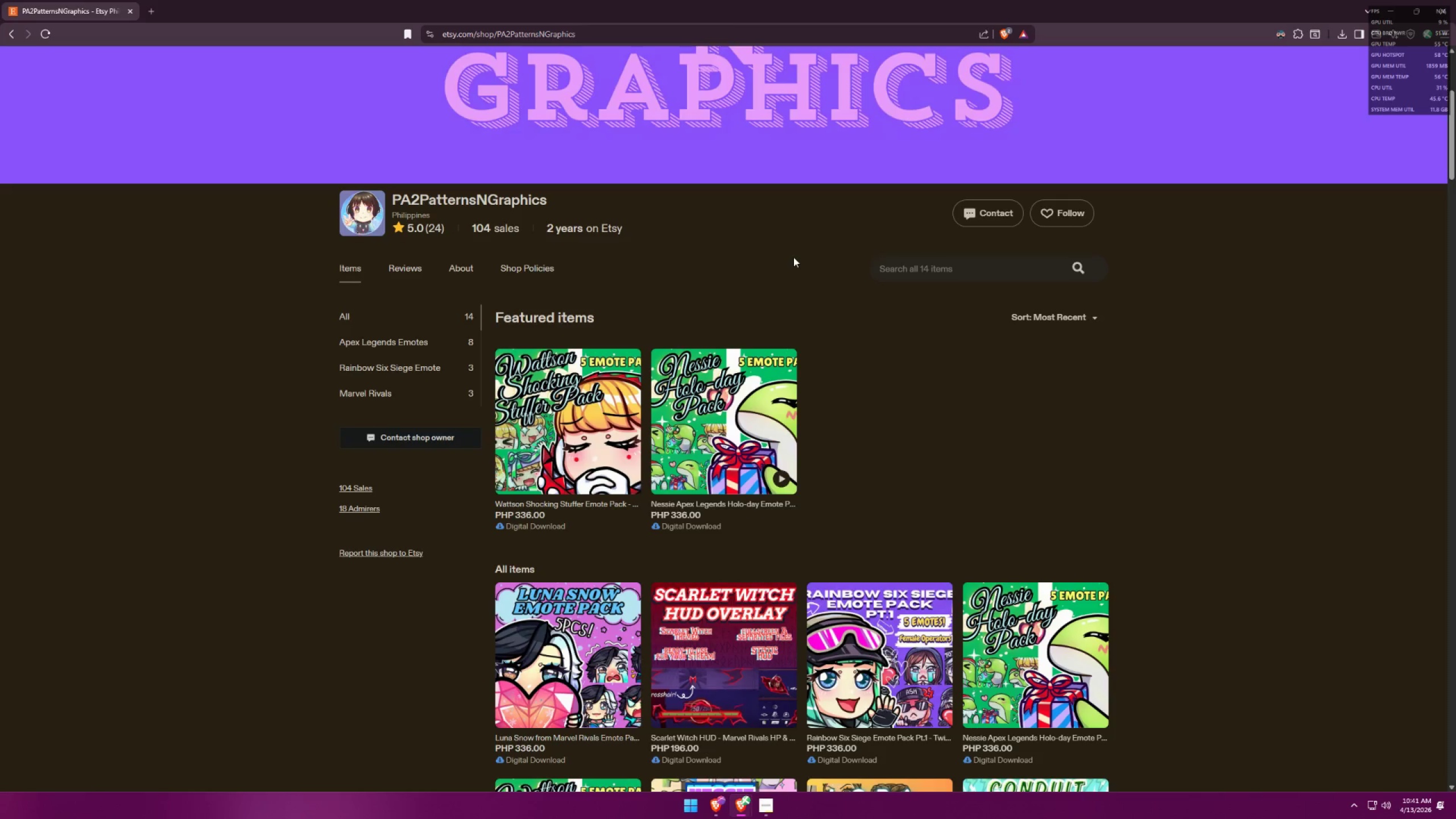 
key(Alt+AltLeft)
 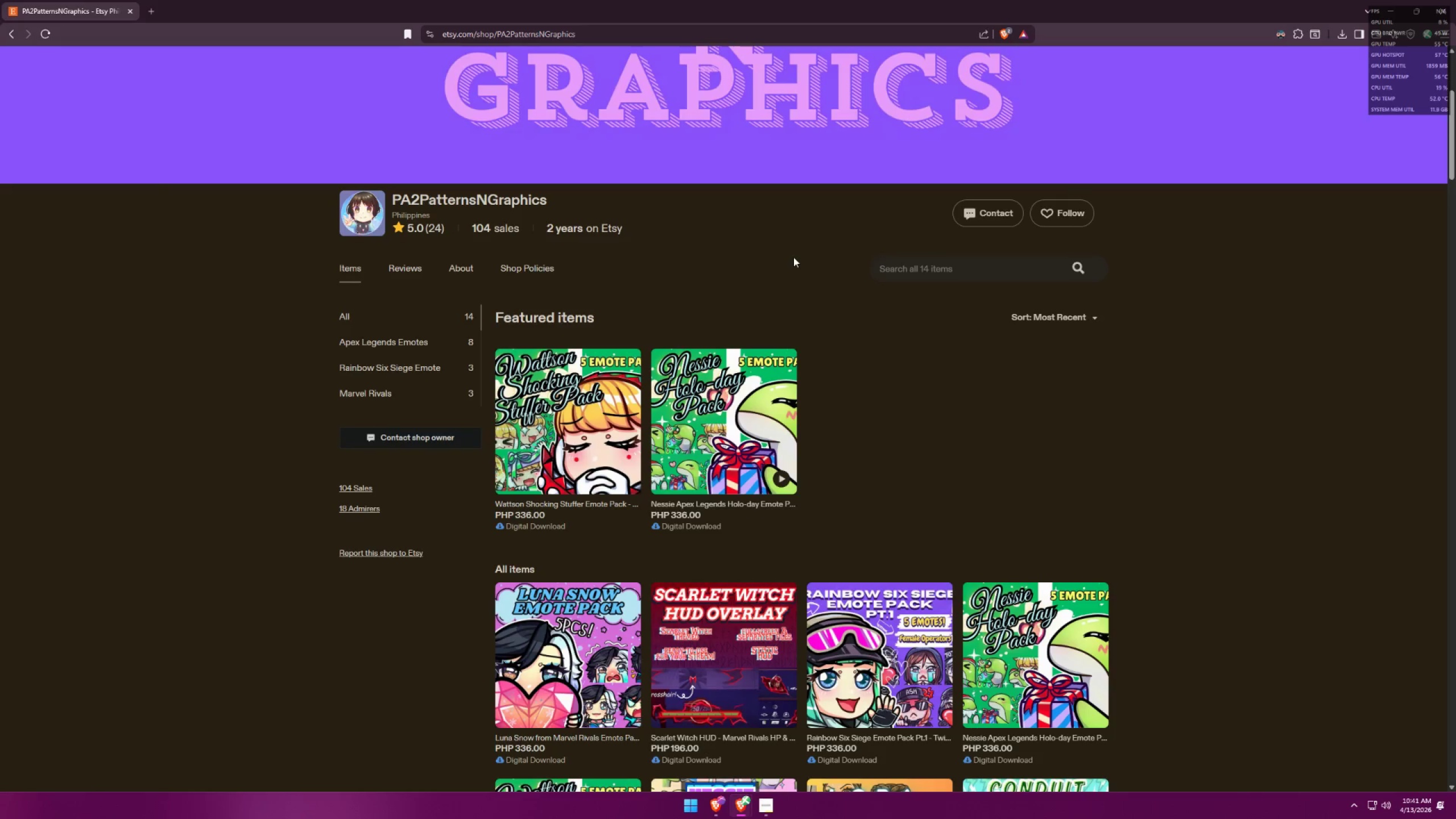 
key(Alt+Tab)
 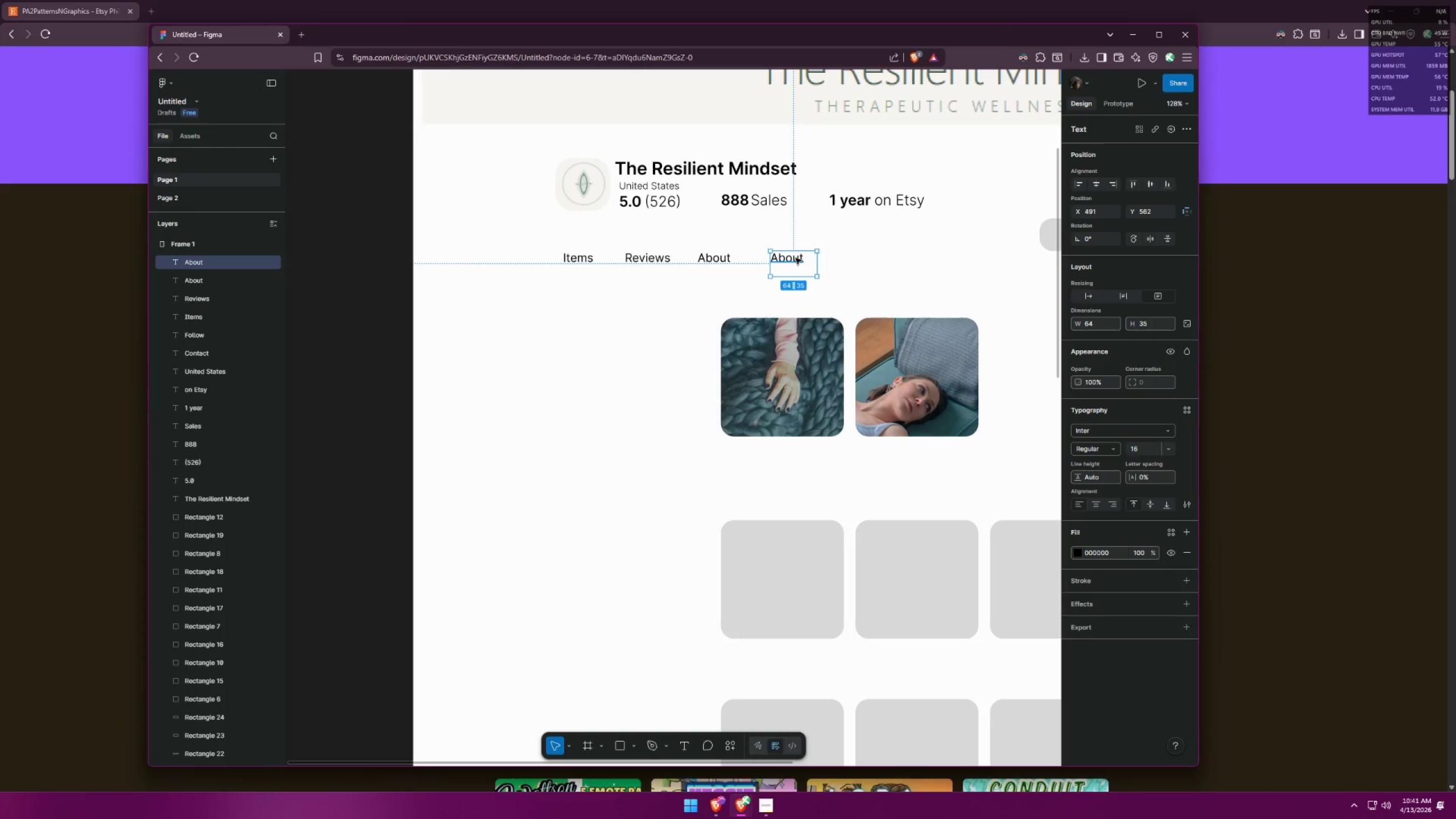 
double_click([796, 258])
 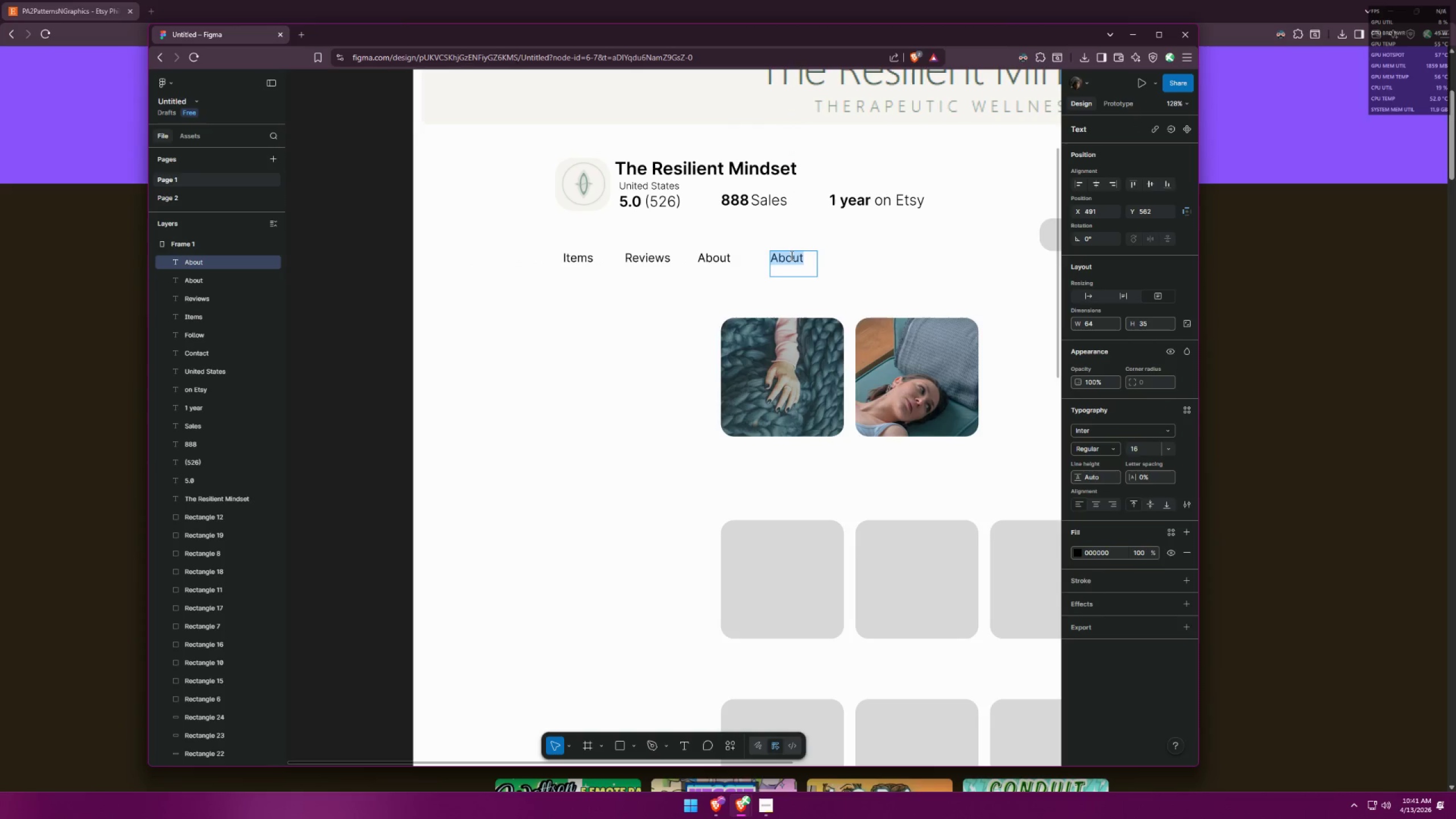 
type(Shop Policies)
 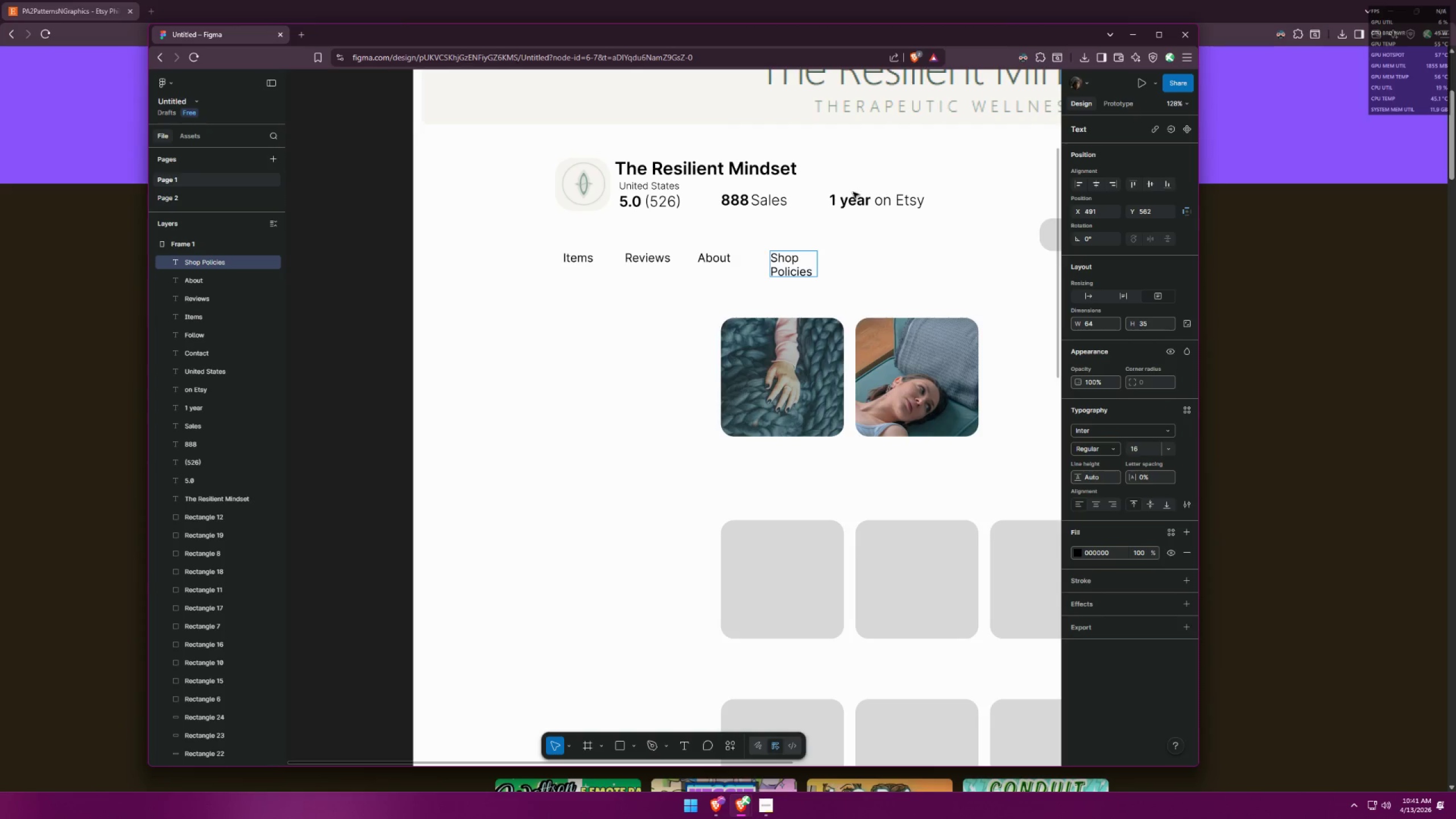 
left_click([874, 271])
 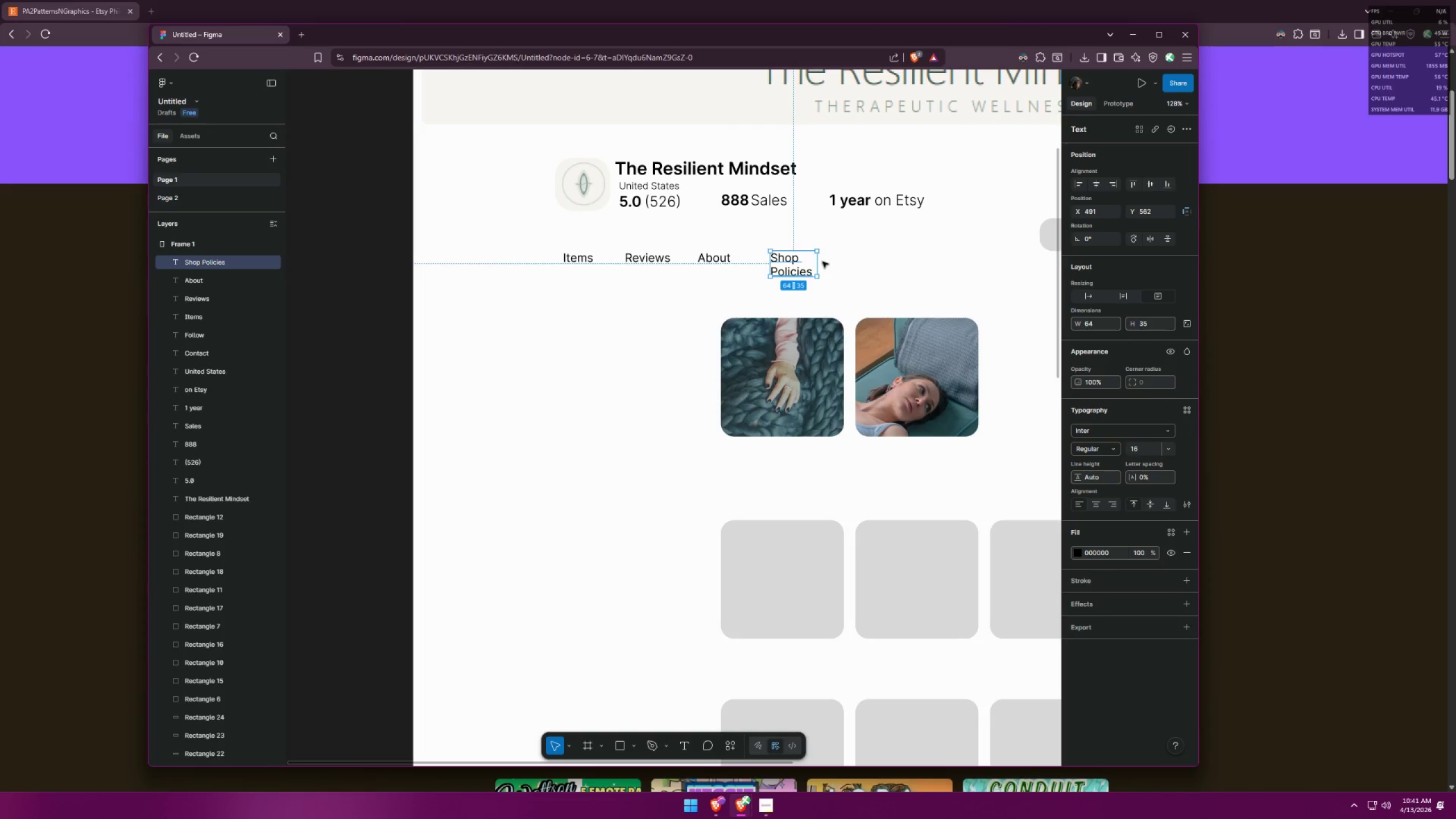 
left_click_drag(start_coordinate=[819, 260], to_coordinate=[853, 259])
 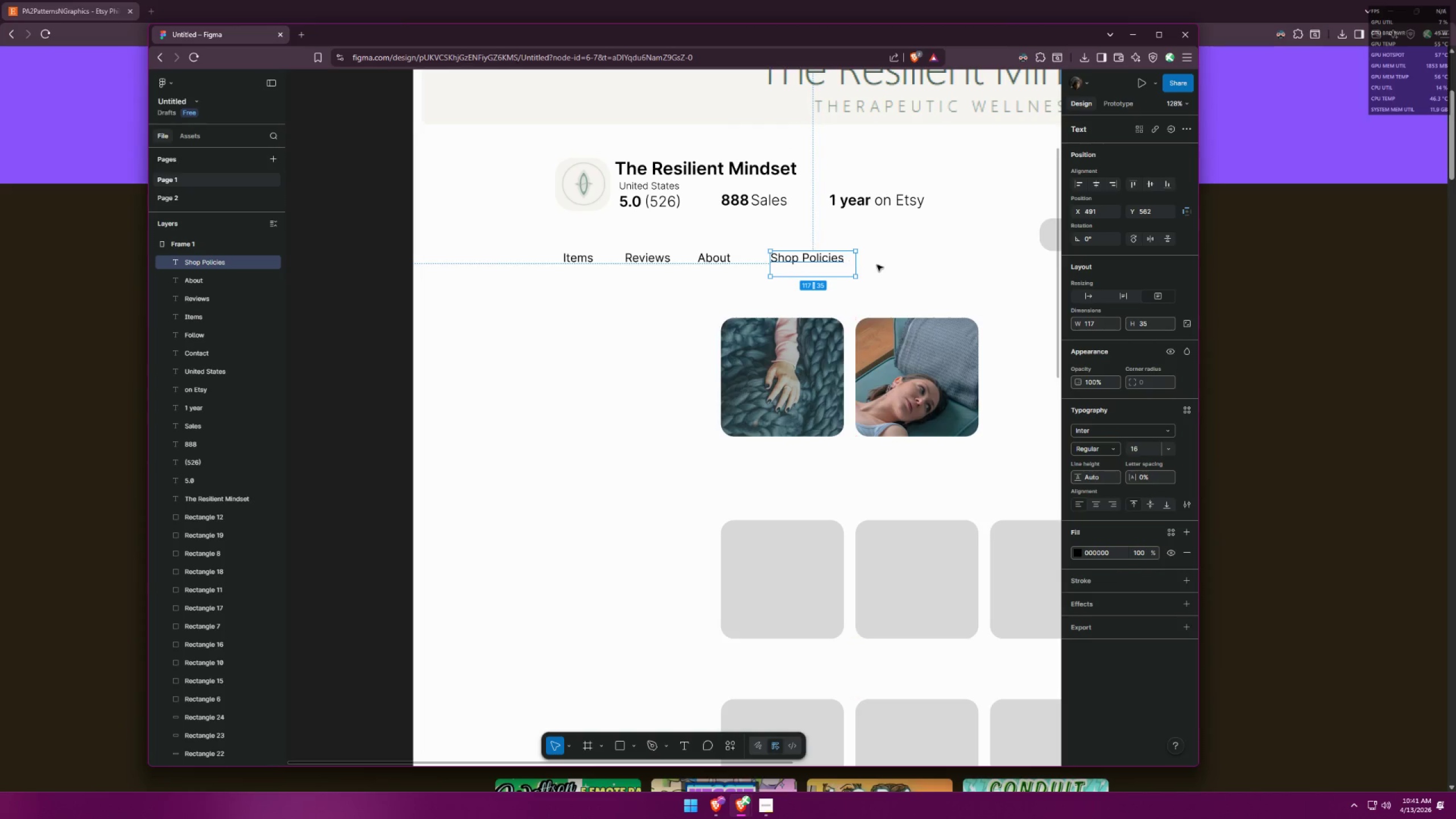 
left_click([877, 265])
 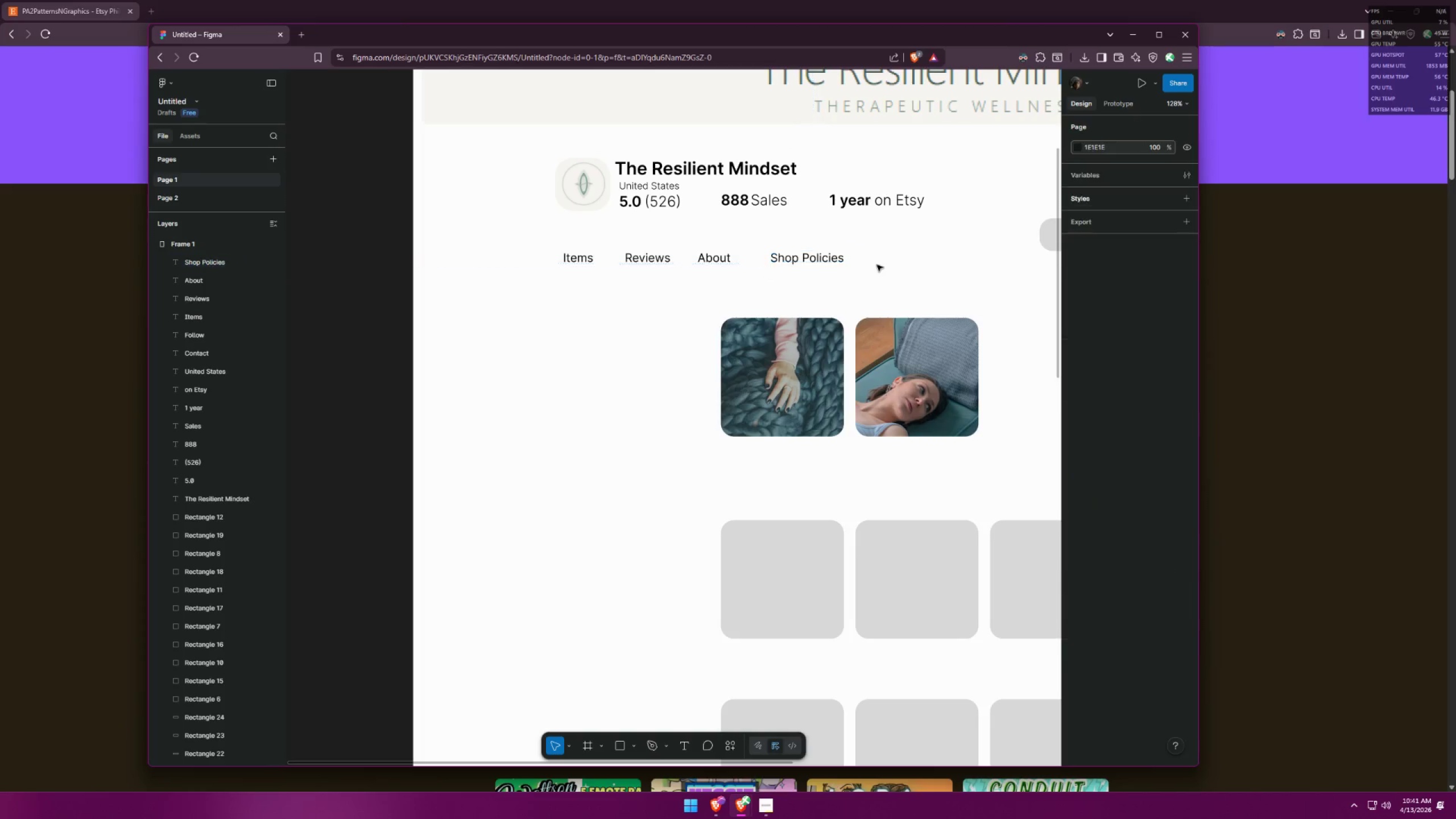 
key(Alt+AltLeft)
 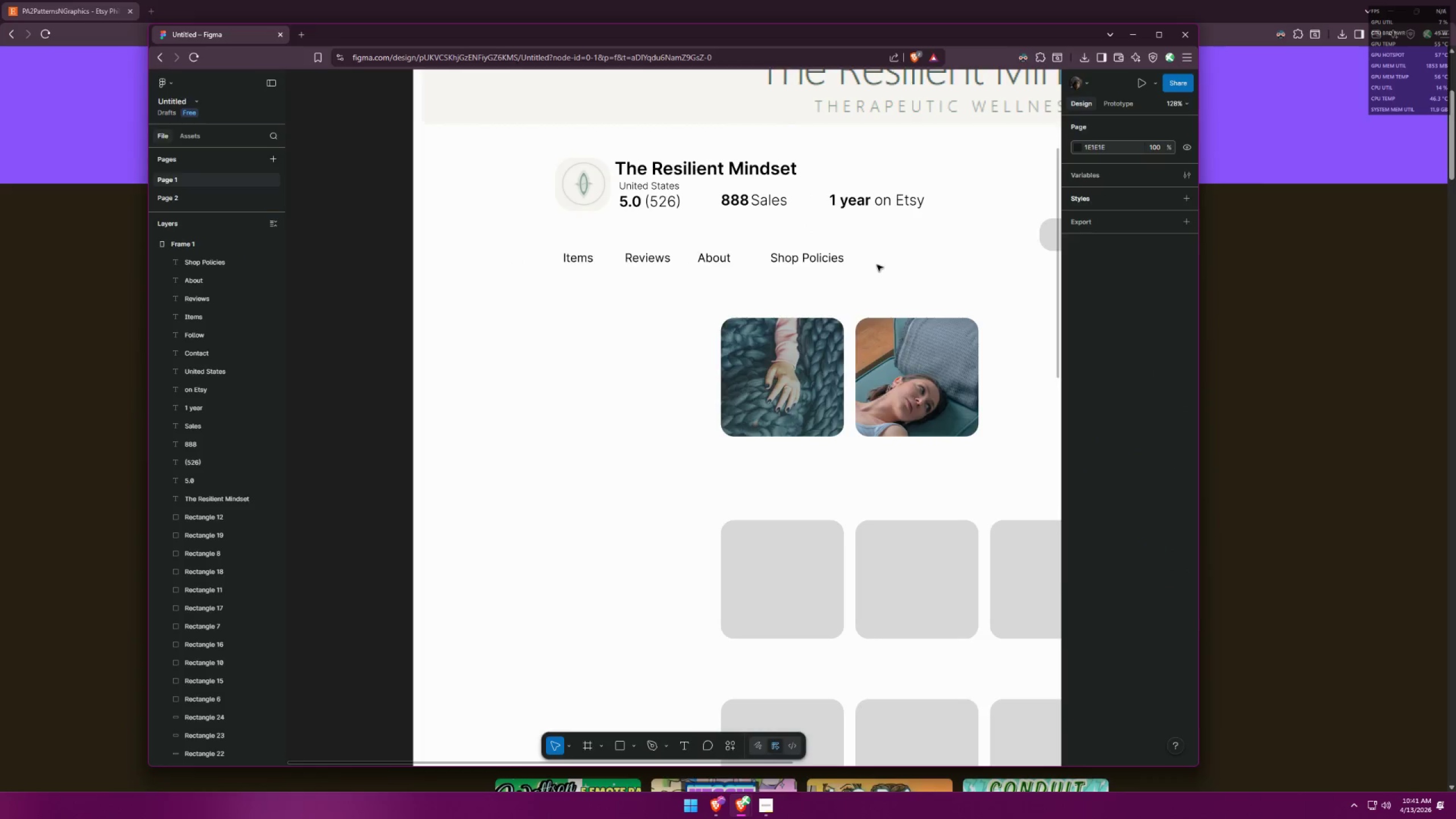 
key(Alt+Tab)
 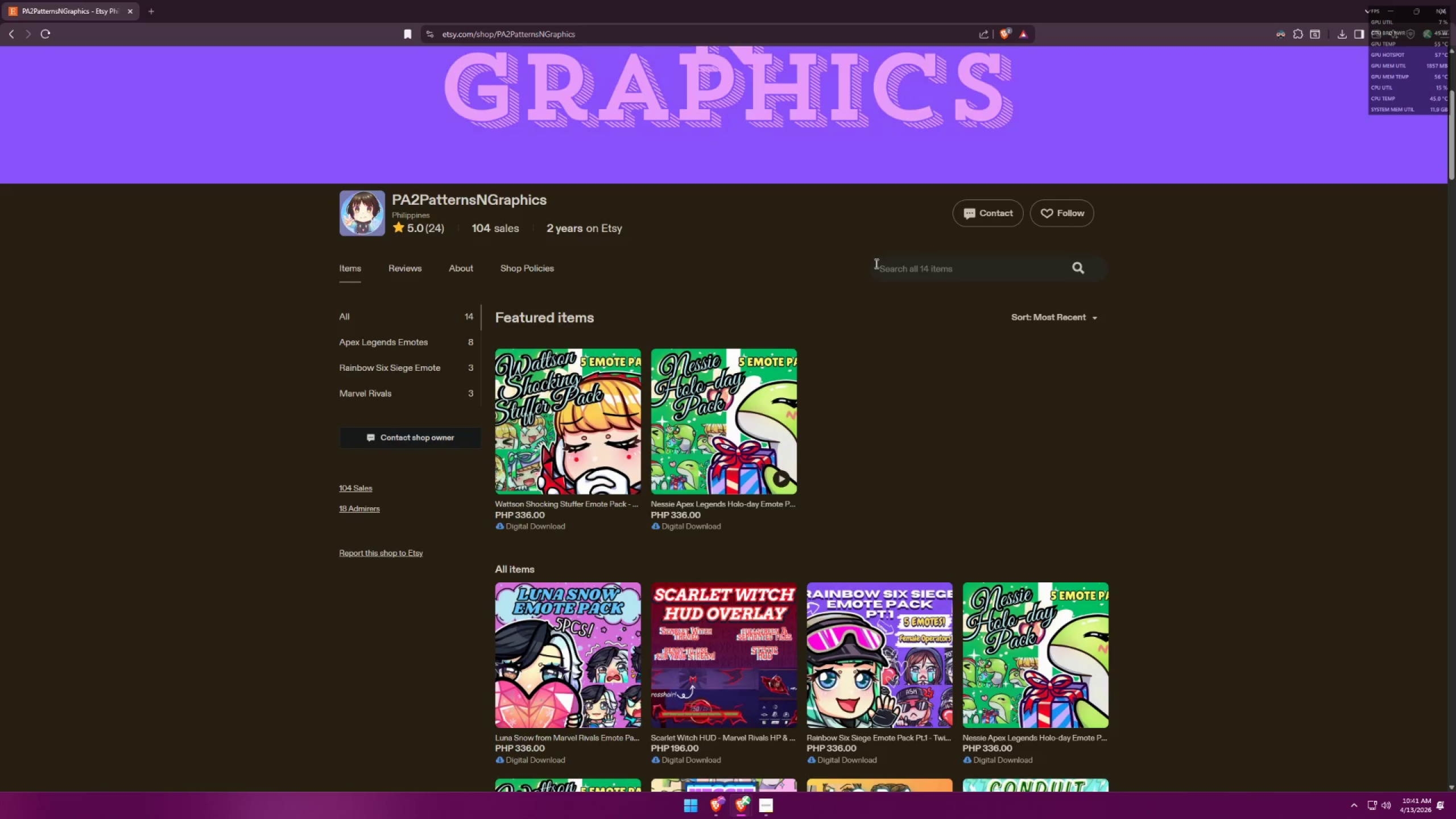 
key(Alt+AltLeft)
 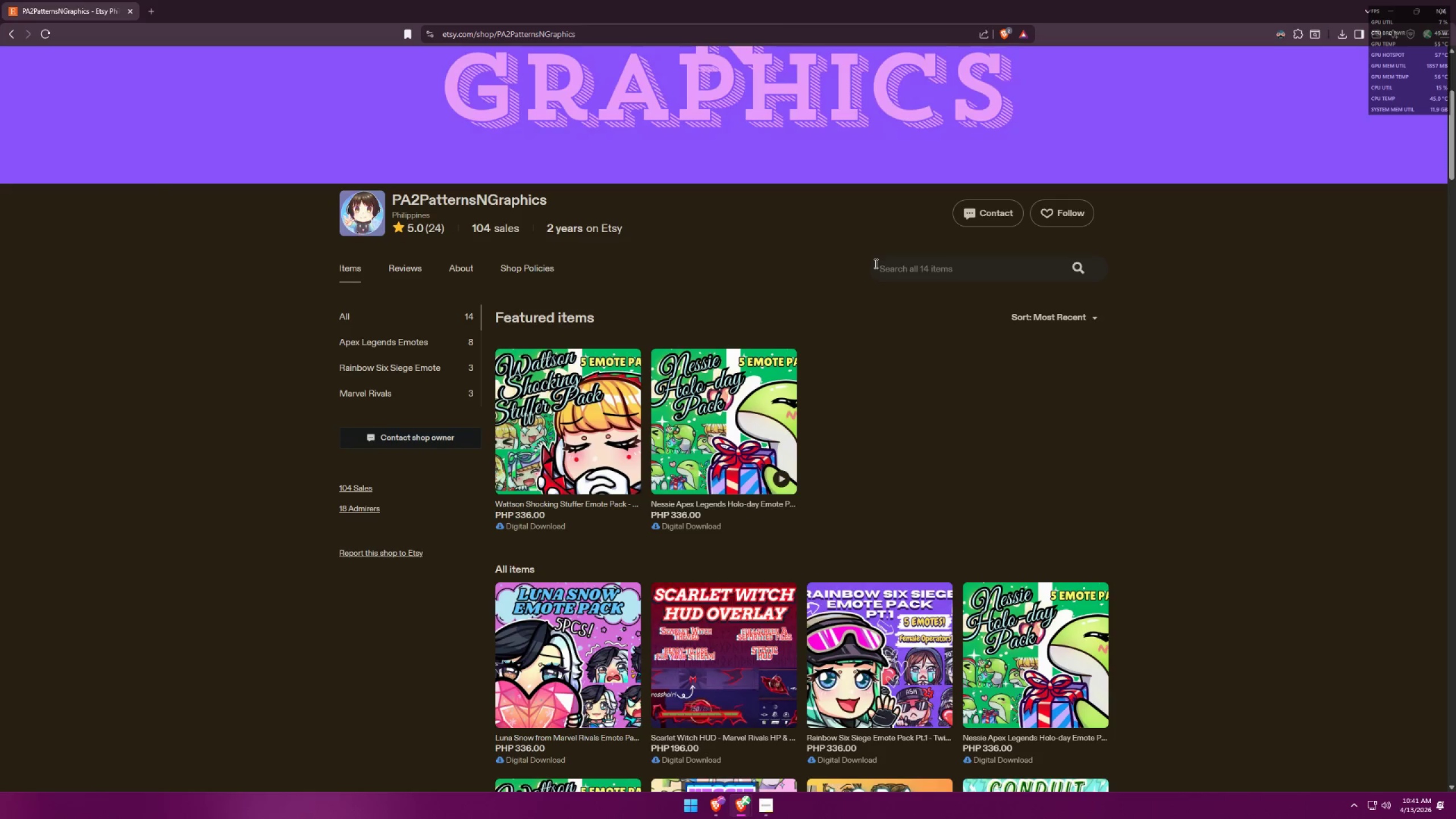 
key(Alt+Tab)
 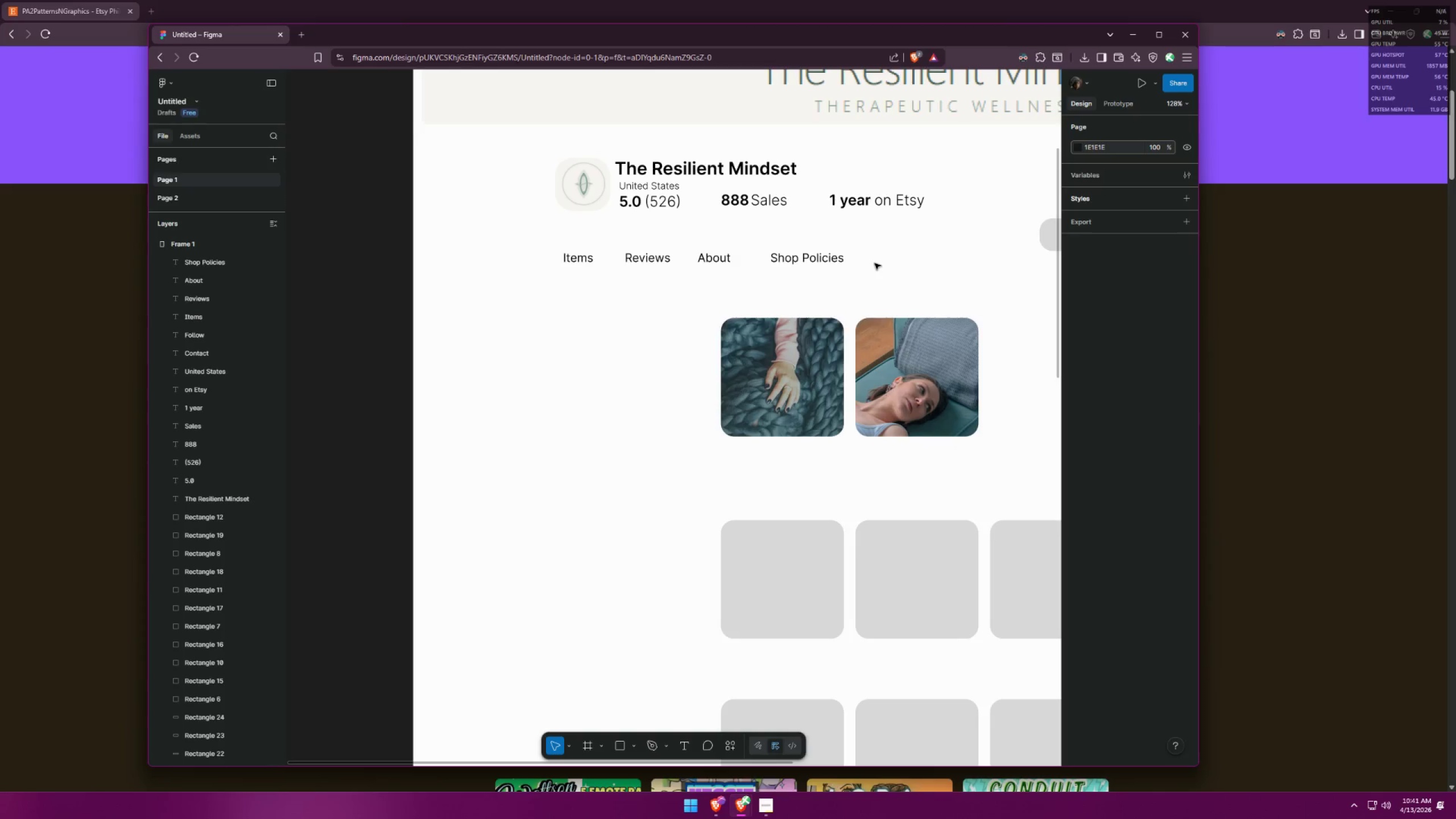 
key(Alt+AltLeft)
 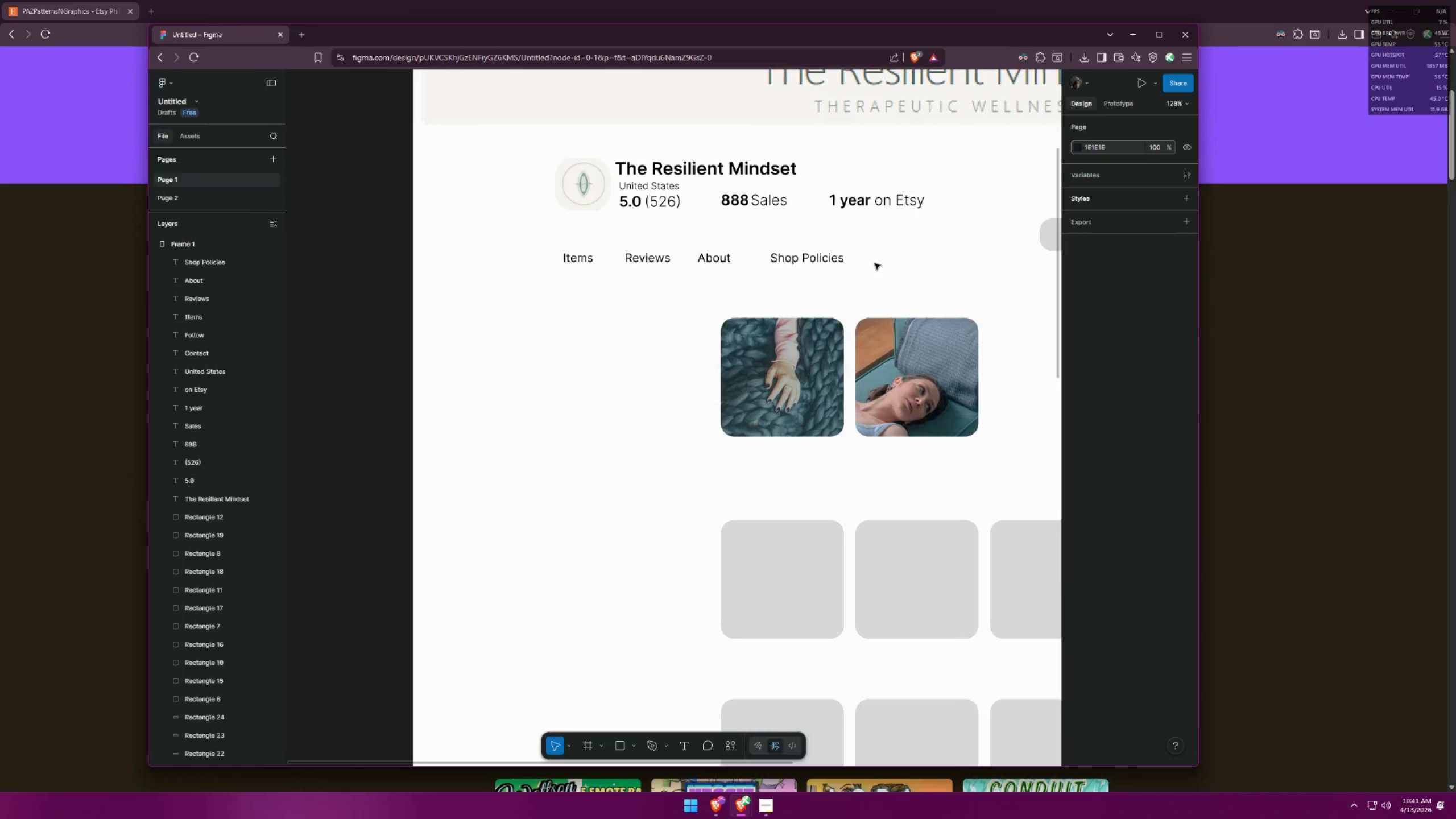 
key(Alt+Tab)
 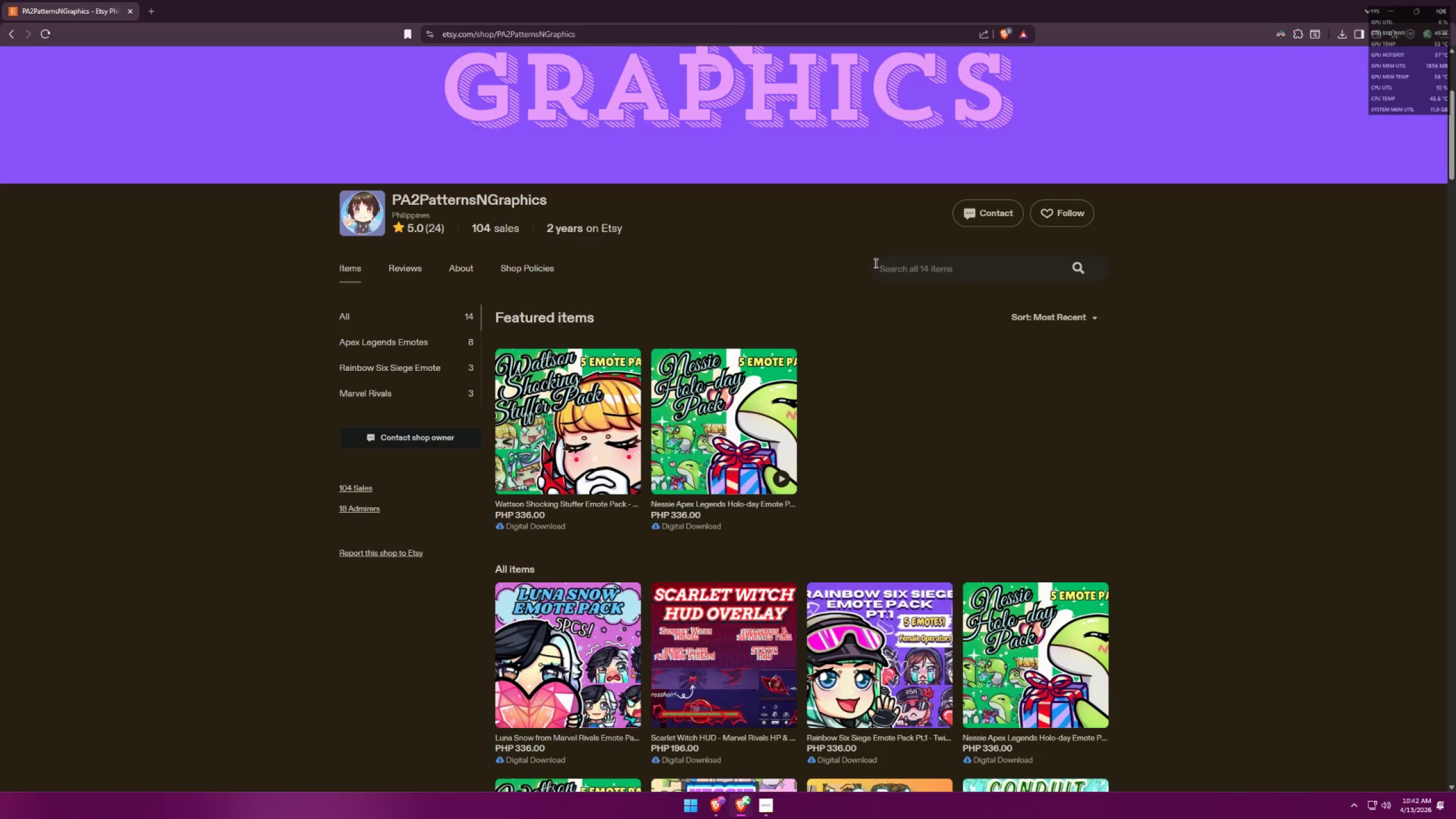 
key(Alt+AltLeft)
 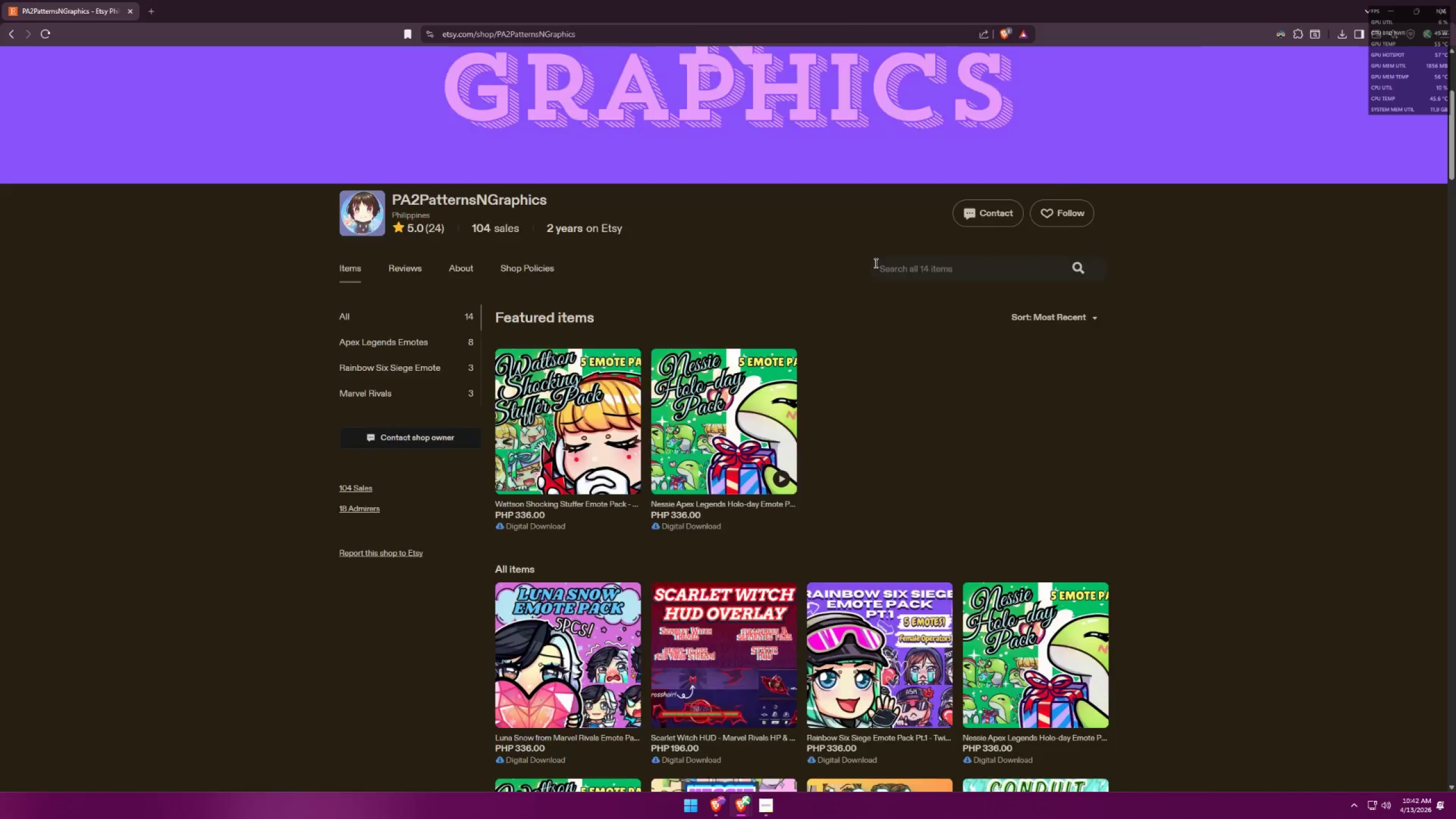 
key(Alt+Tab)
 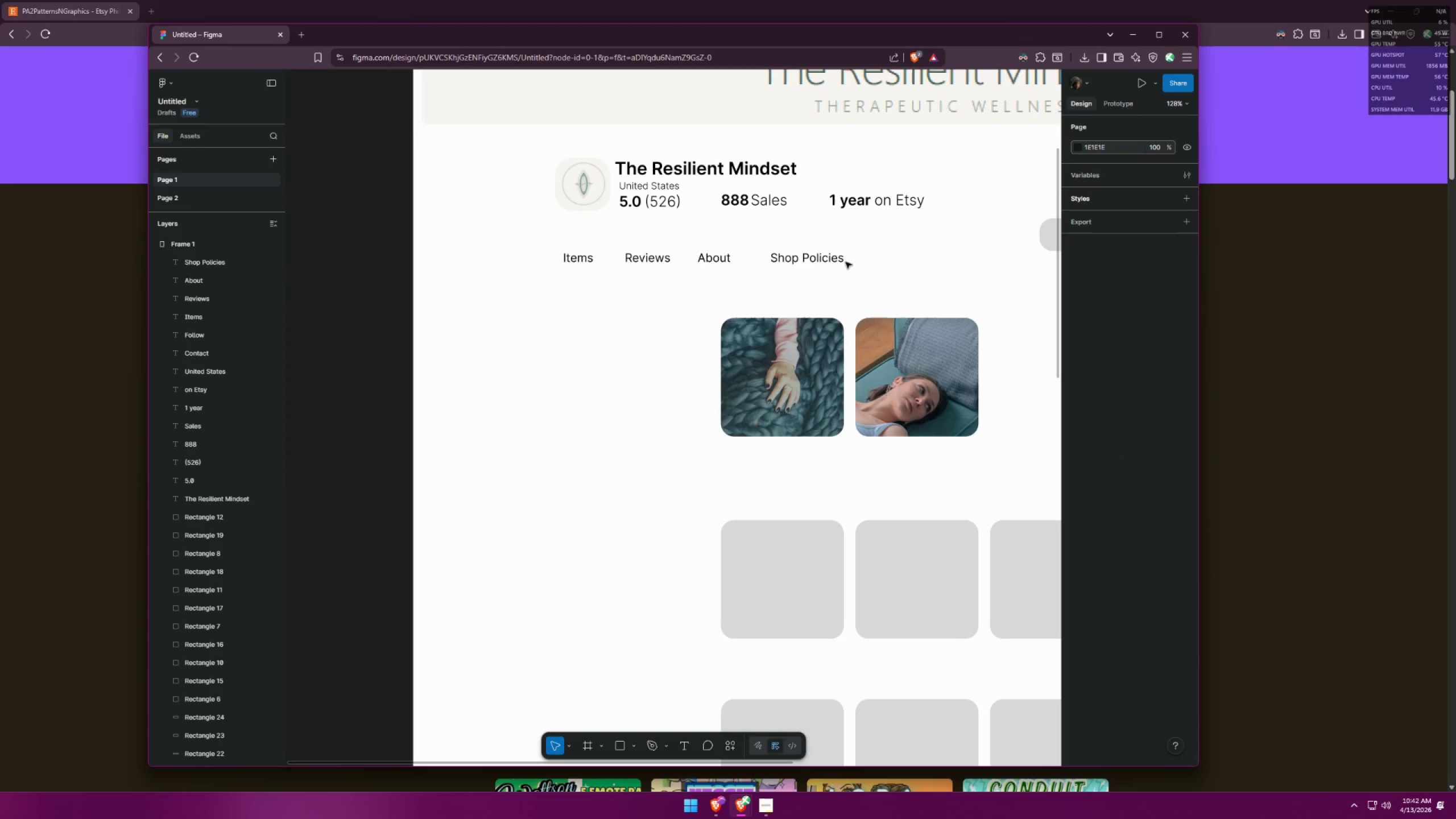 
left_click_drag(start_coordinate=[830, 262], to_coordinate=[664, 257])
 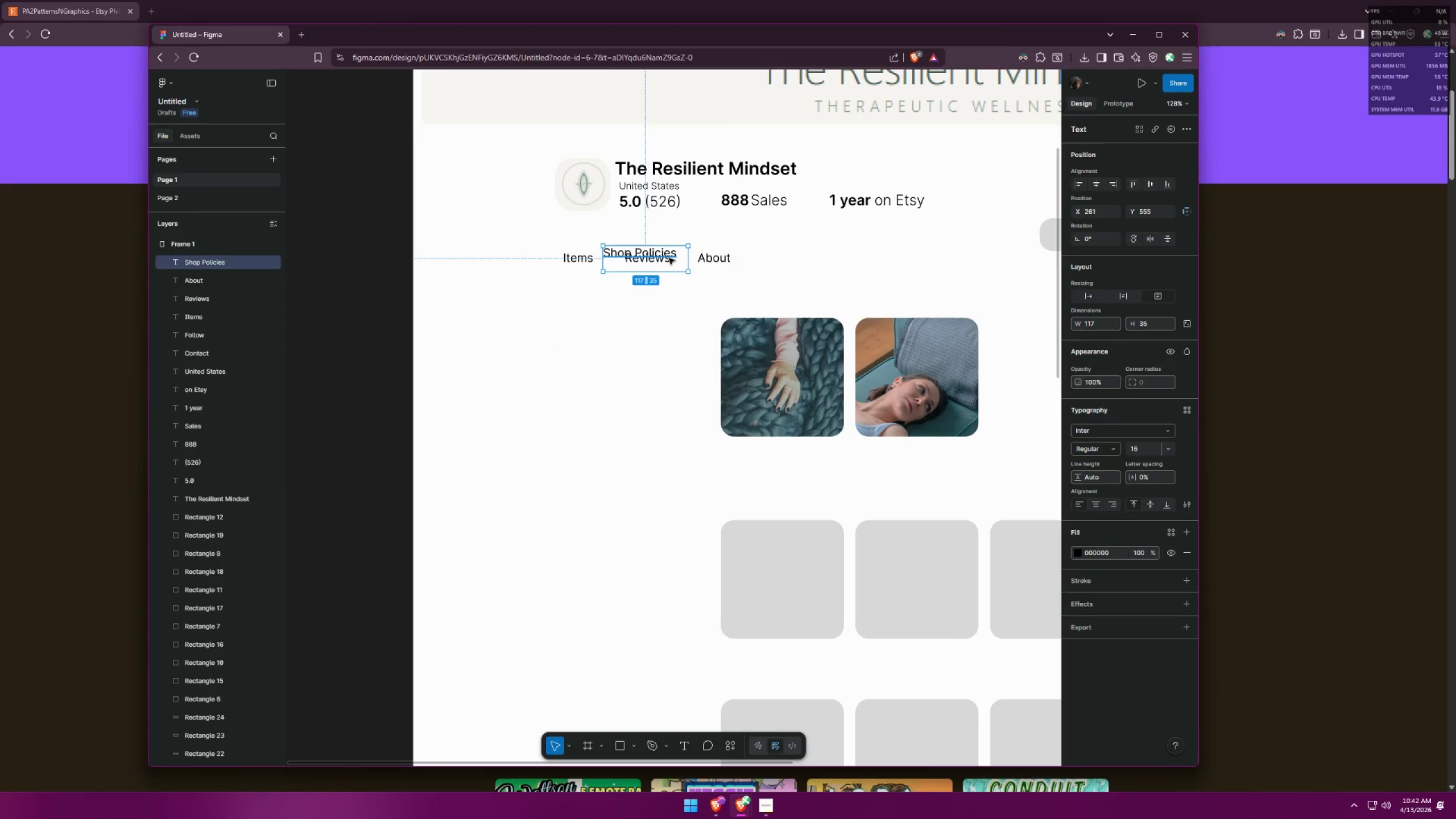 
key(Control+ControlLeft)
 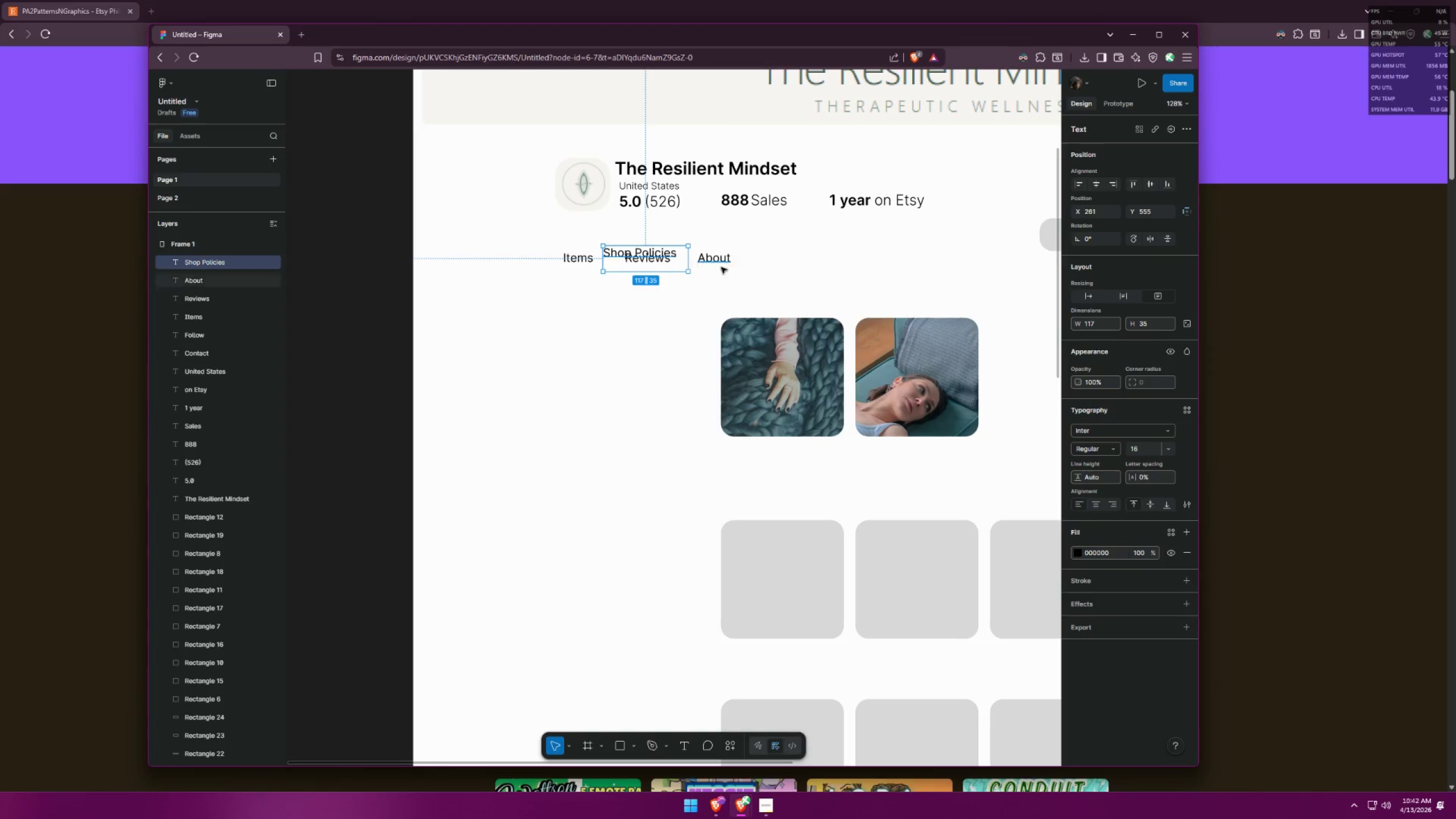 
key(Control+Z)
 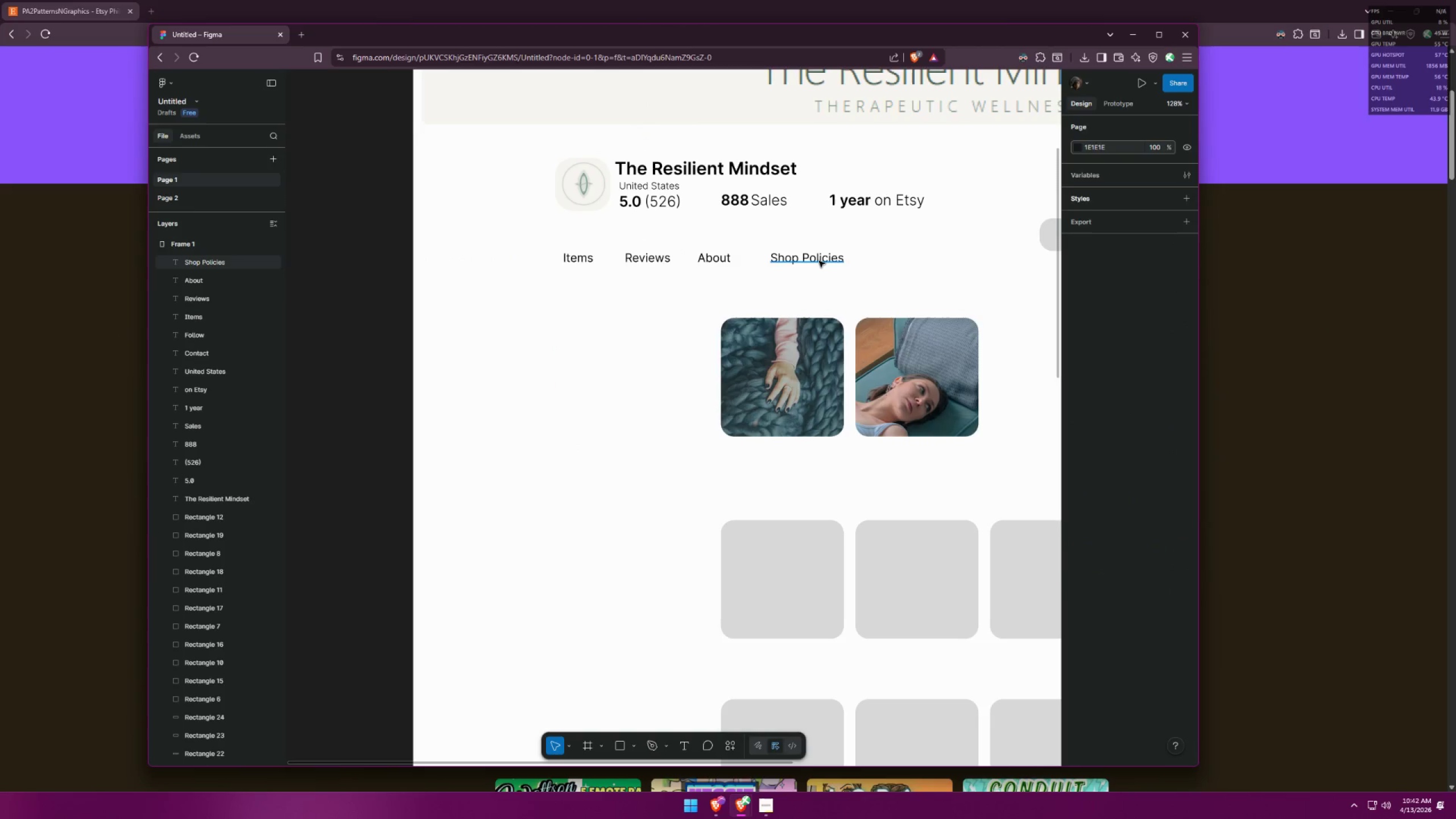 
hold_key(key=ShiftLeft, duration=1.04)
double_click([712, 255])
 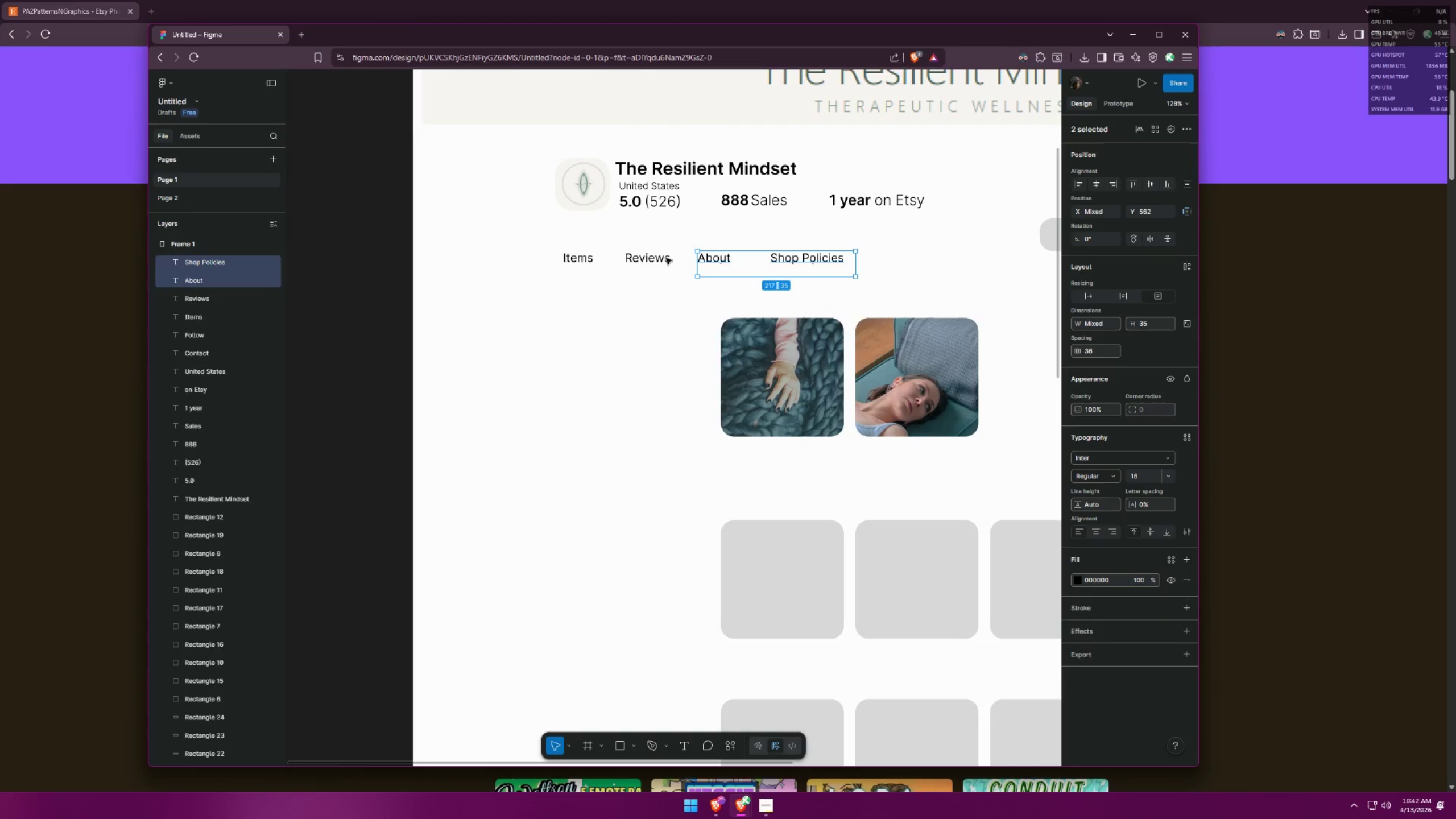 
triple_click([634, 258])
 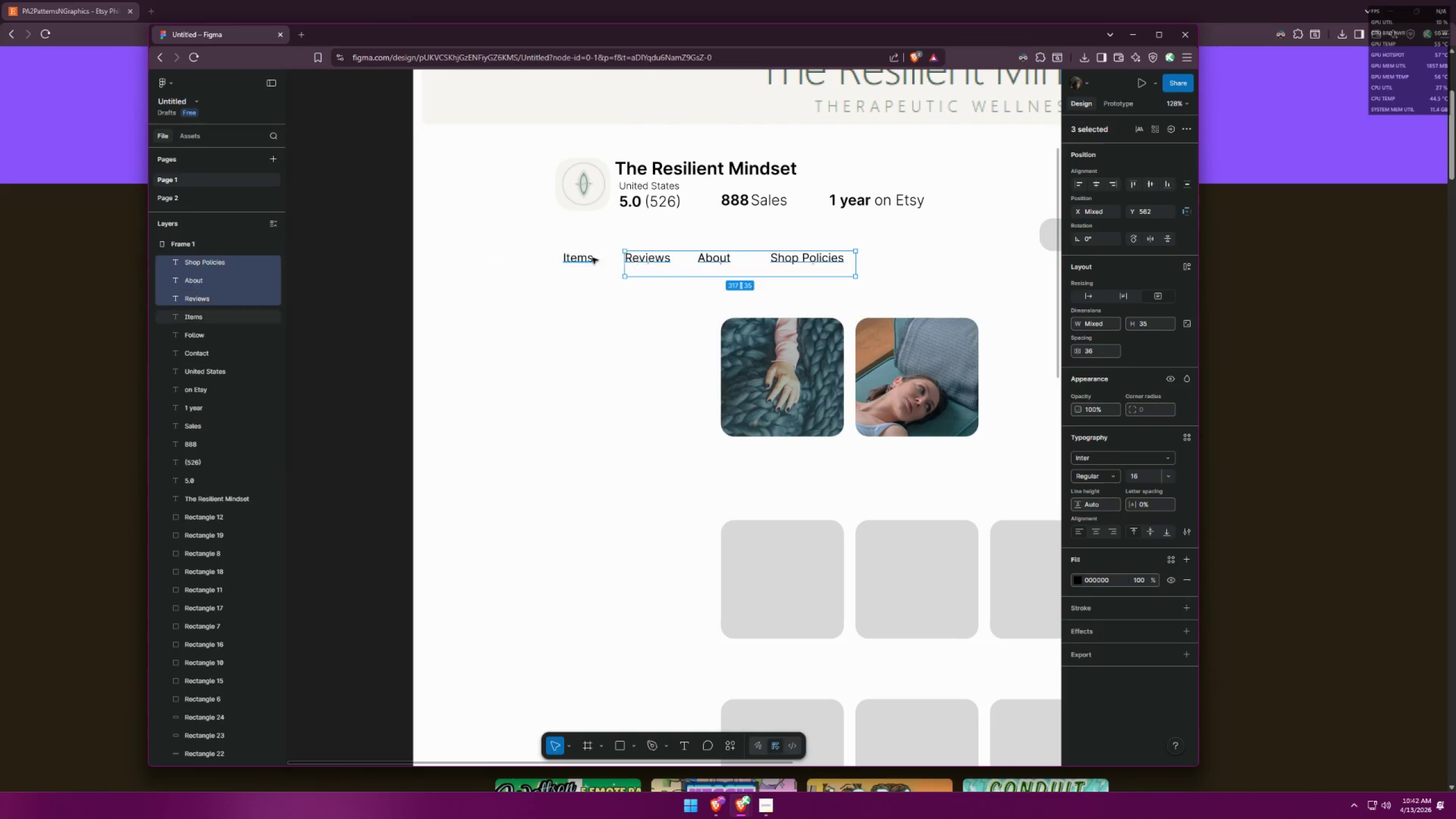 
triple_click([585, 257])
 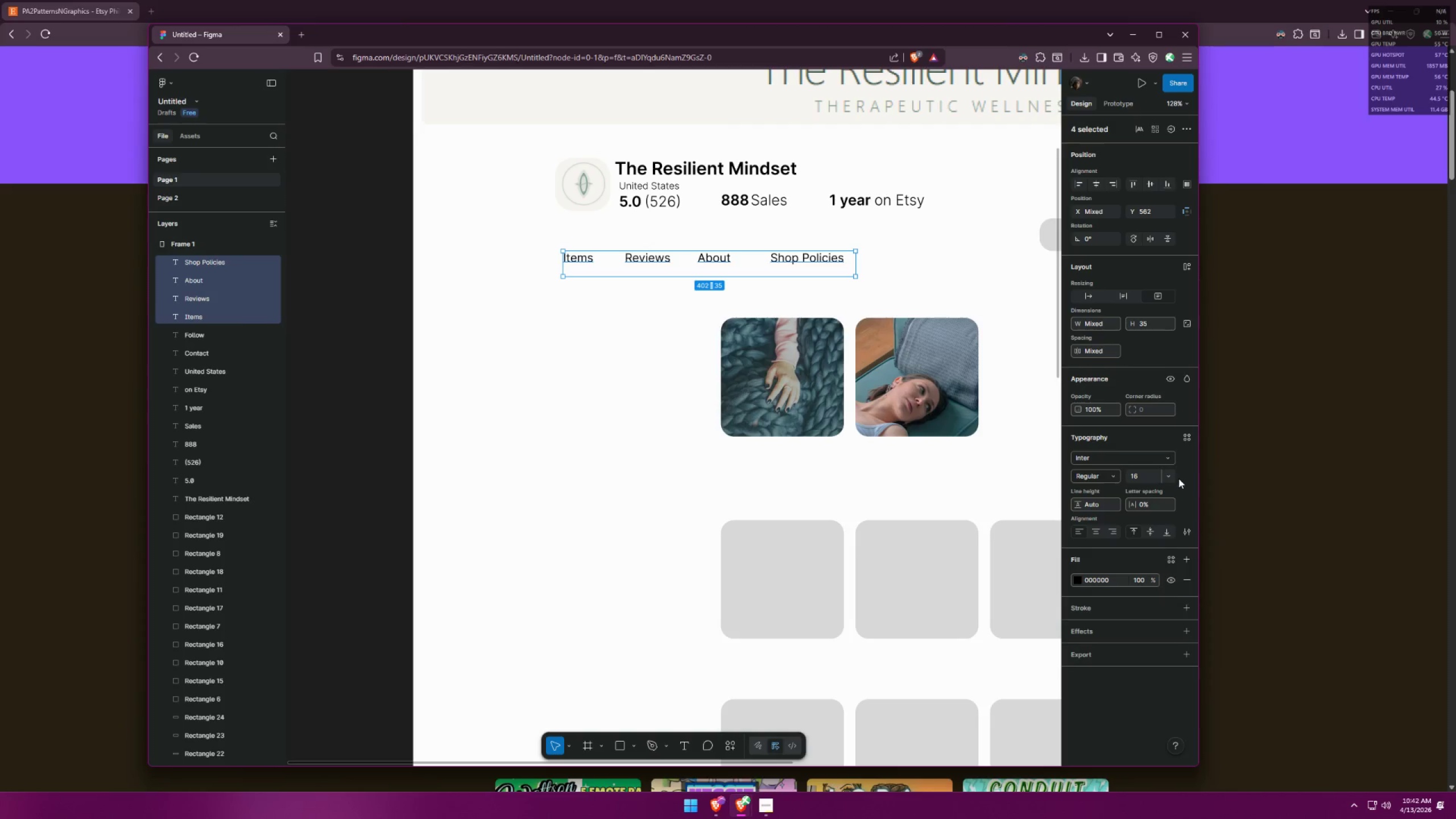 
left_click([1172, 478])
 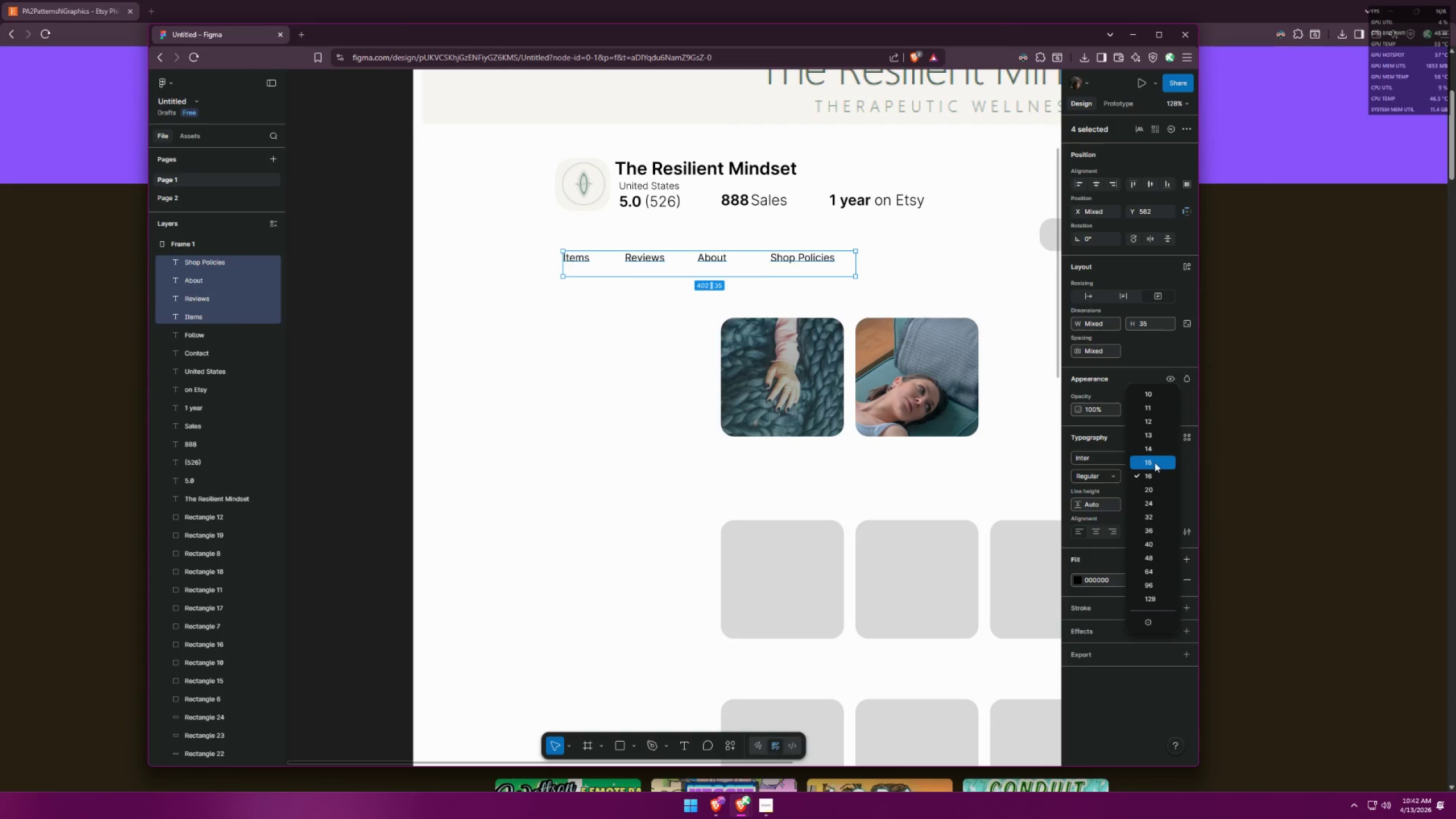 
left_click([817, 298])
 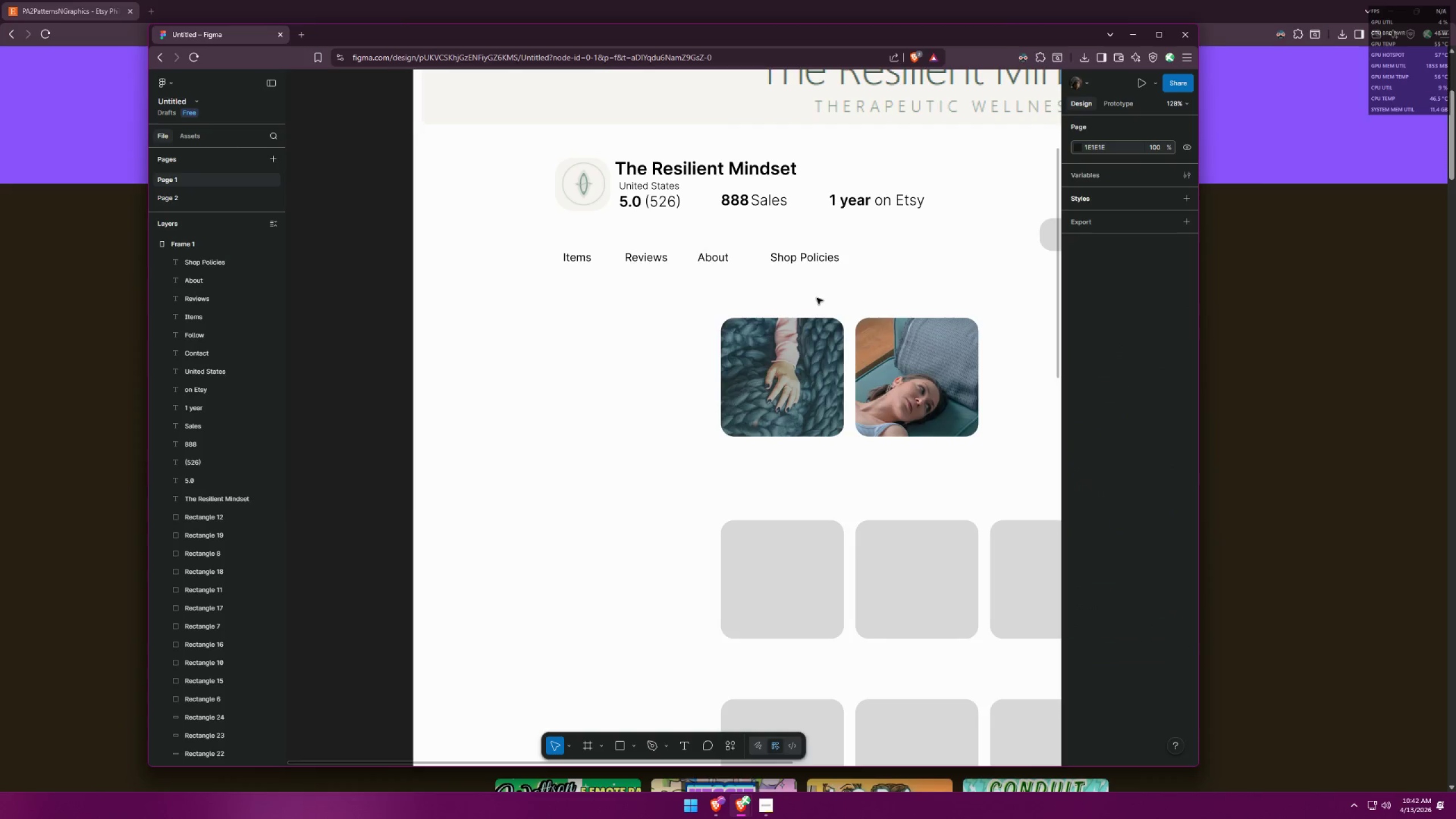 
key(Alt+AltLeft)
 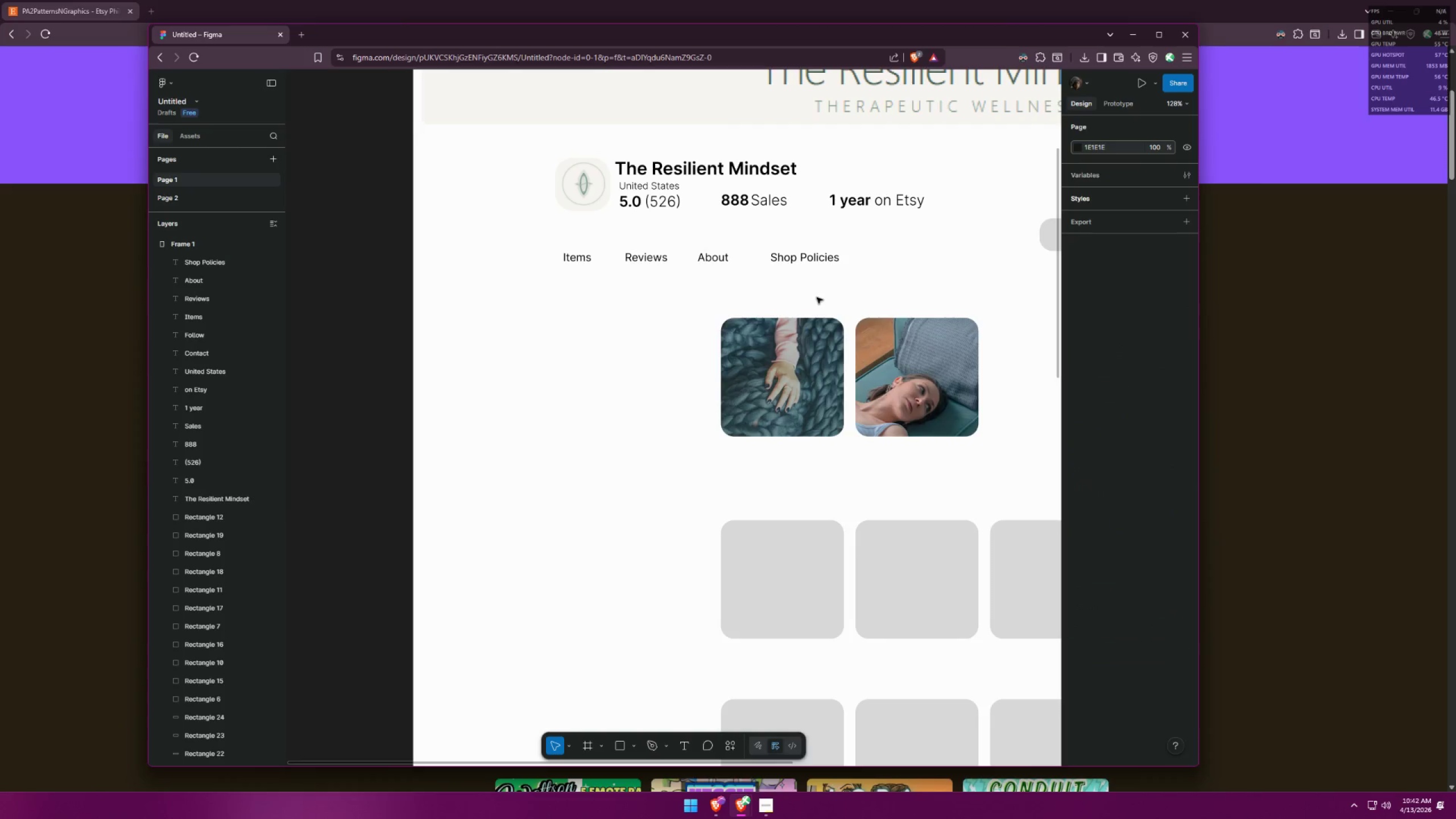 
key(Alt+Tab)
 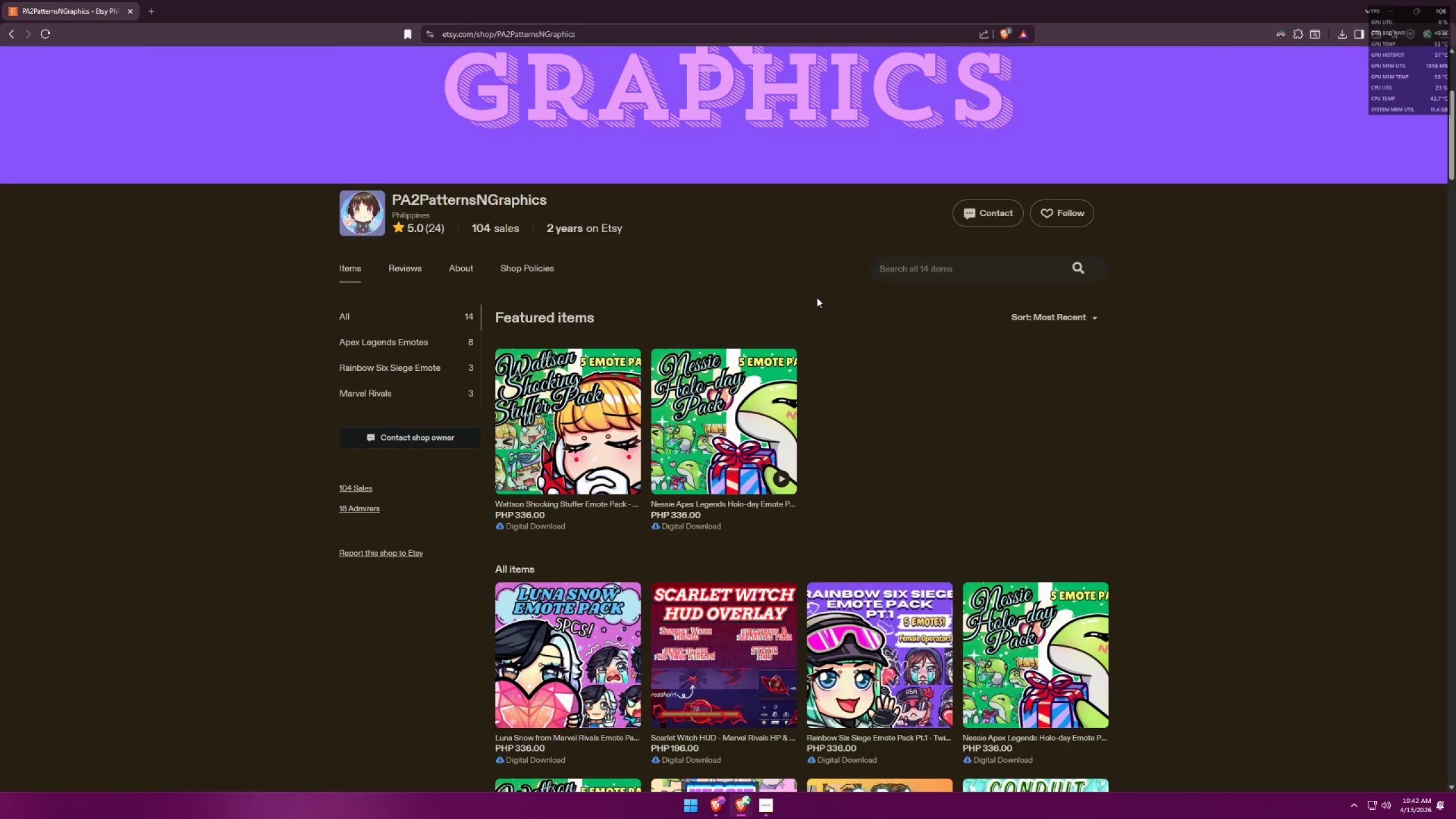 
key(Alt+AltLeft)
 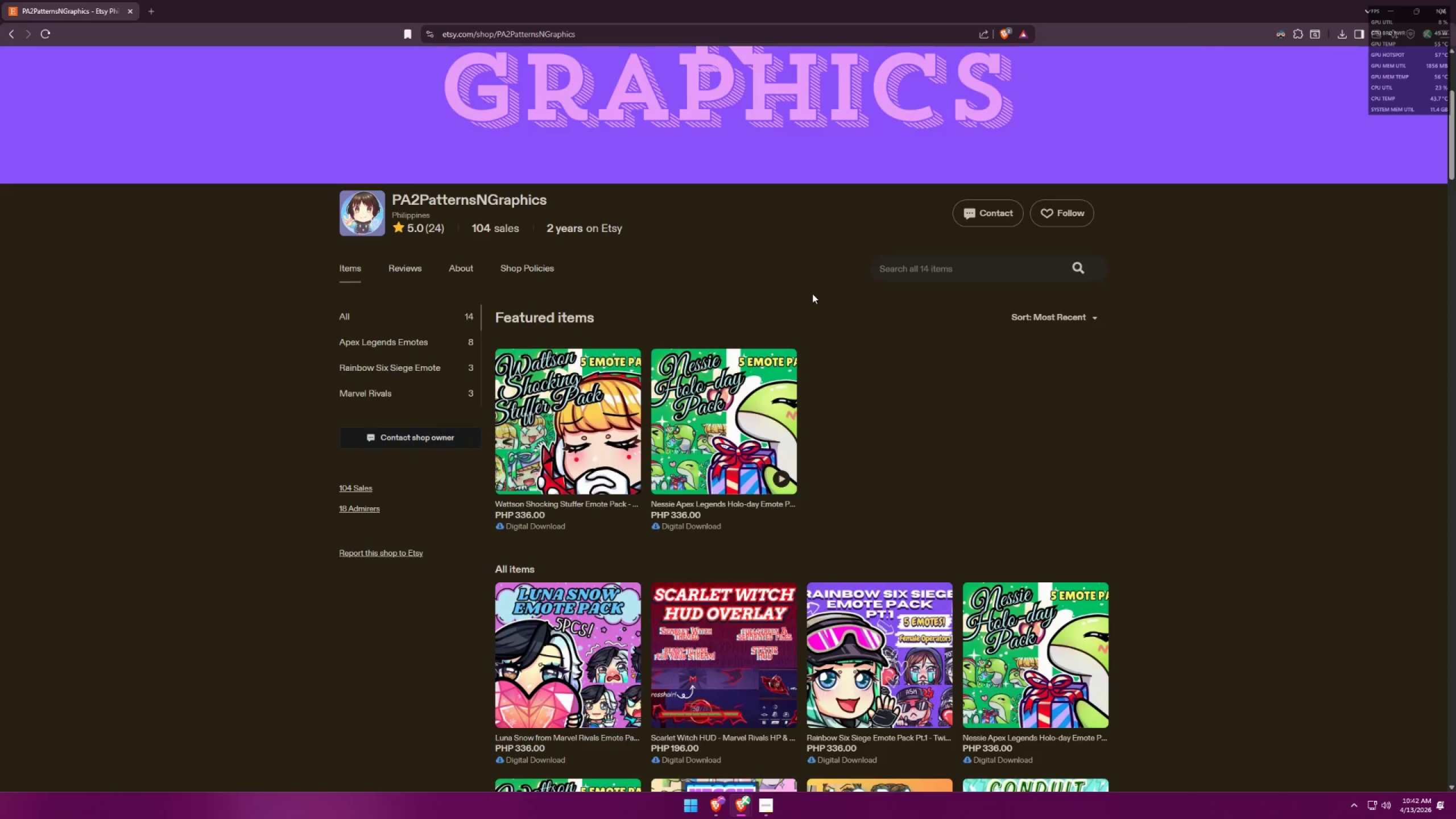 
key(Alt+Tab)
 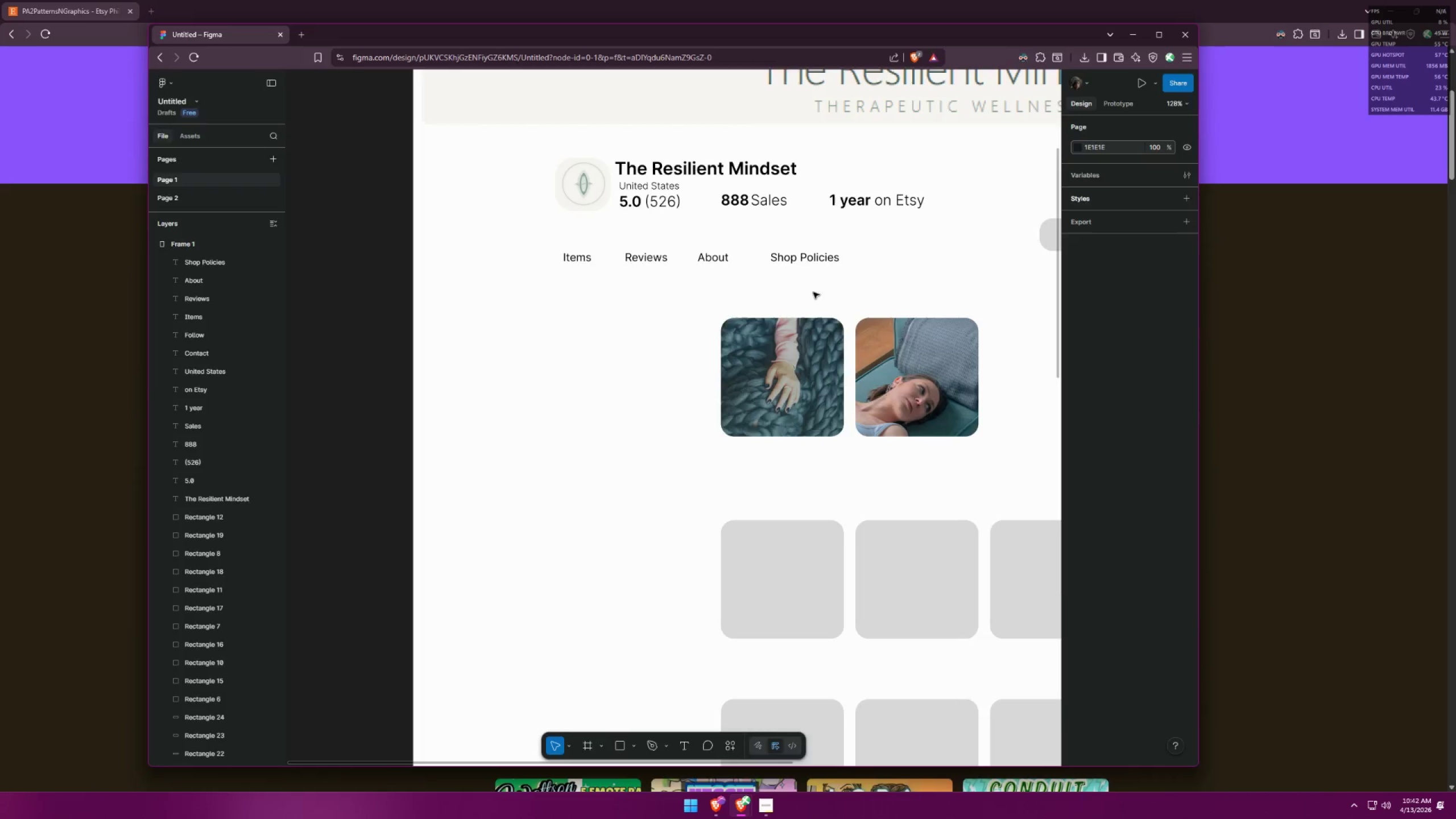 
key(Alt+AltLeft)
 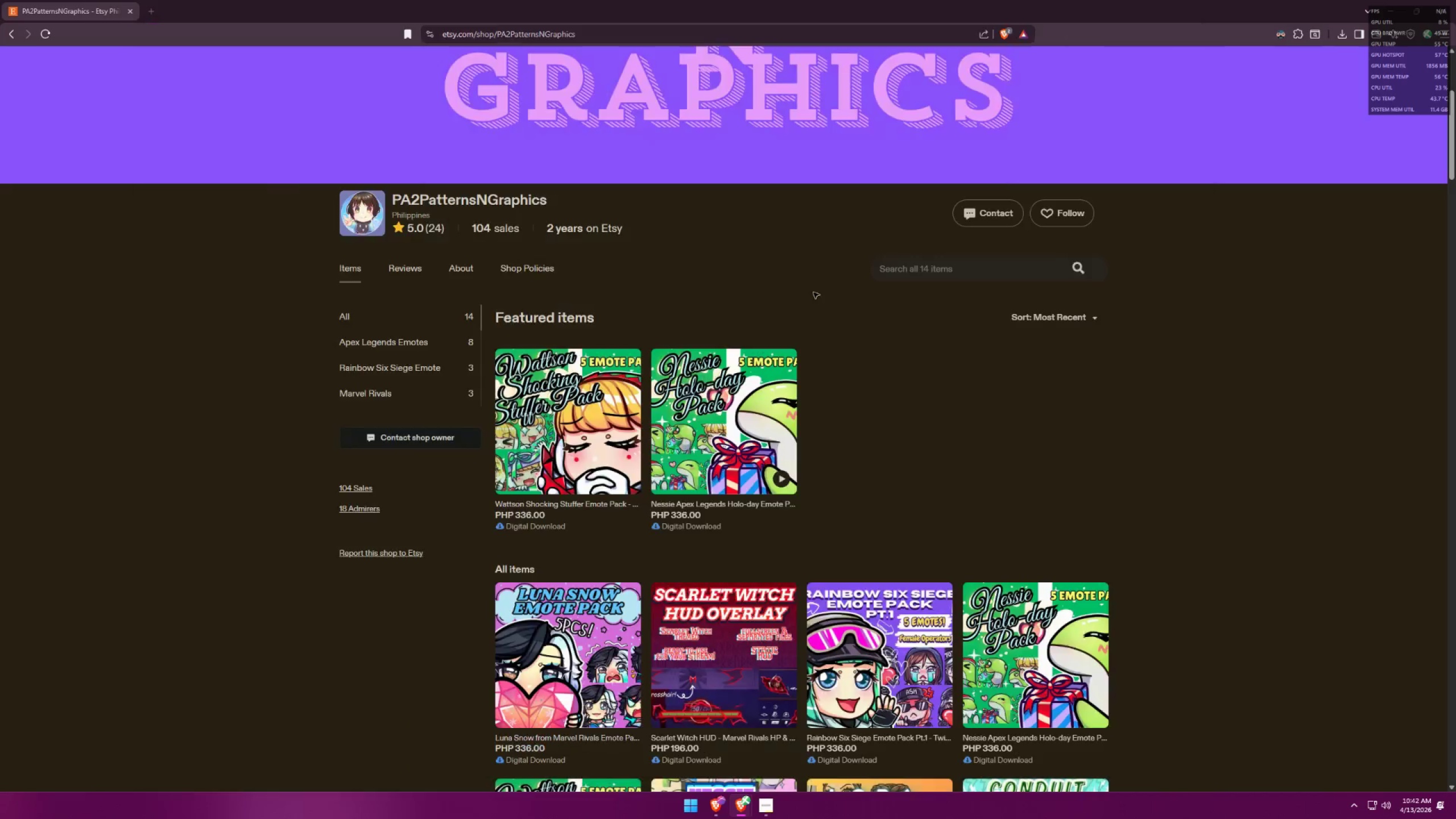 
key(Alt+Tab)
 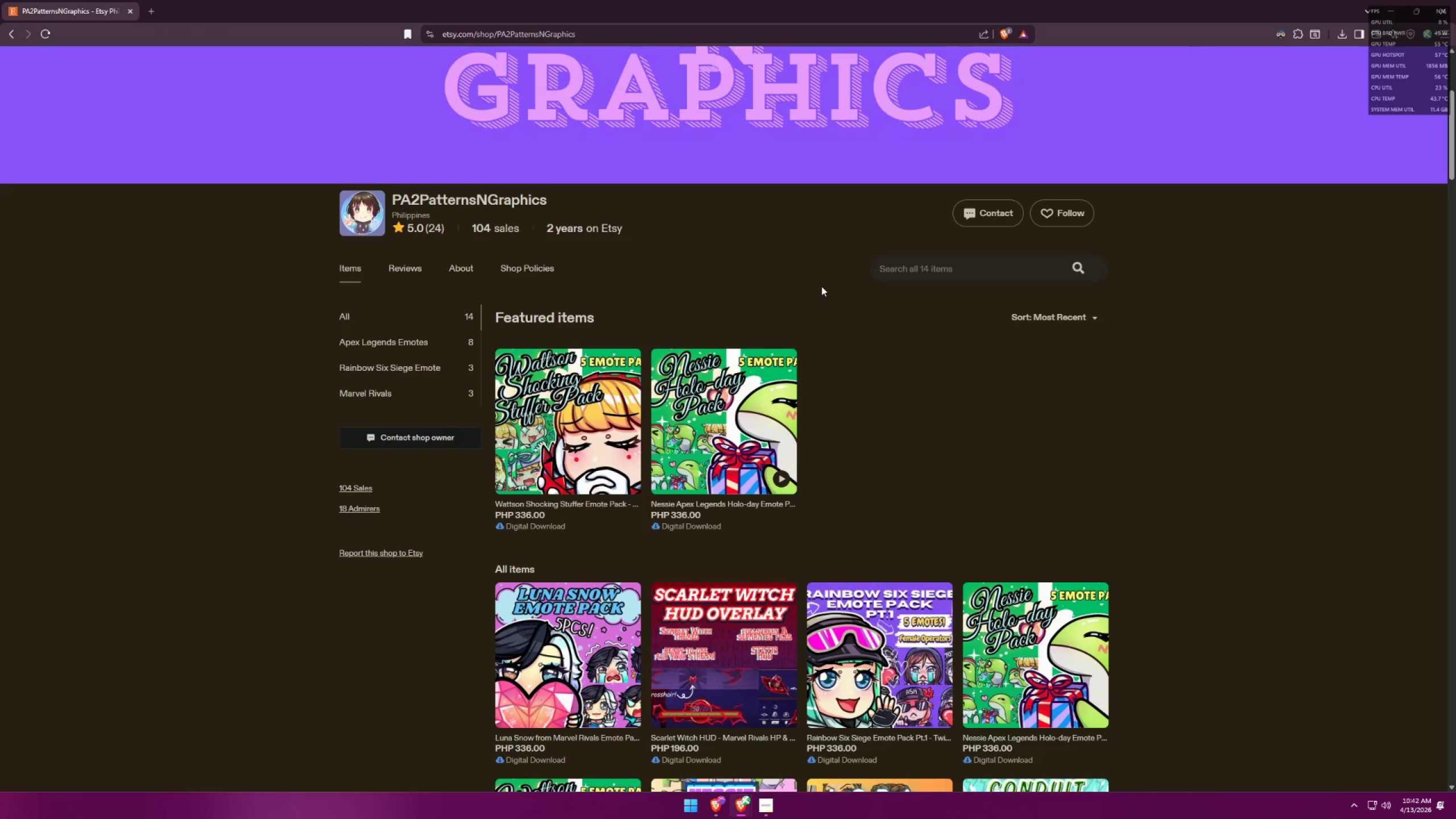 
key(Alt+AltLeft)
 